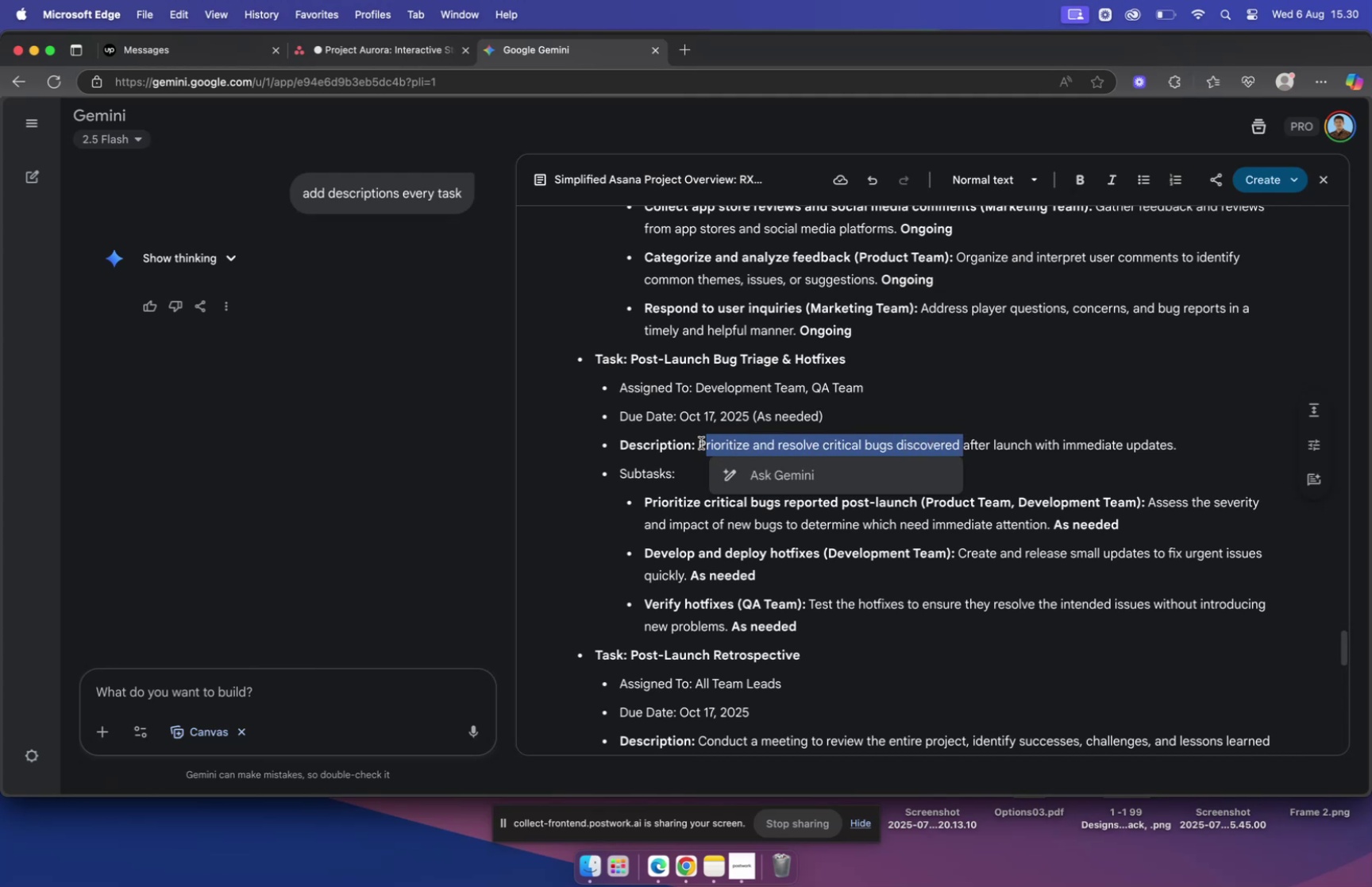 
left_click_drag(start_coordinate=[699, 443], to_coordinate=[1177, 443])
 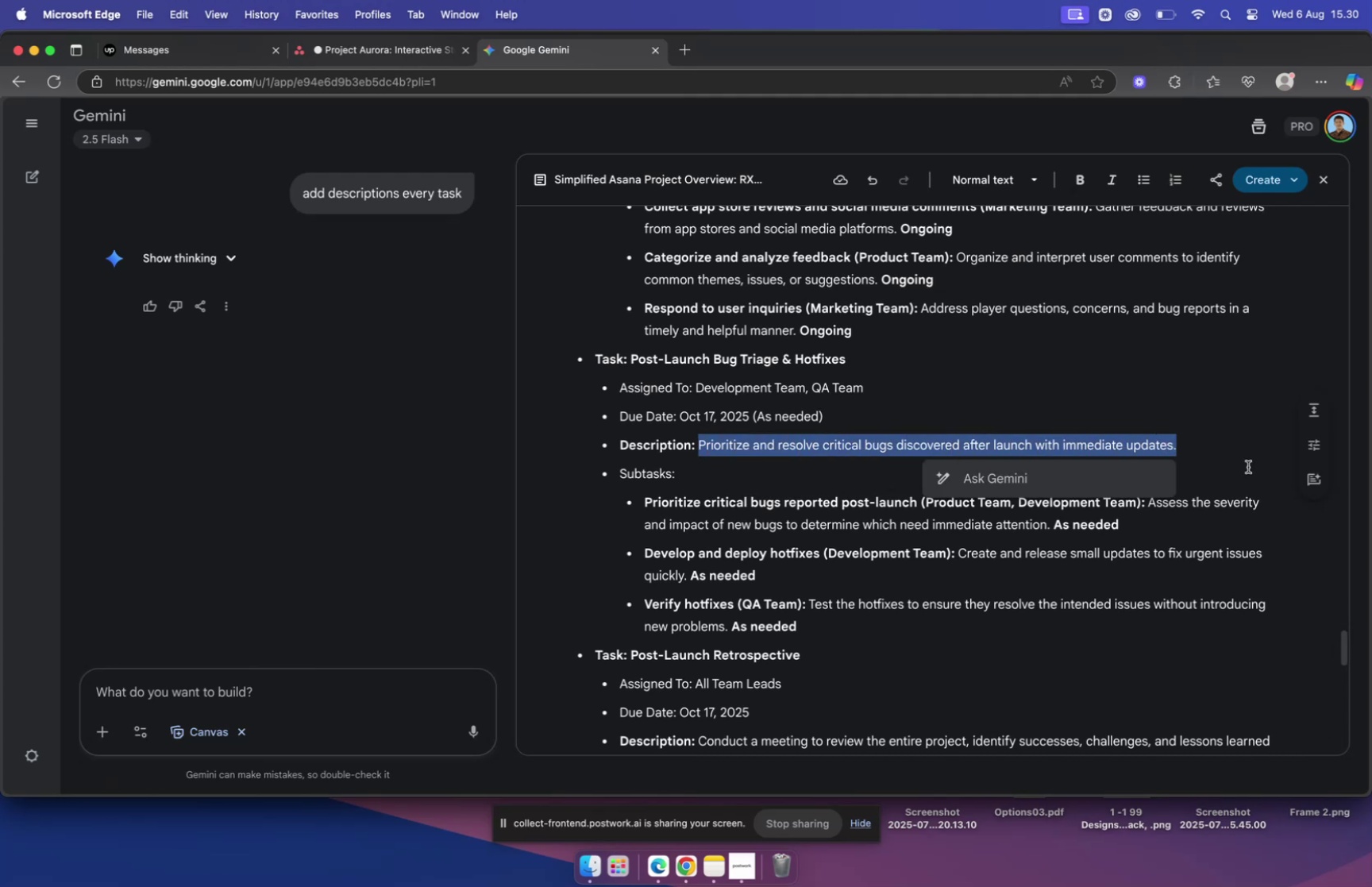 
key(Meta+C)
 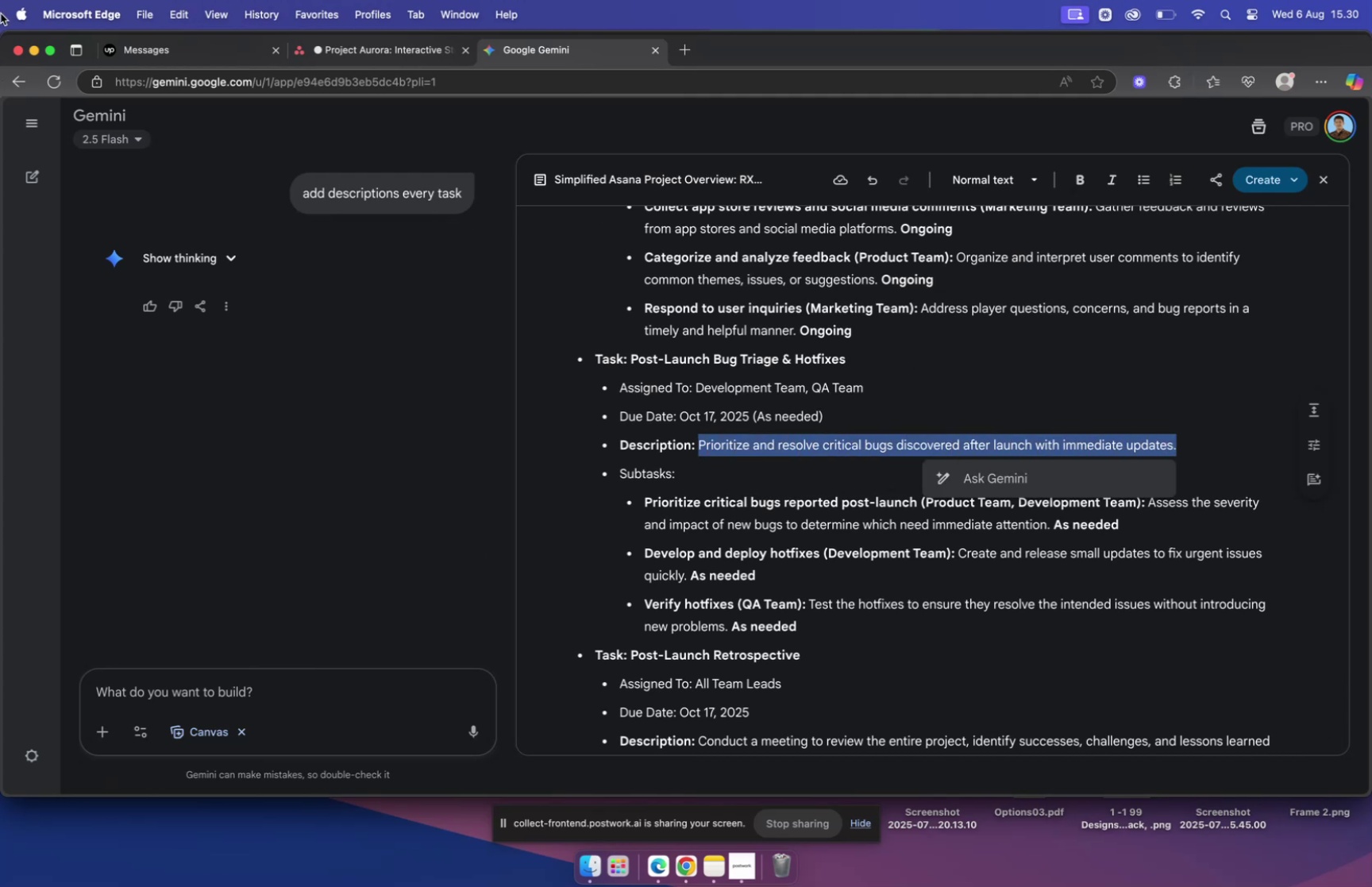 
wait(5.6)
 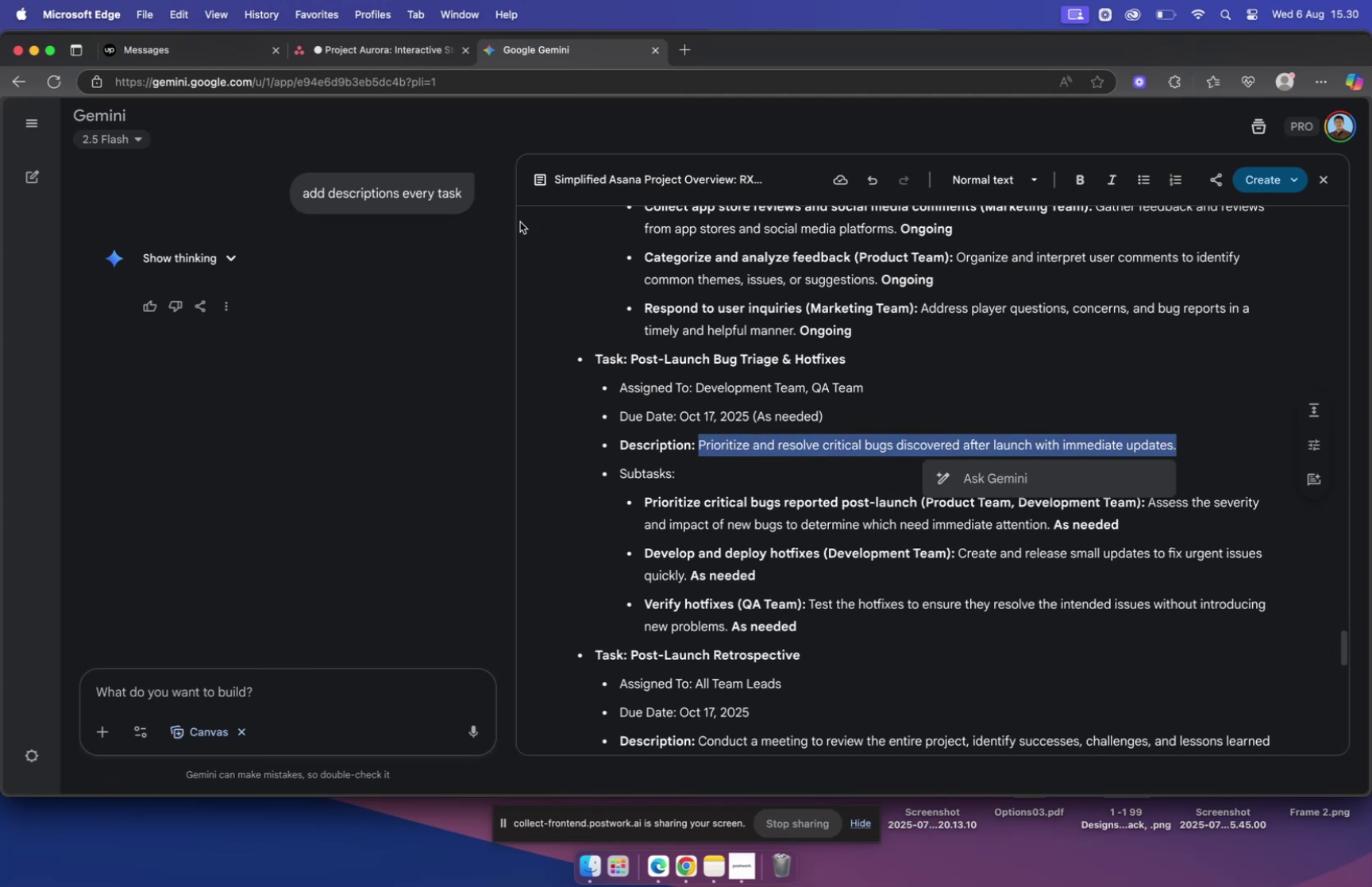 
left_click([380, 64])
 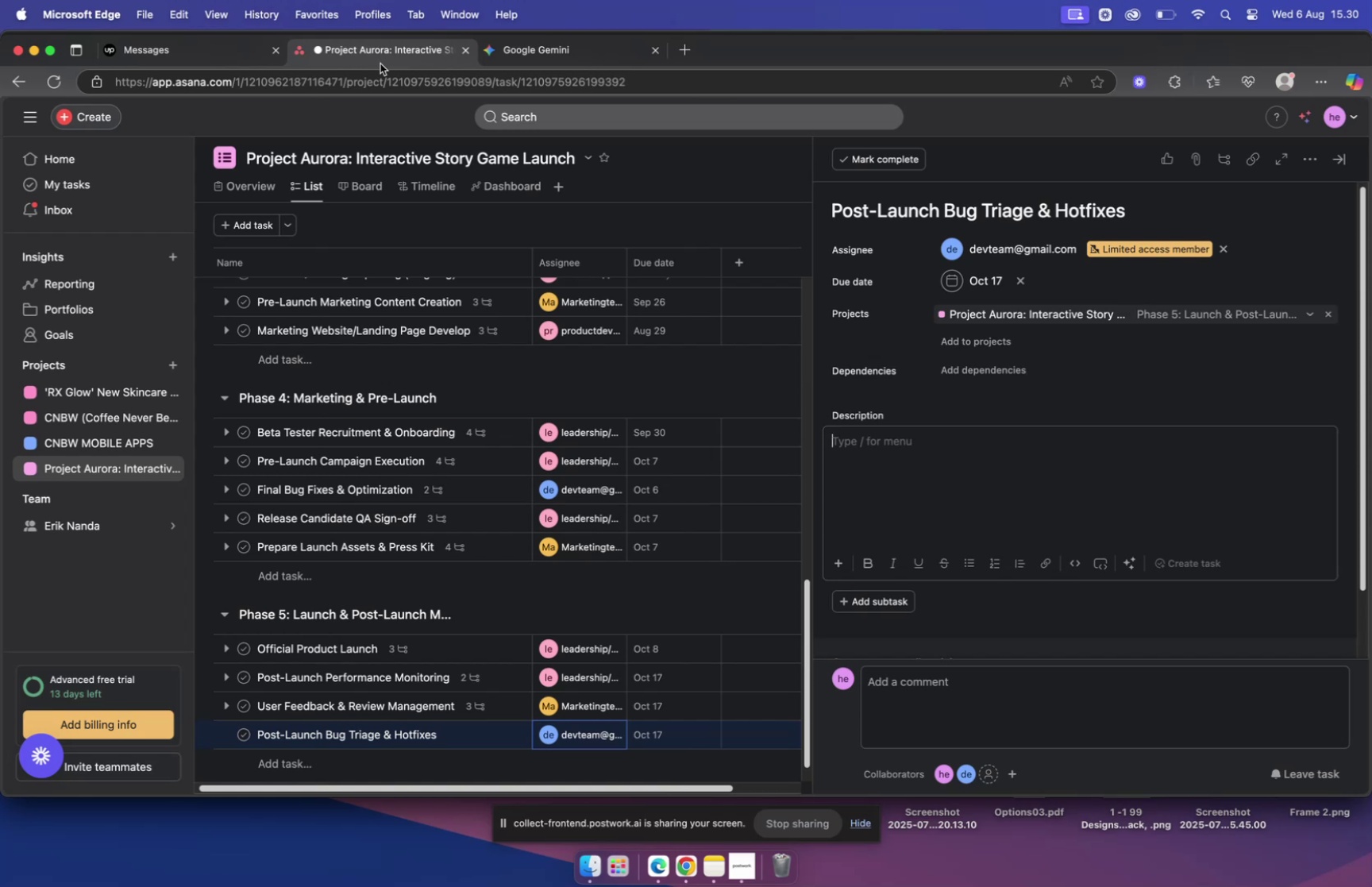 
left_click([198, 53])
 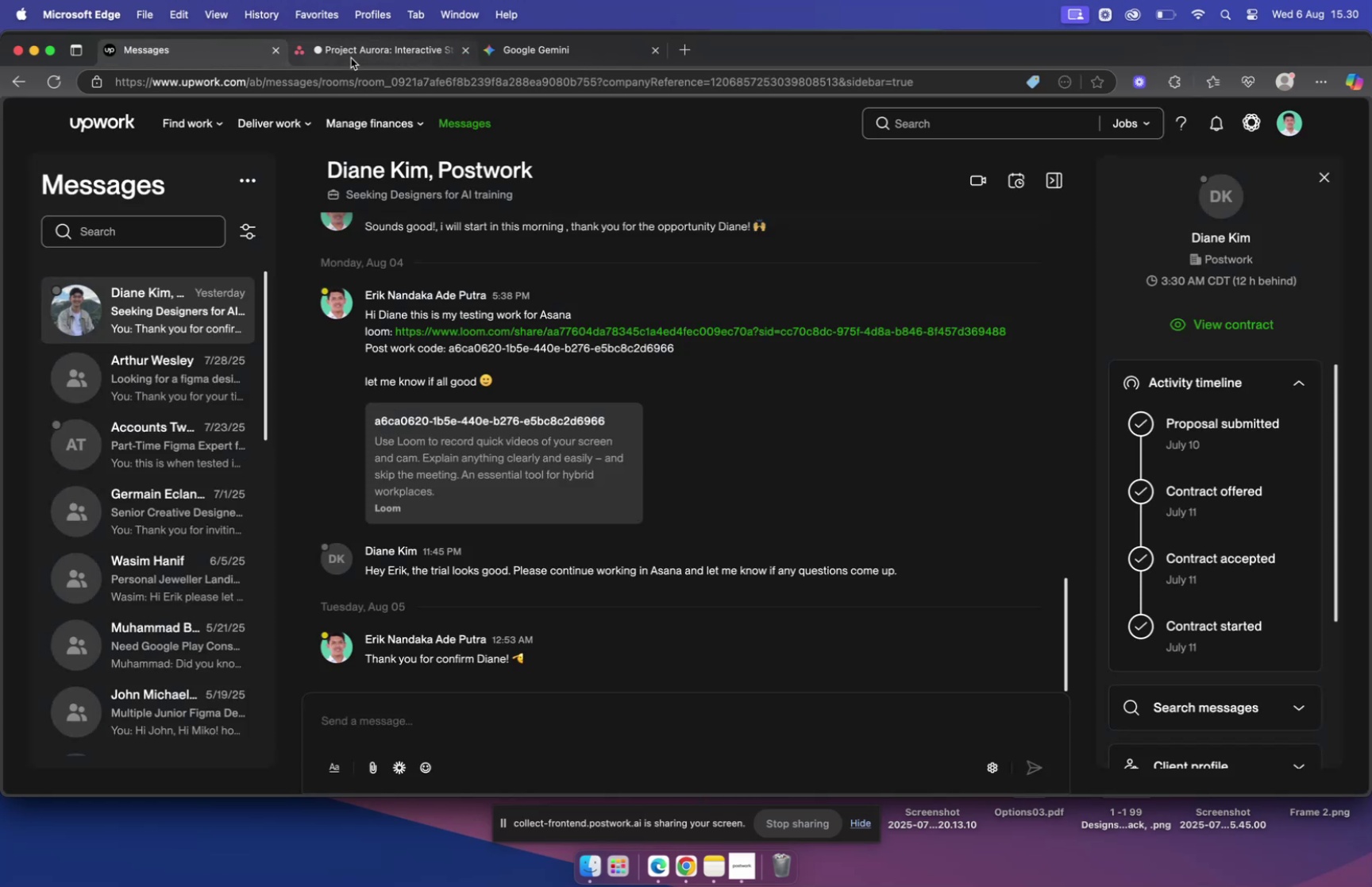 
left_click([351, 51])
 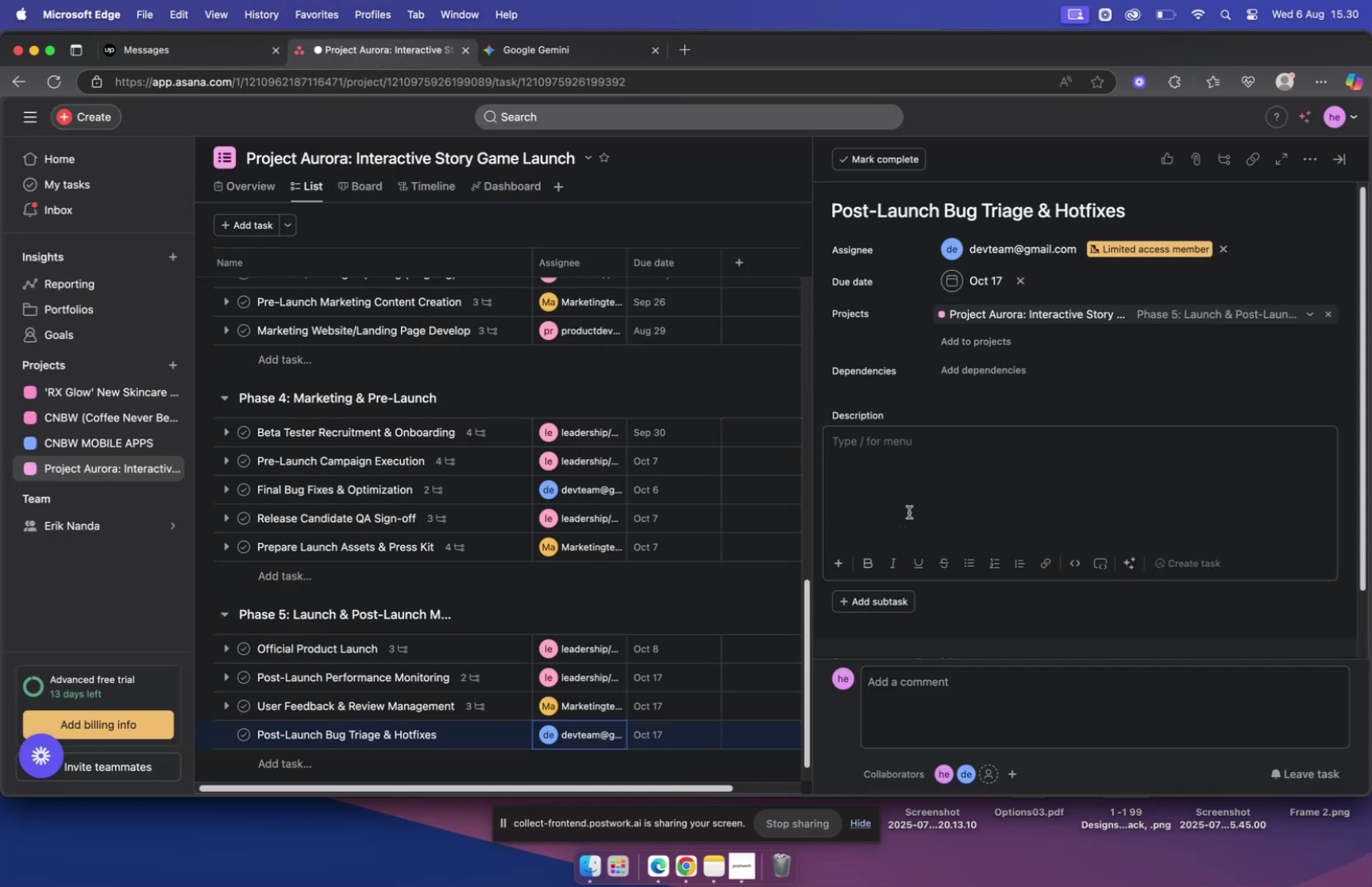 
key(Meta+V)
 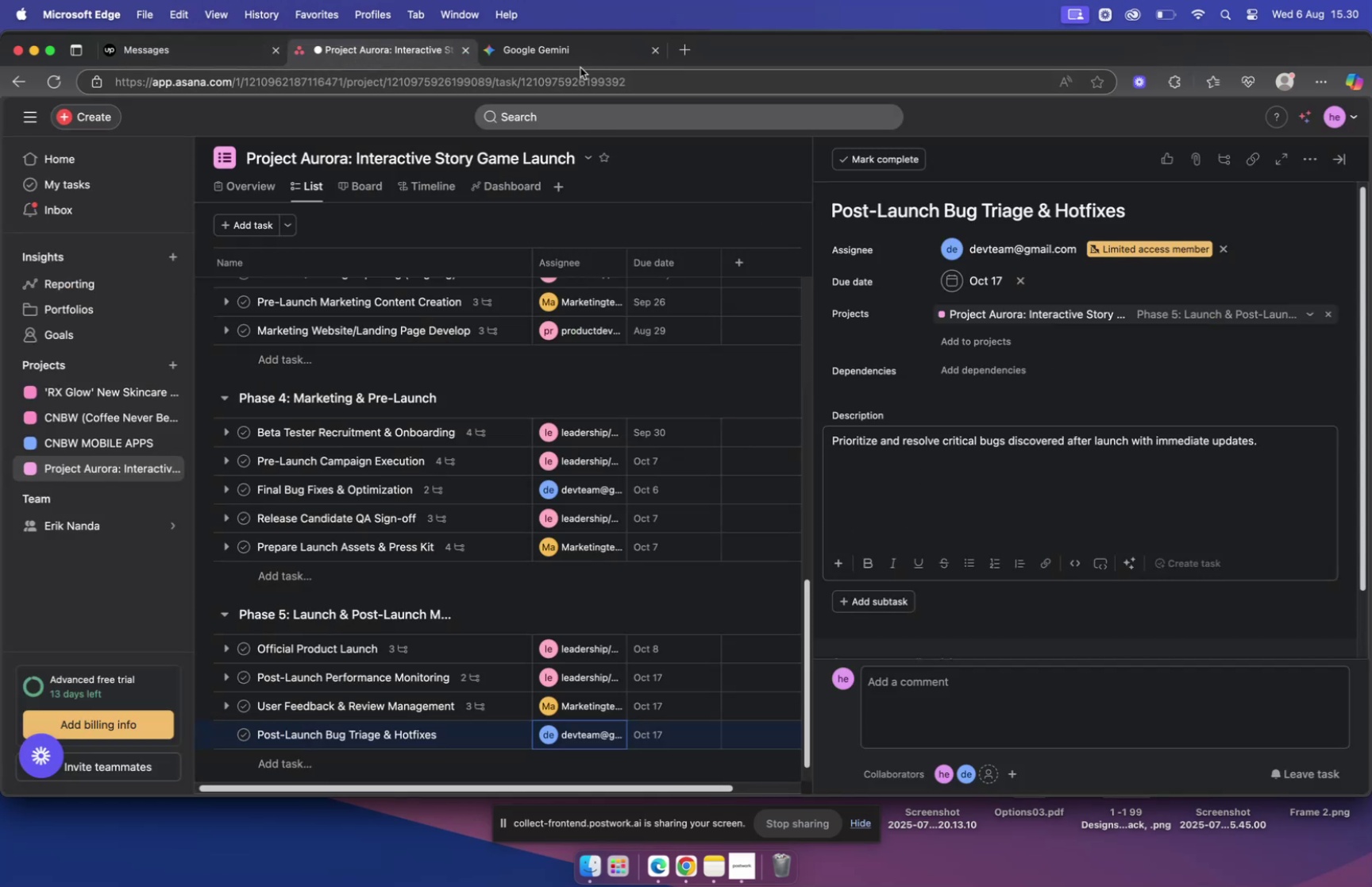 
left_click([580, 60])
 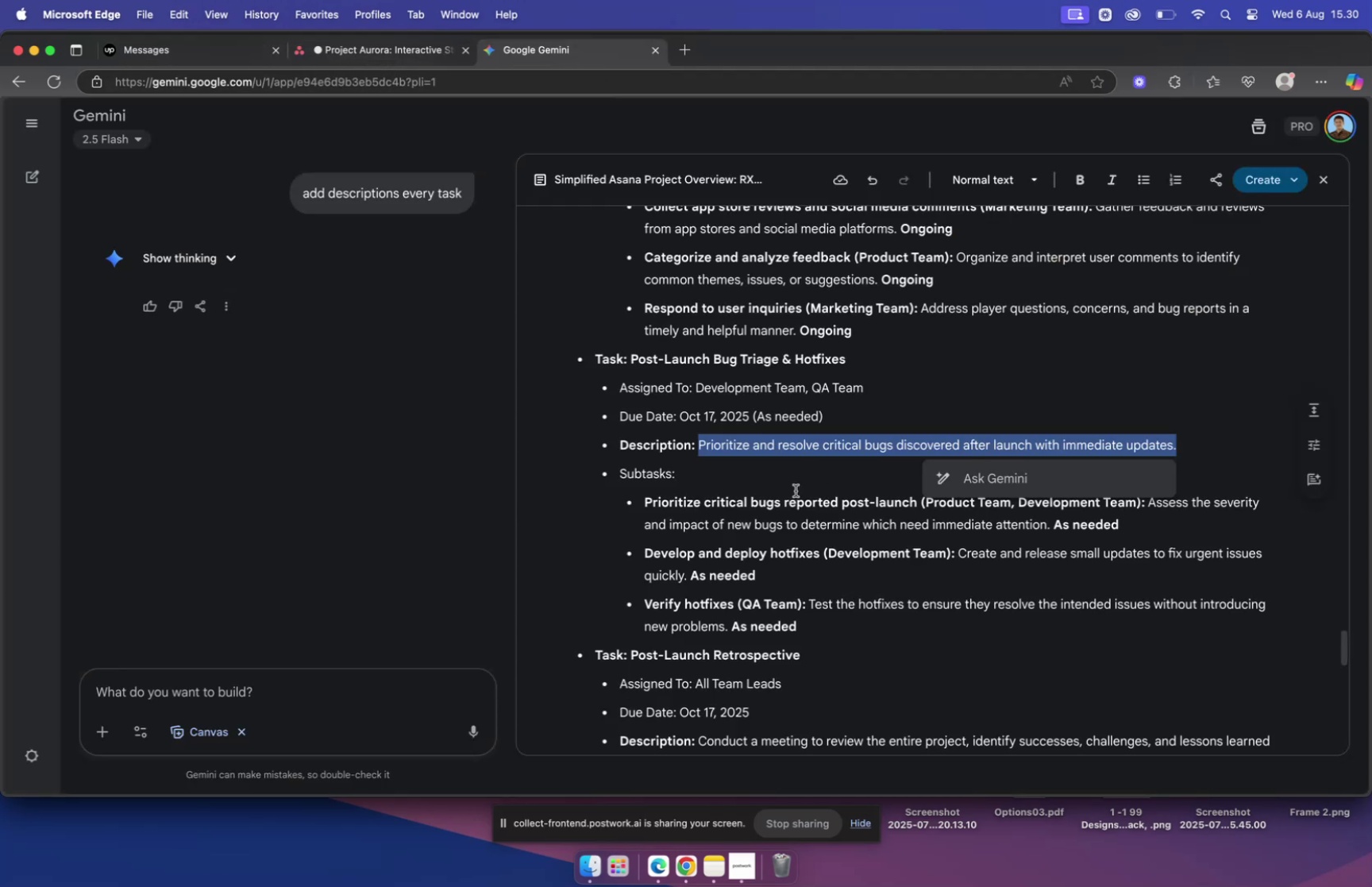 
left_click([788, 489])
 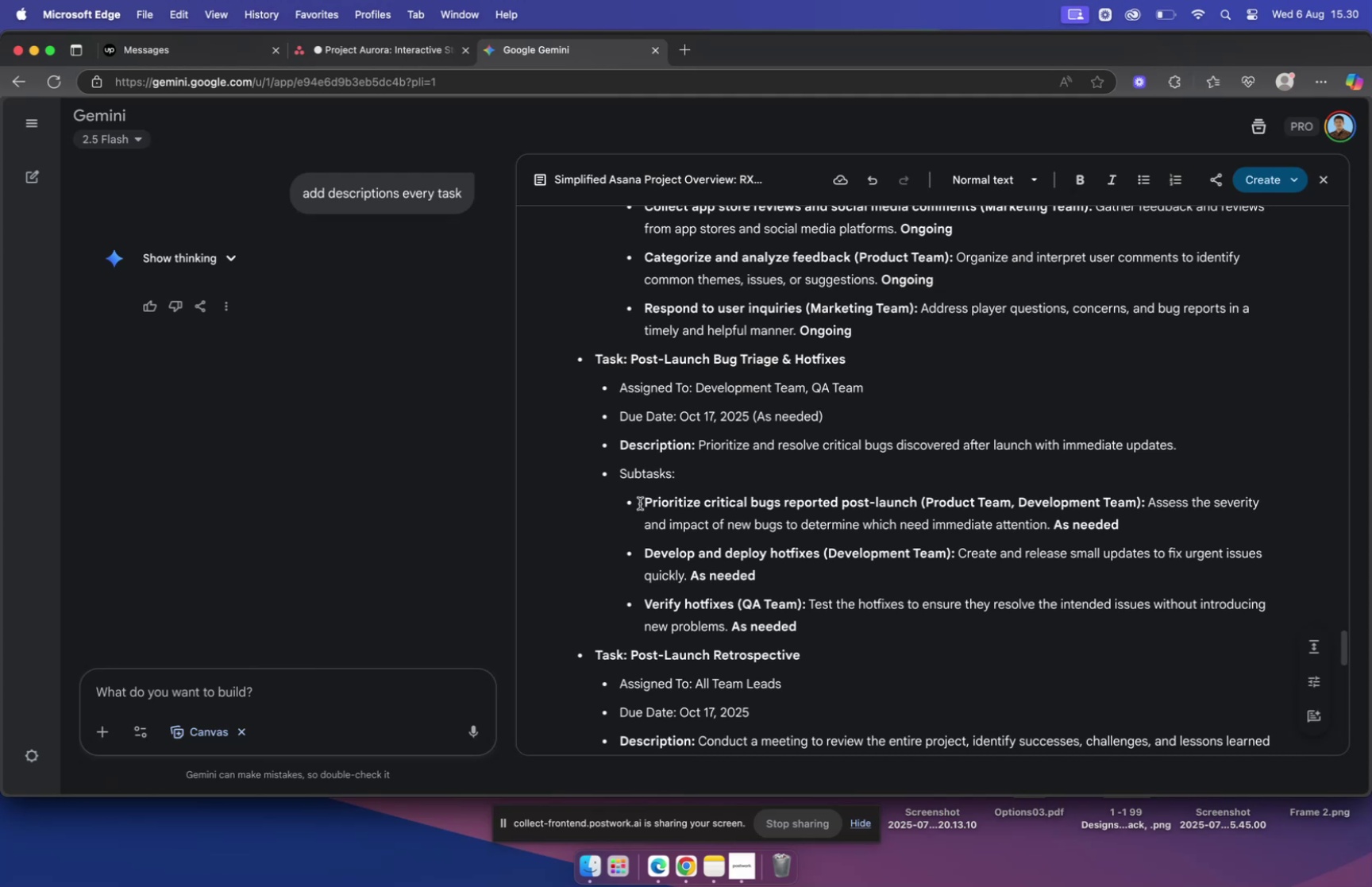 
left_click_drag(start_coordinate=[640, 503], to_coordinate=[914, 503])
 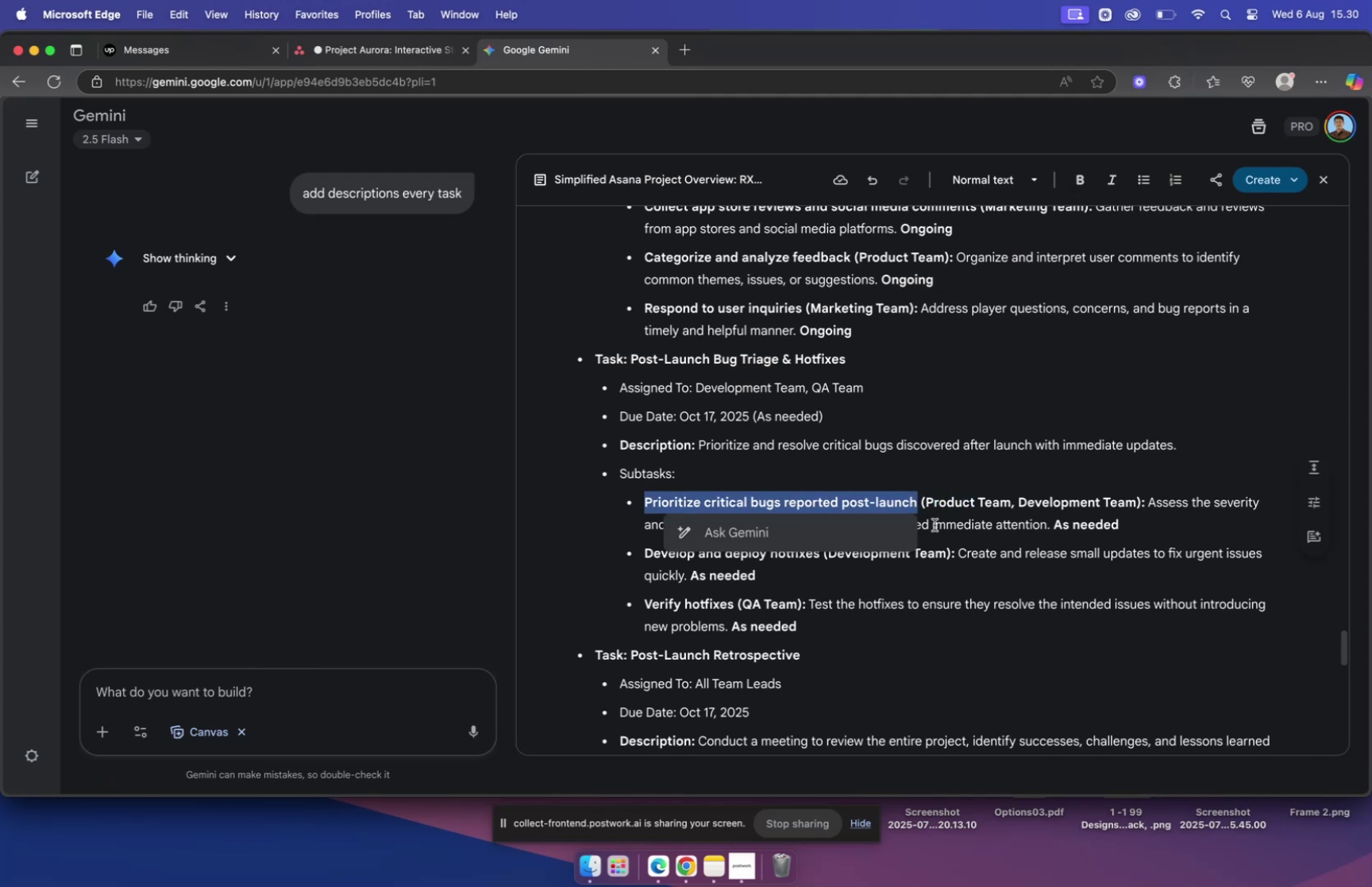 
key(Meta+C)
 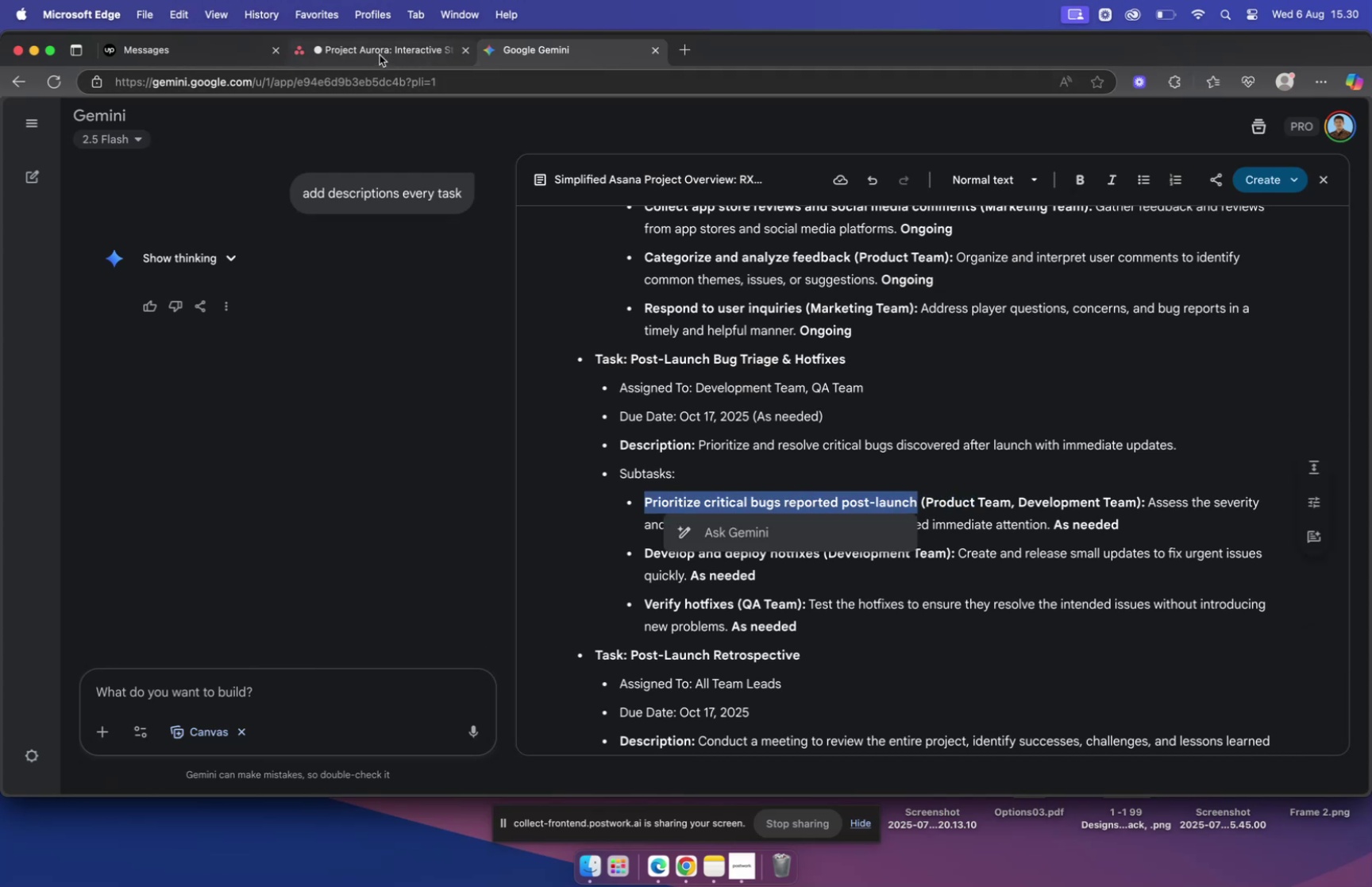 
left_click([380, 54])
 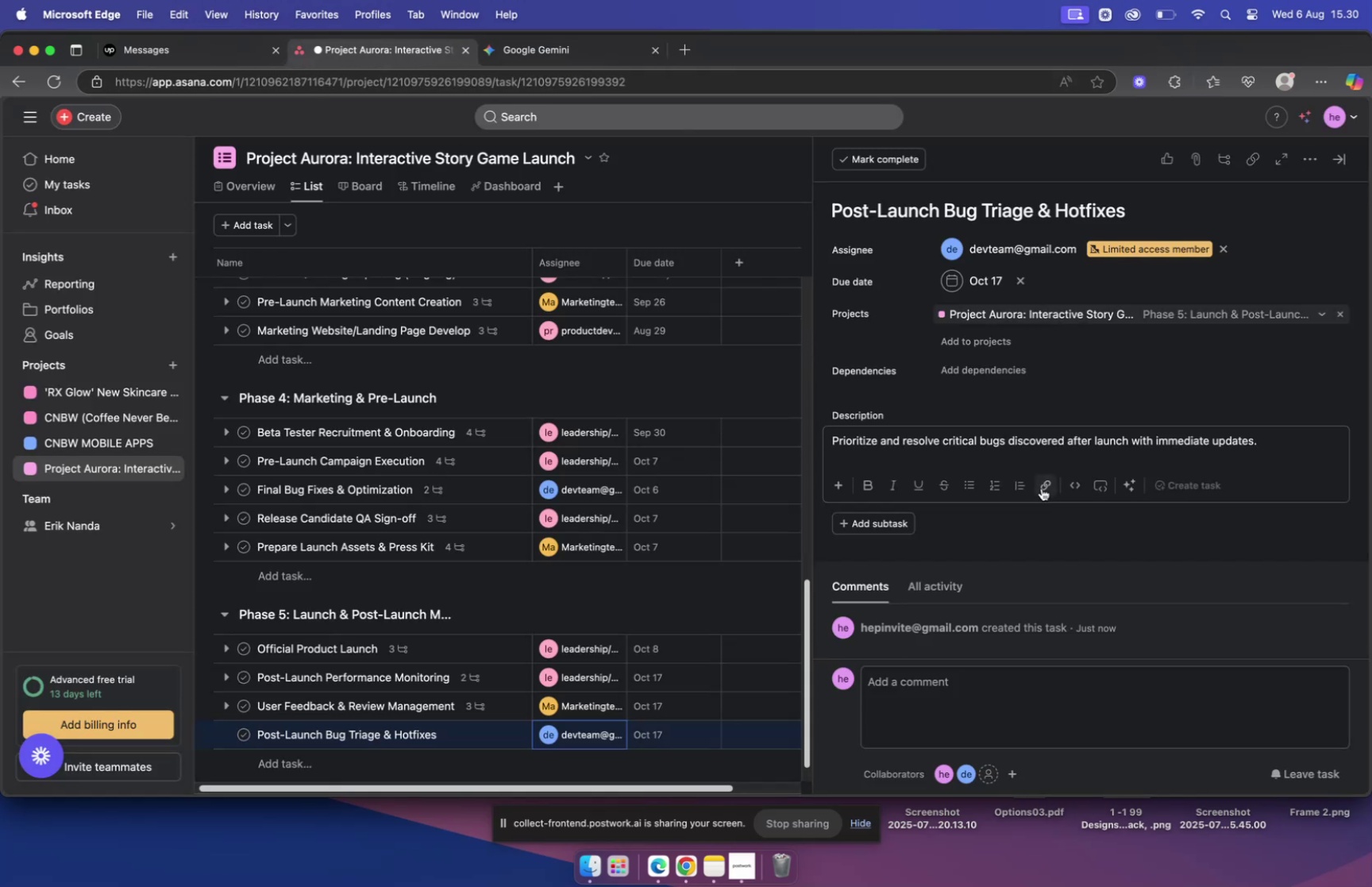 
left_click([880, 529])
 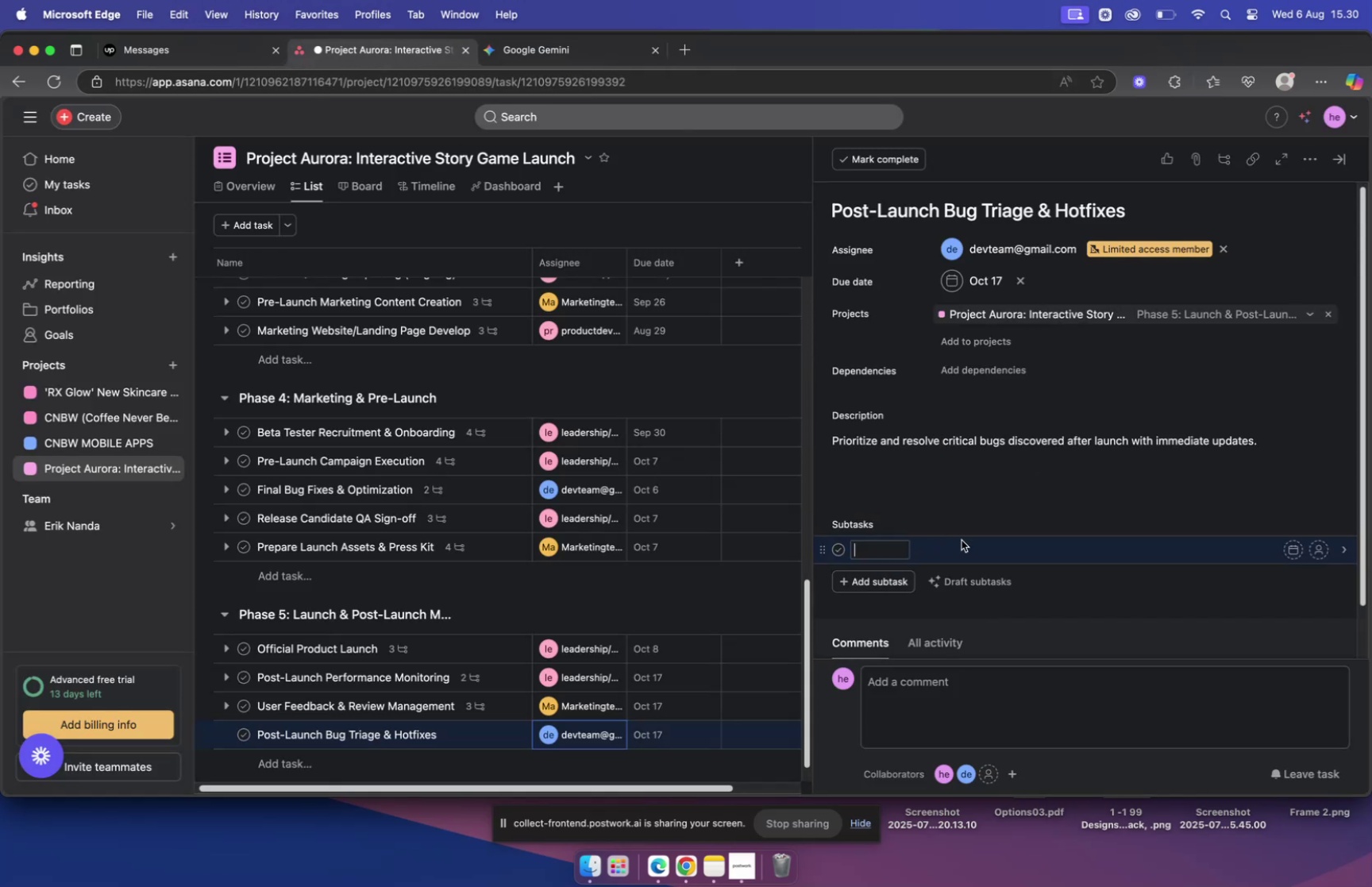 
key(Meta+V)
 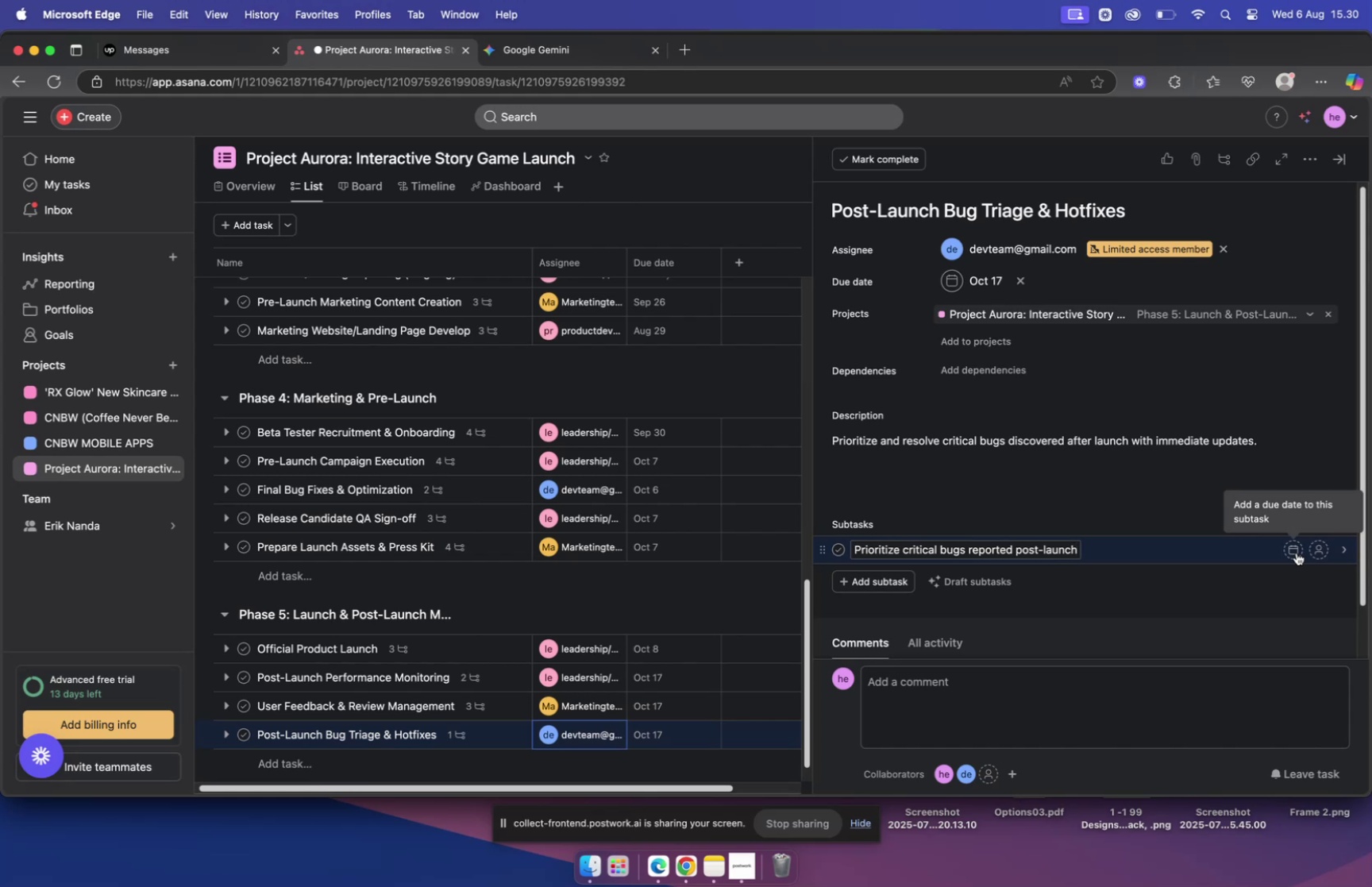 
left_click([1315, 548])
 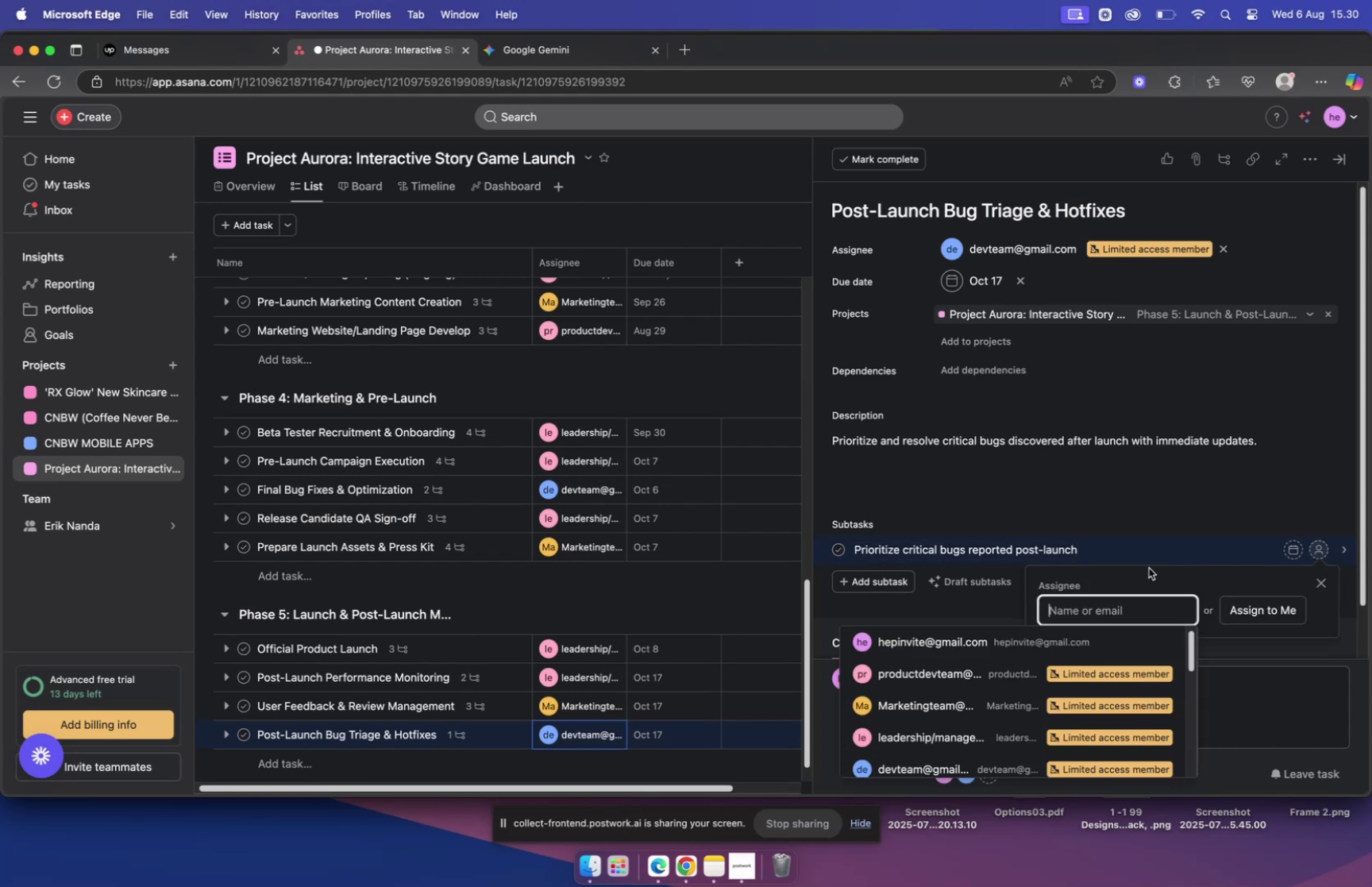 
type(po)
key(Backspace)
type(ro)
 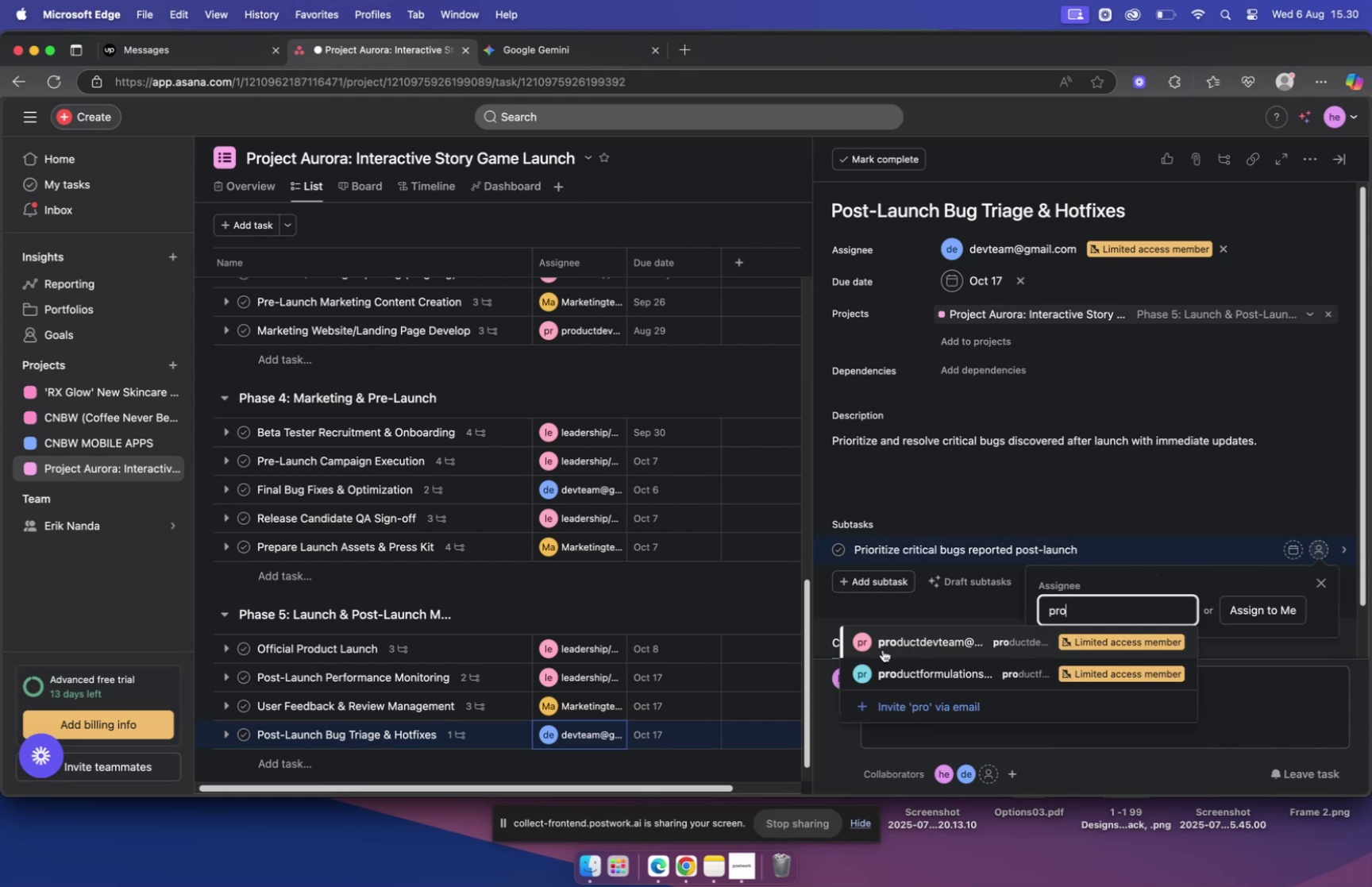 
left_click([892, 642])
 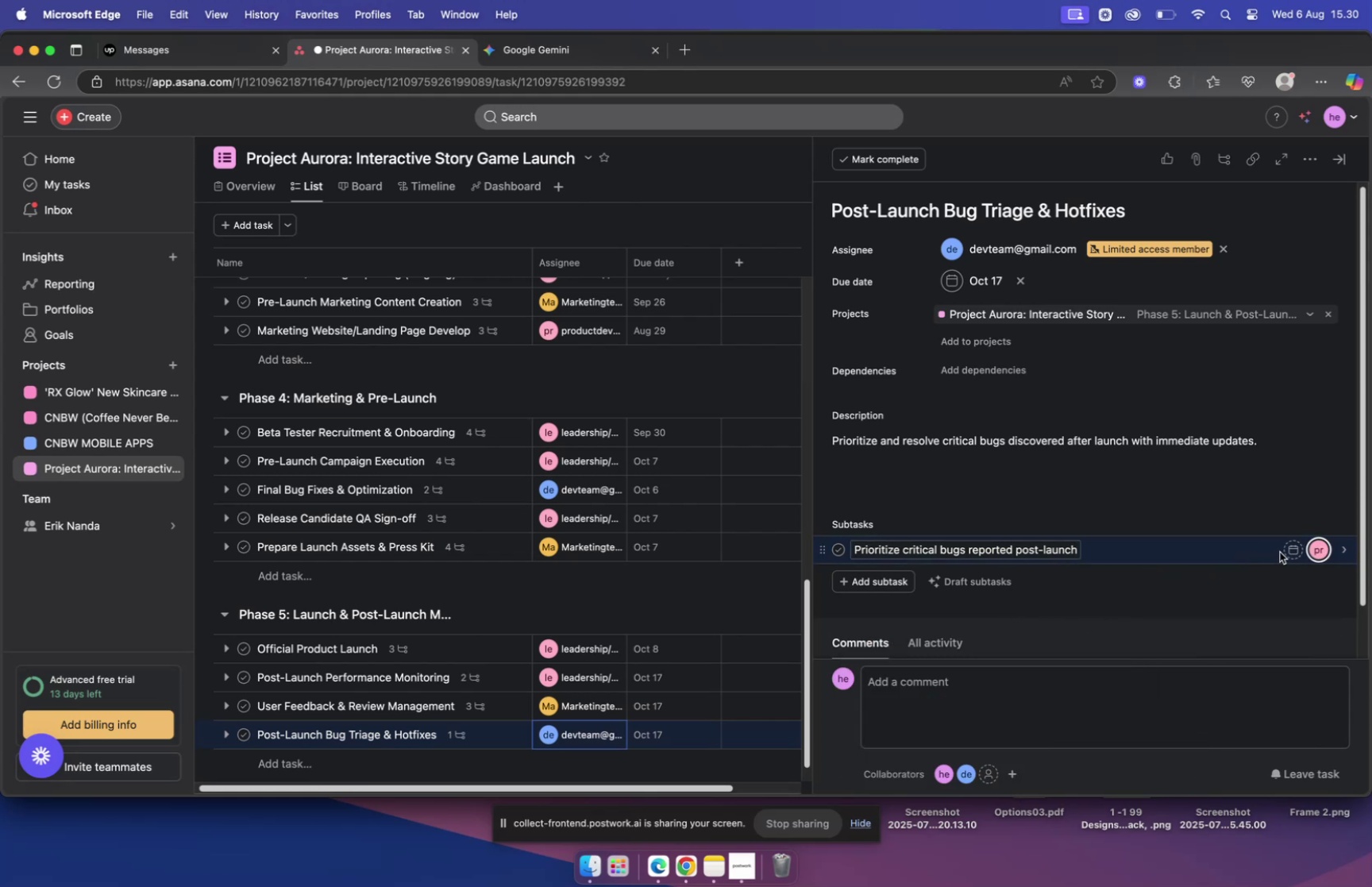 
left_click([1288, 551])
 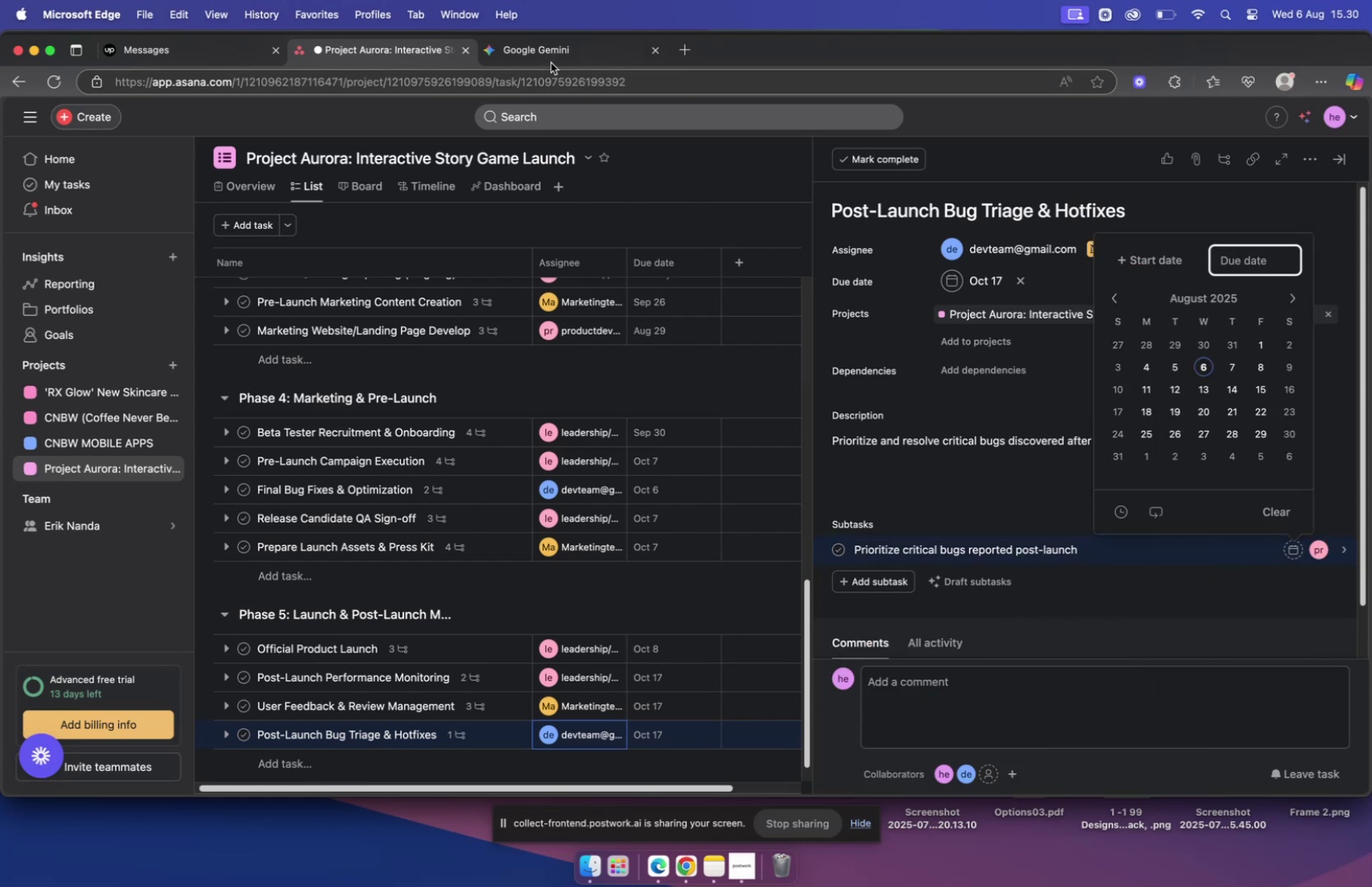 
left_click([551, 59])
 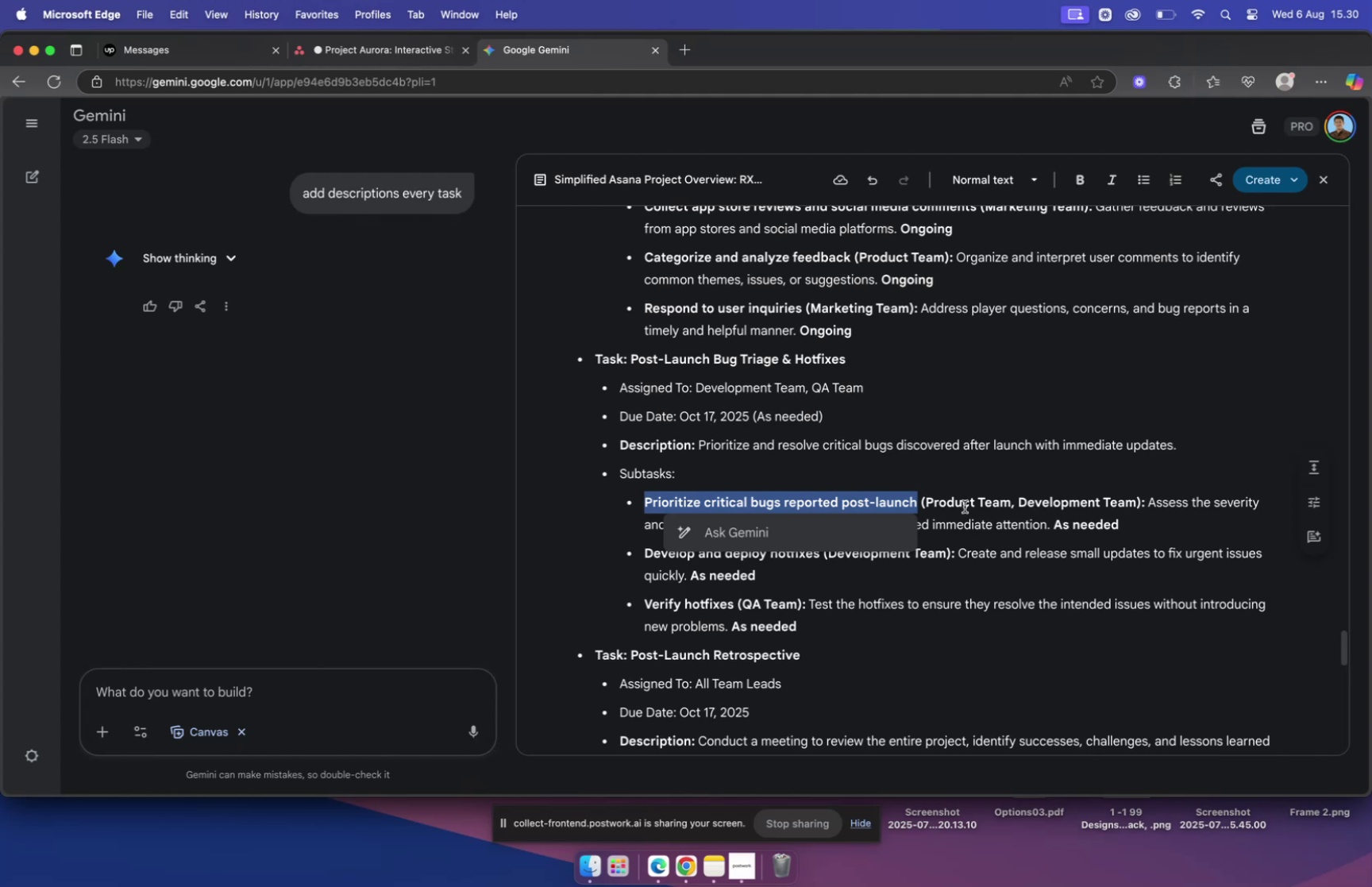 
left_click([978, 523])
 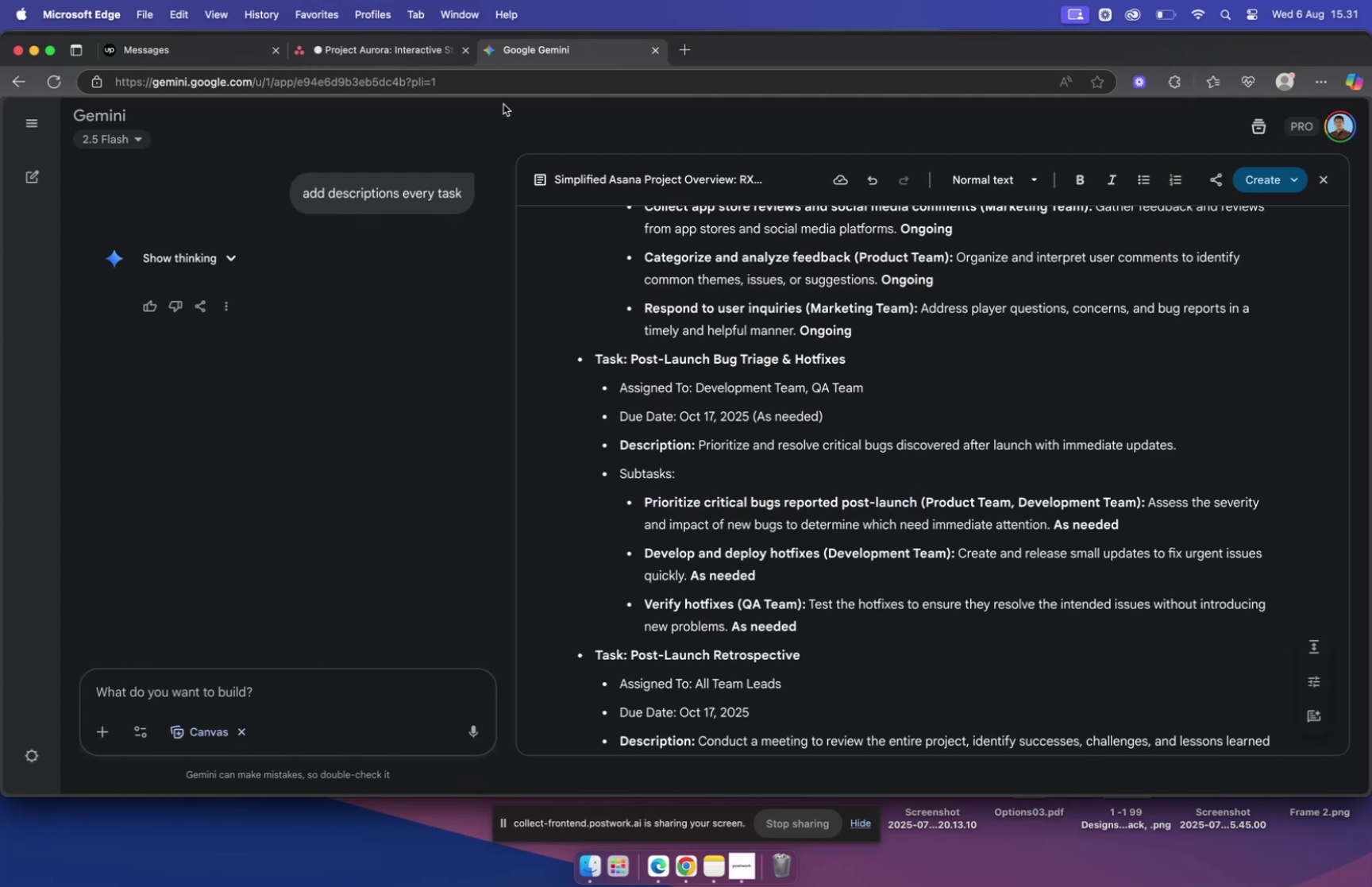 
wait(6.21)
 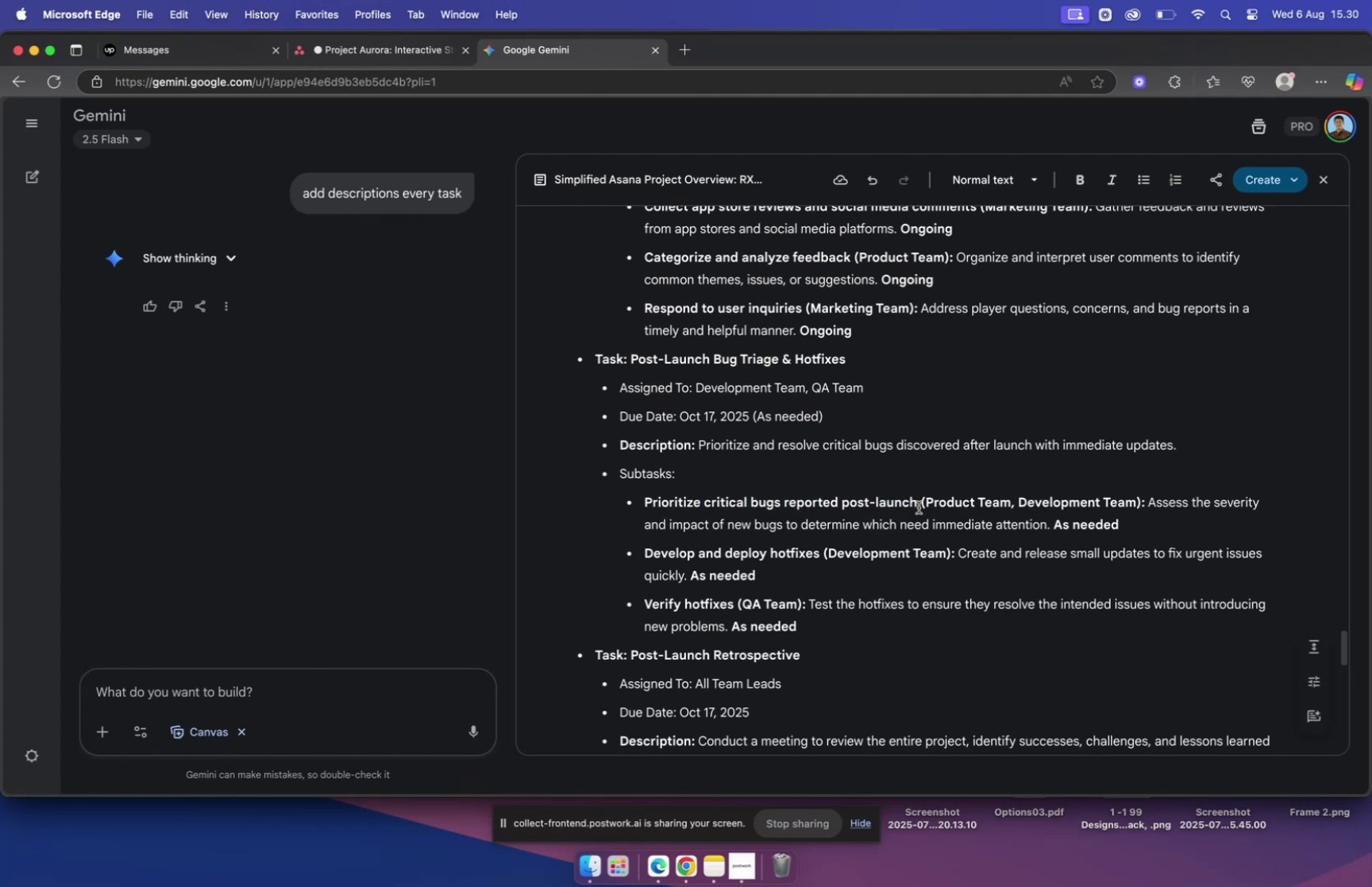 
left_click([403, 56])
 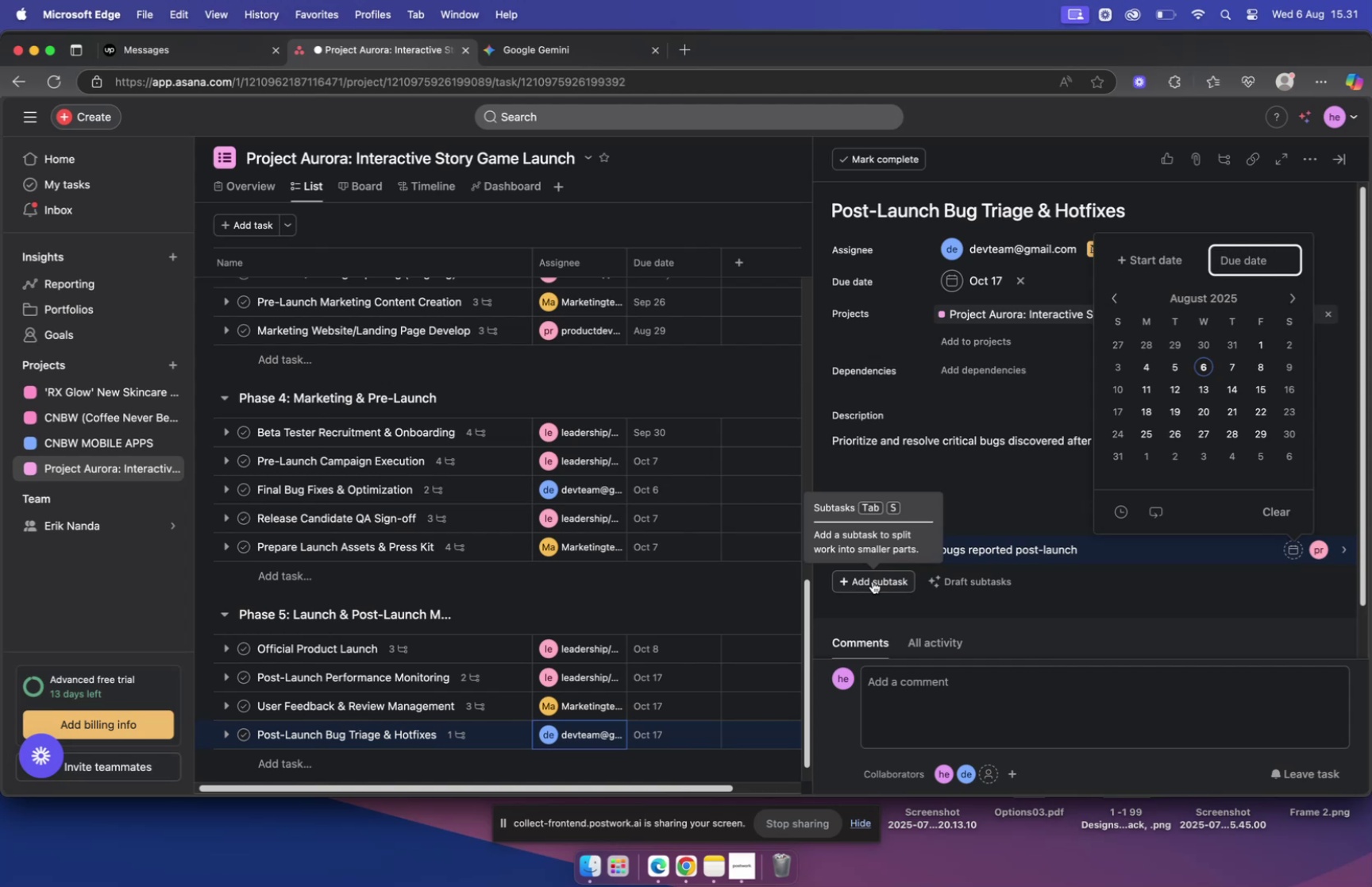 
wait(6.48)
 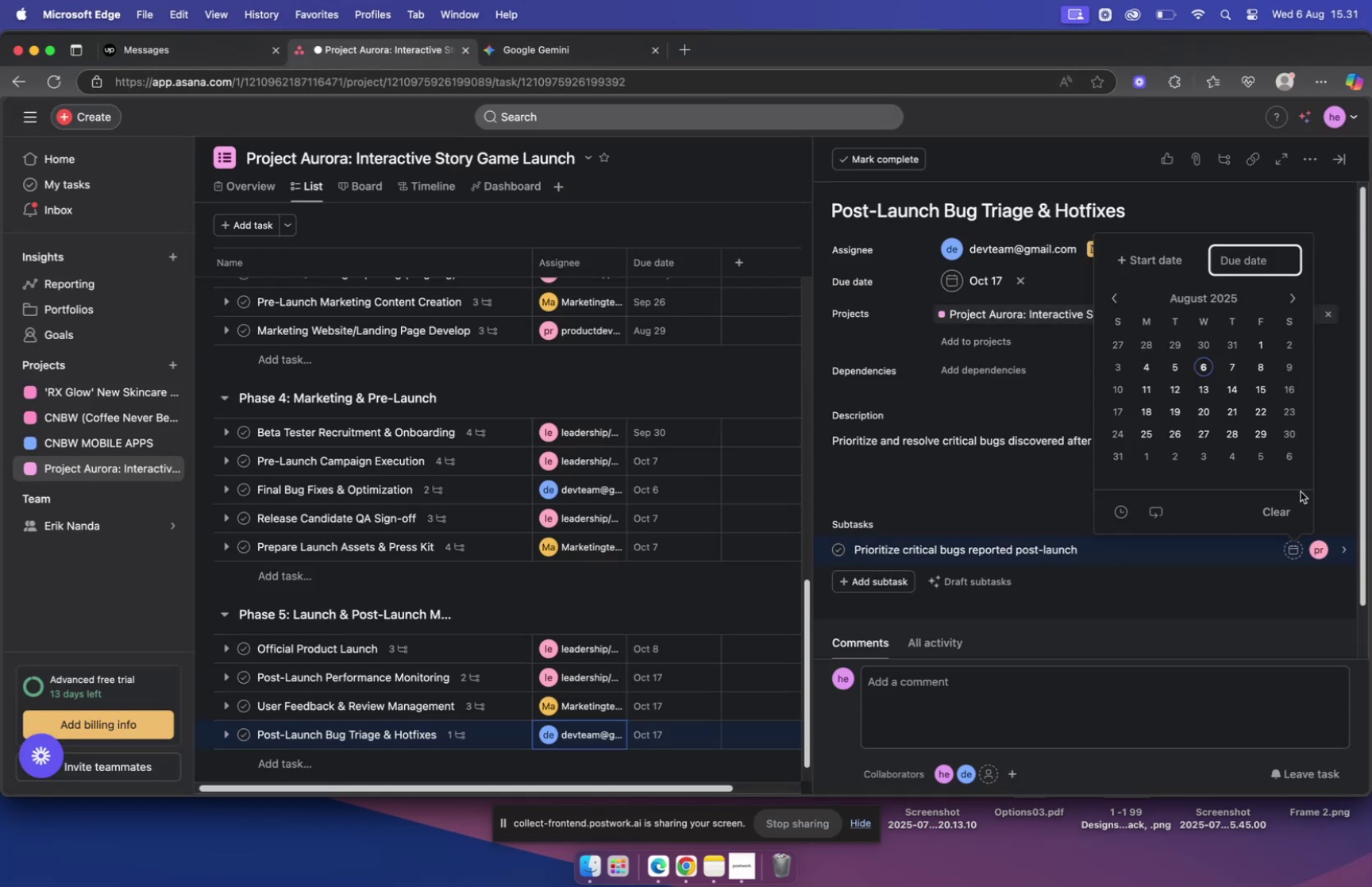 
left_click([873, 580])
 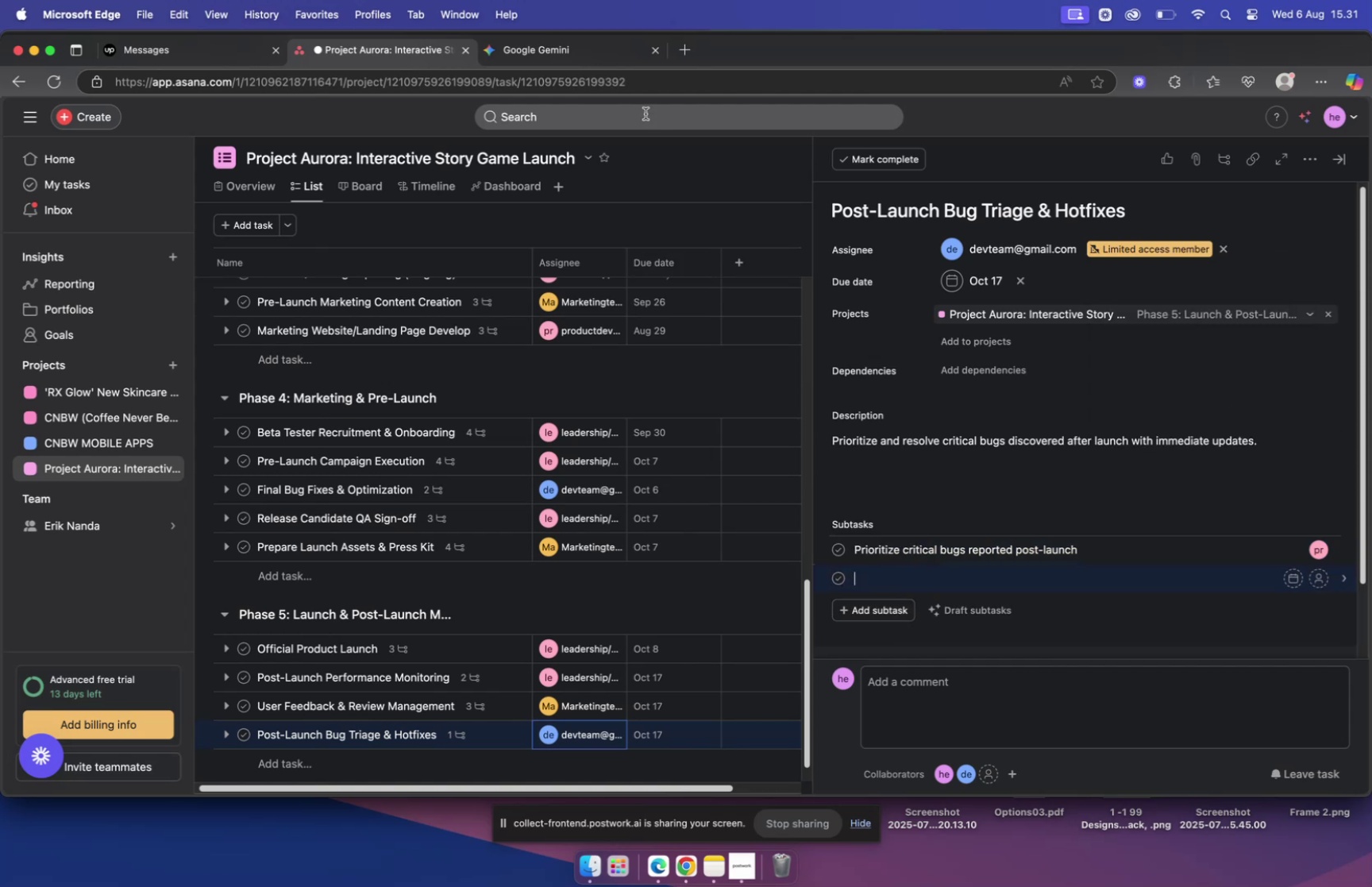 
left_click([561, 55])
 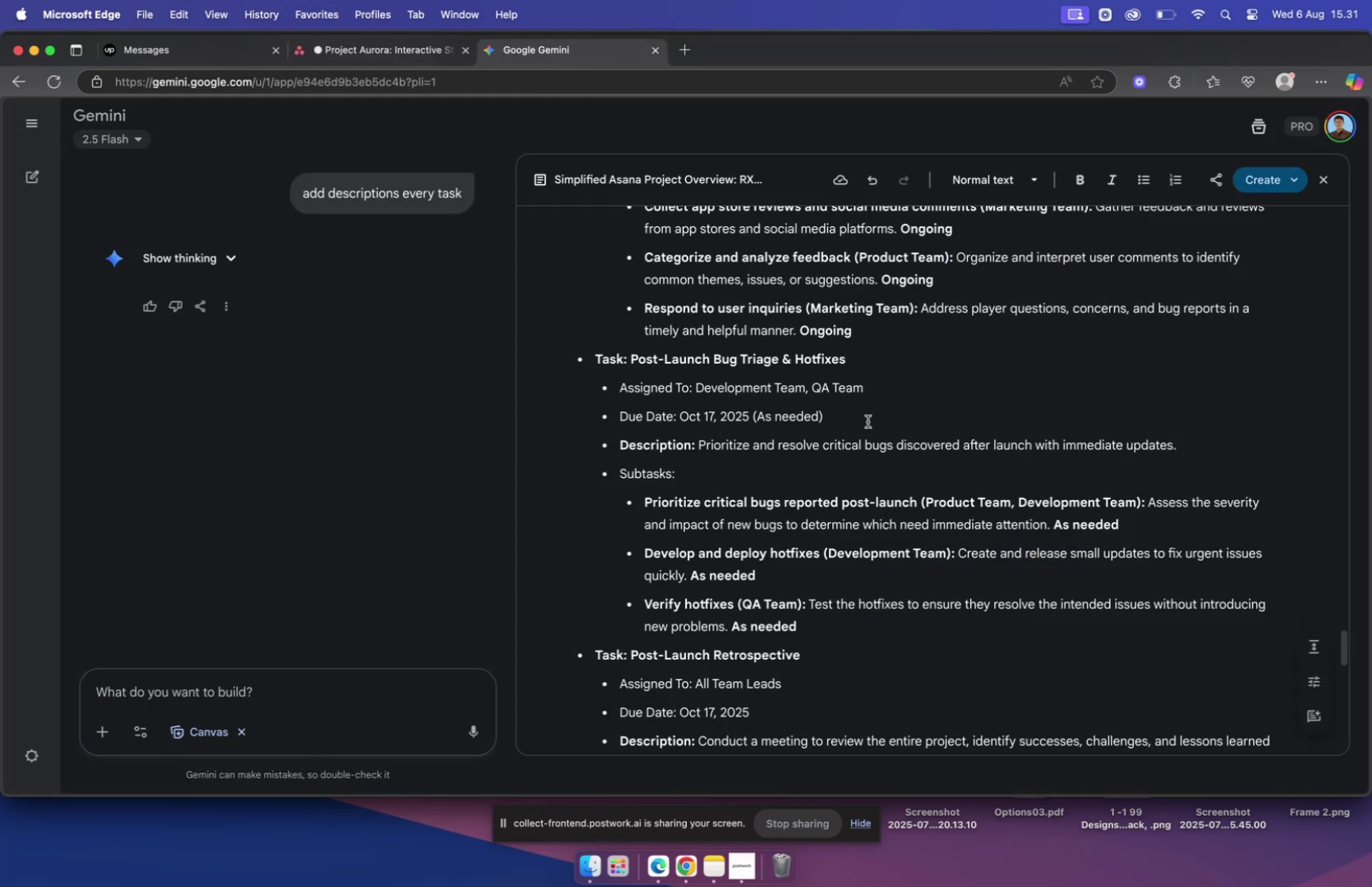 
scroll: coordinate [866, 426], scroll_direction: down, amount: 4.0
 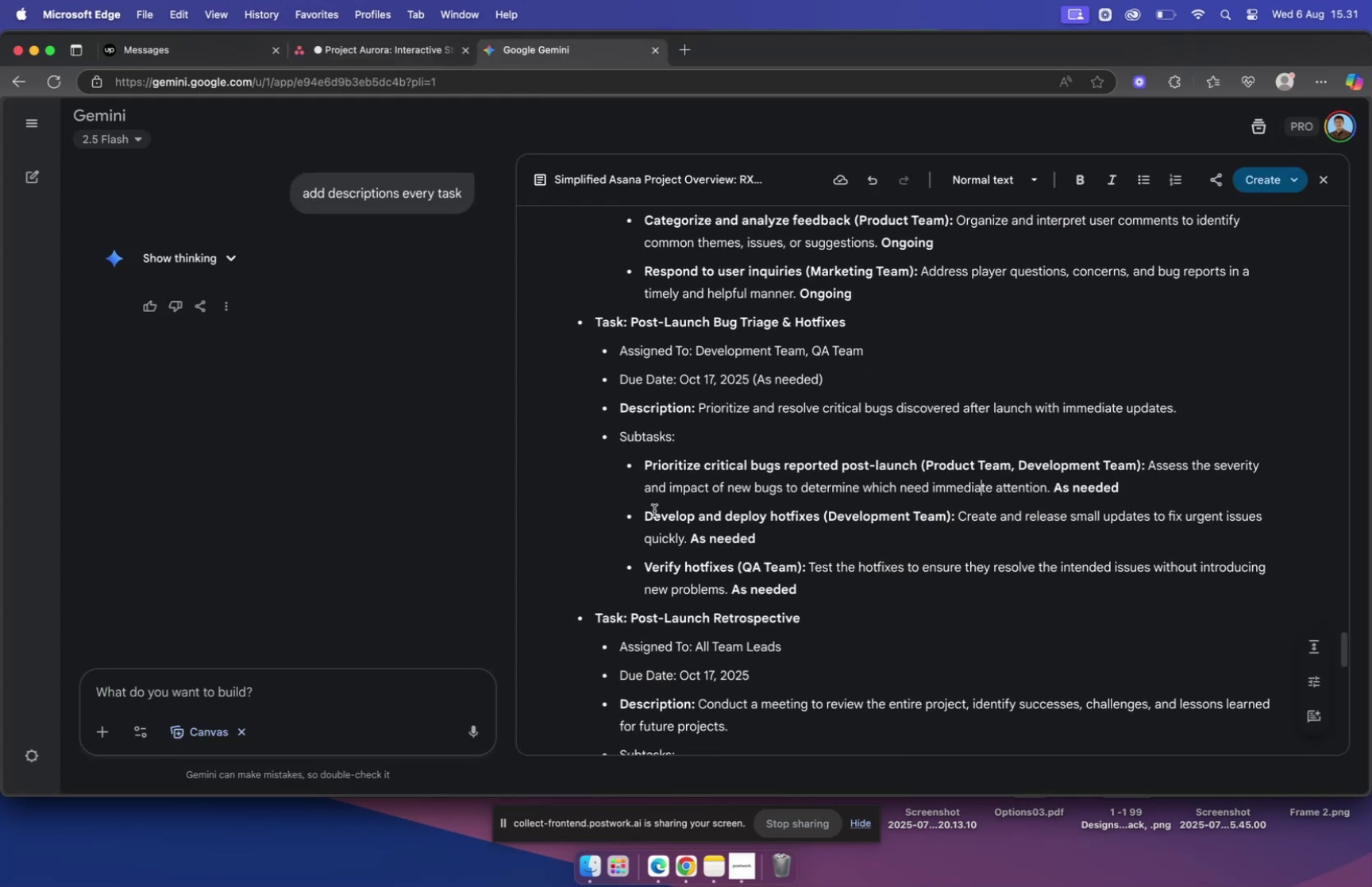 
left_click_drag(start_coordinate=[646, 512], to_coordinate=[819, 514])
 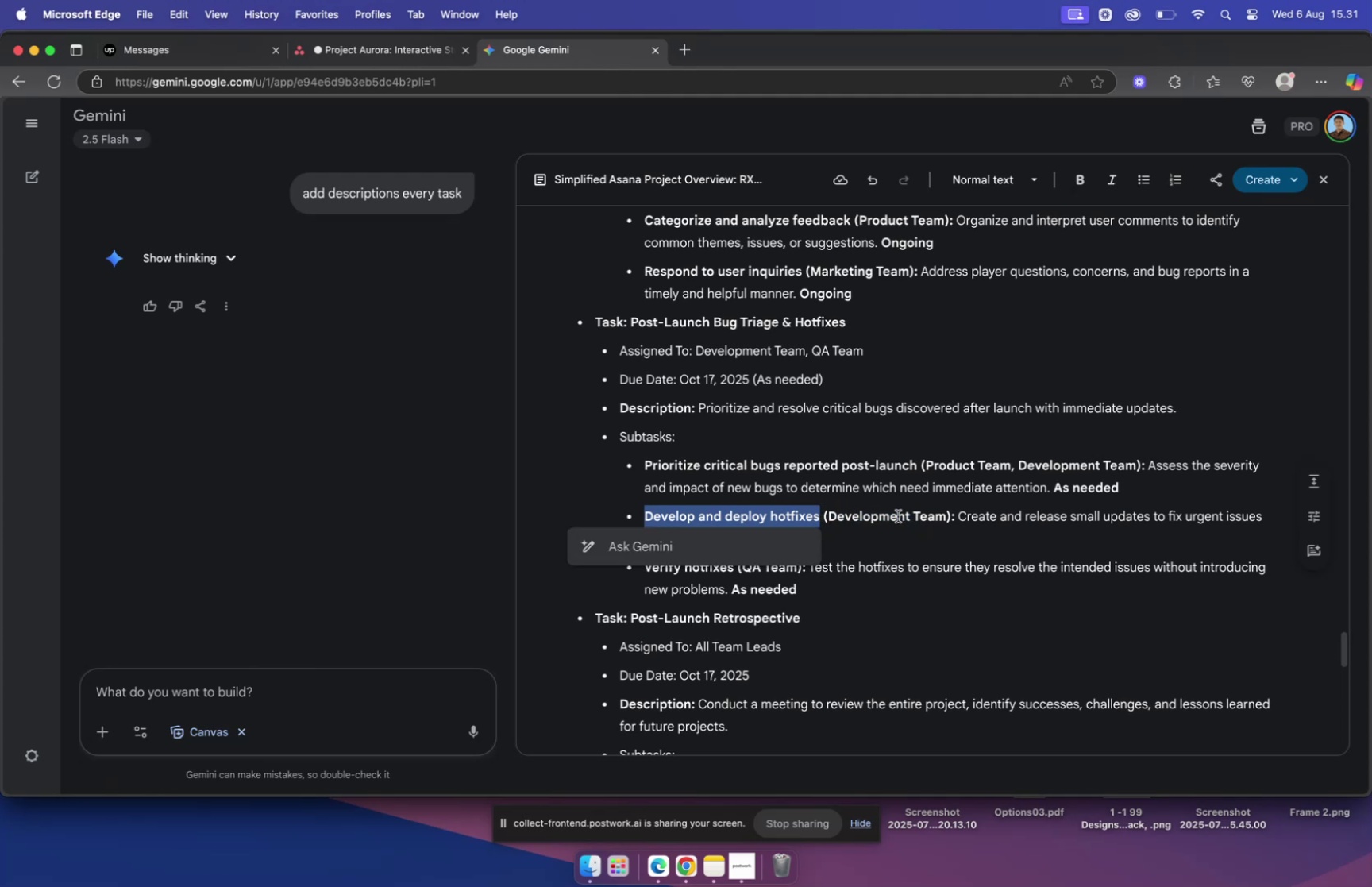 
key(Meta+CommandLeft)
 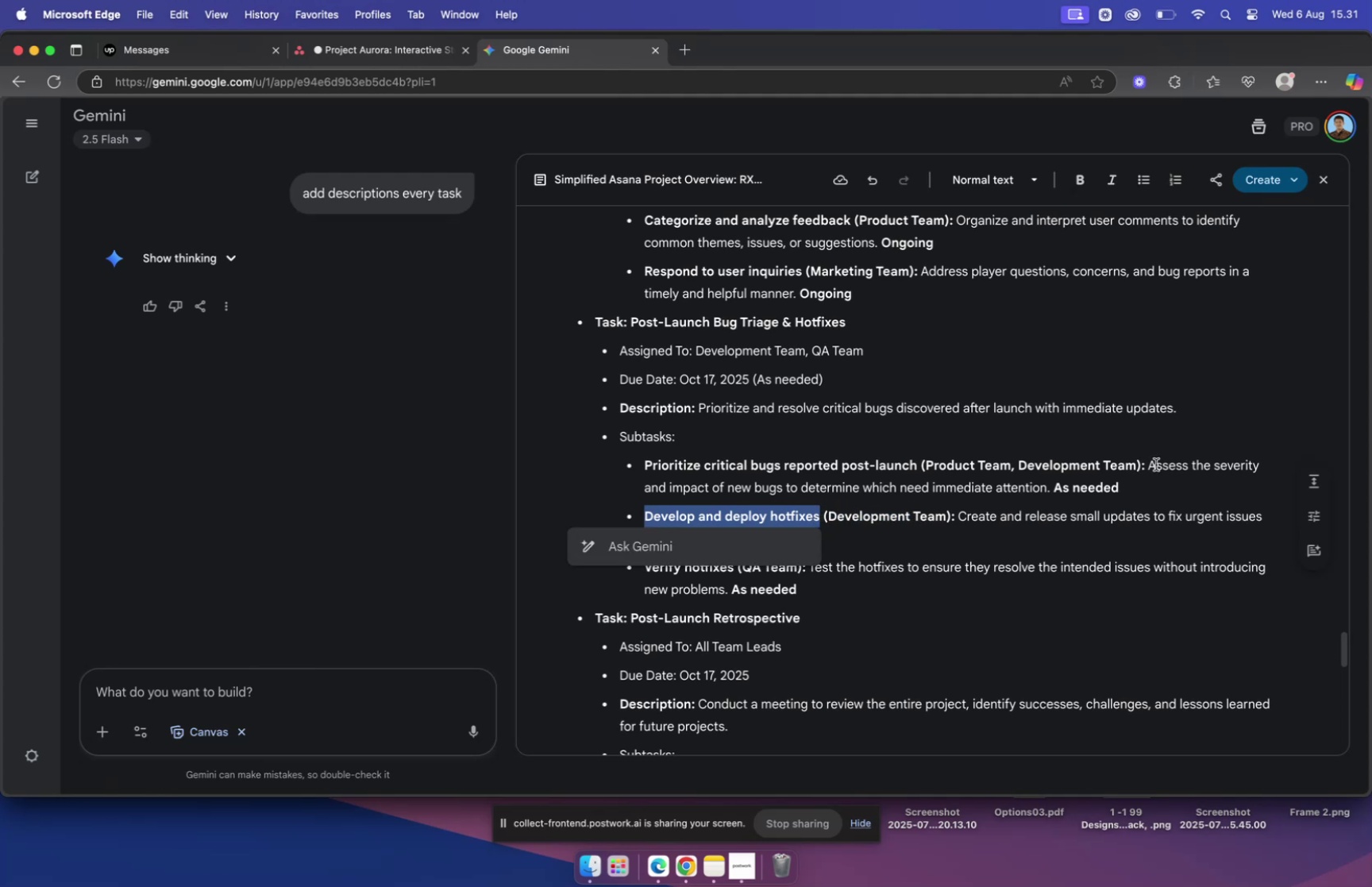 
left_click_drag(start_coordinate=[1151, 465], to_coordinate=[1046, 485])
 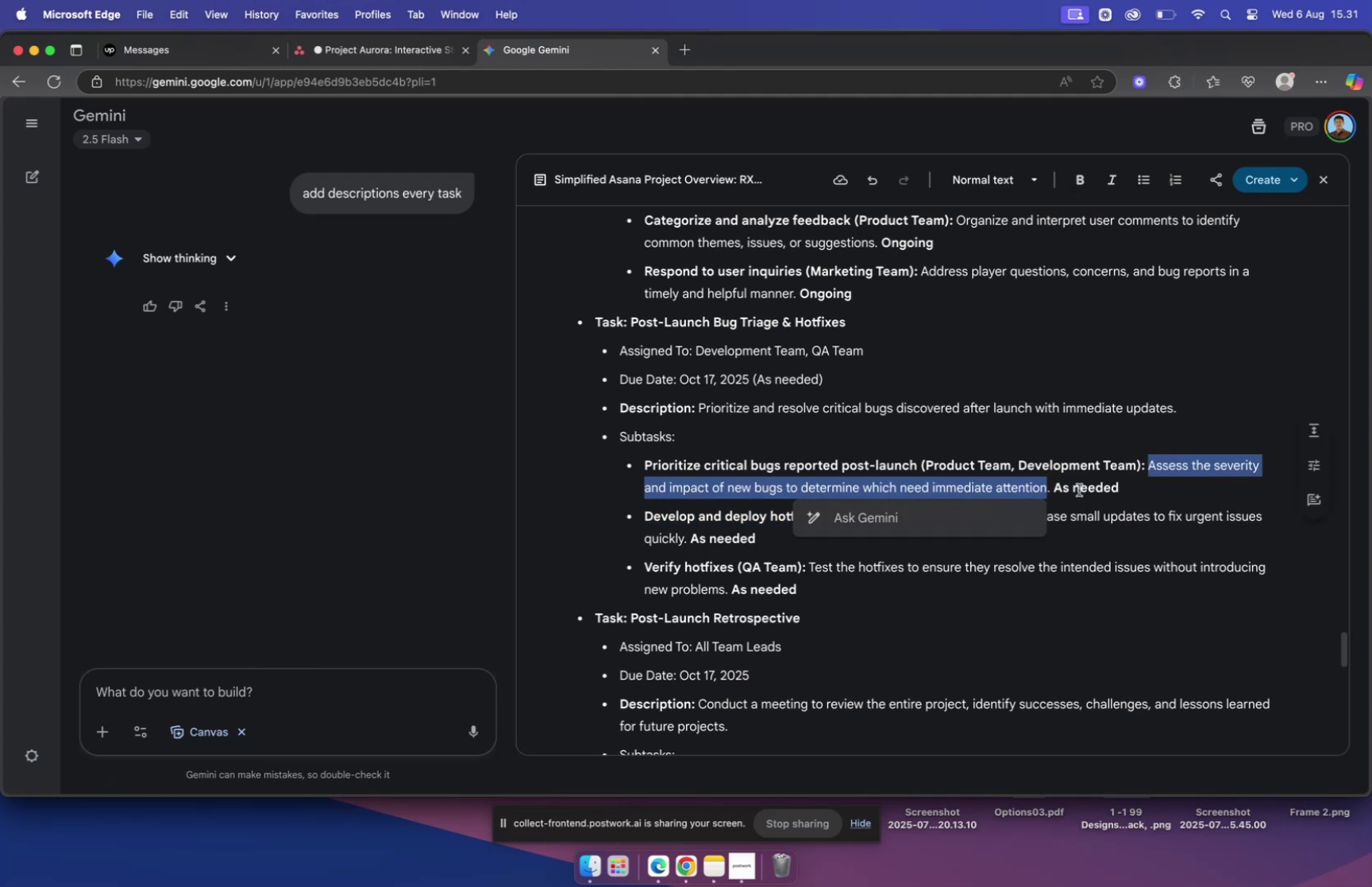 
key(Meta+C)
 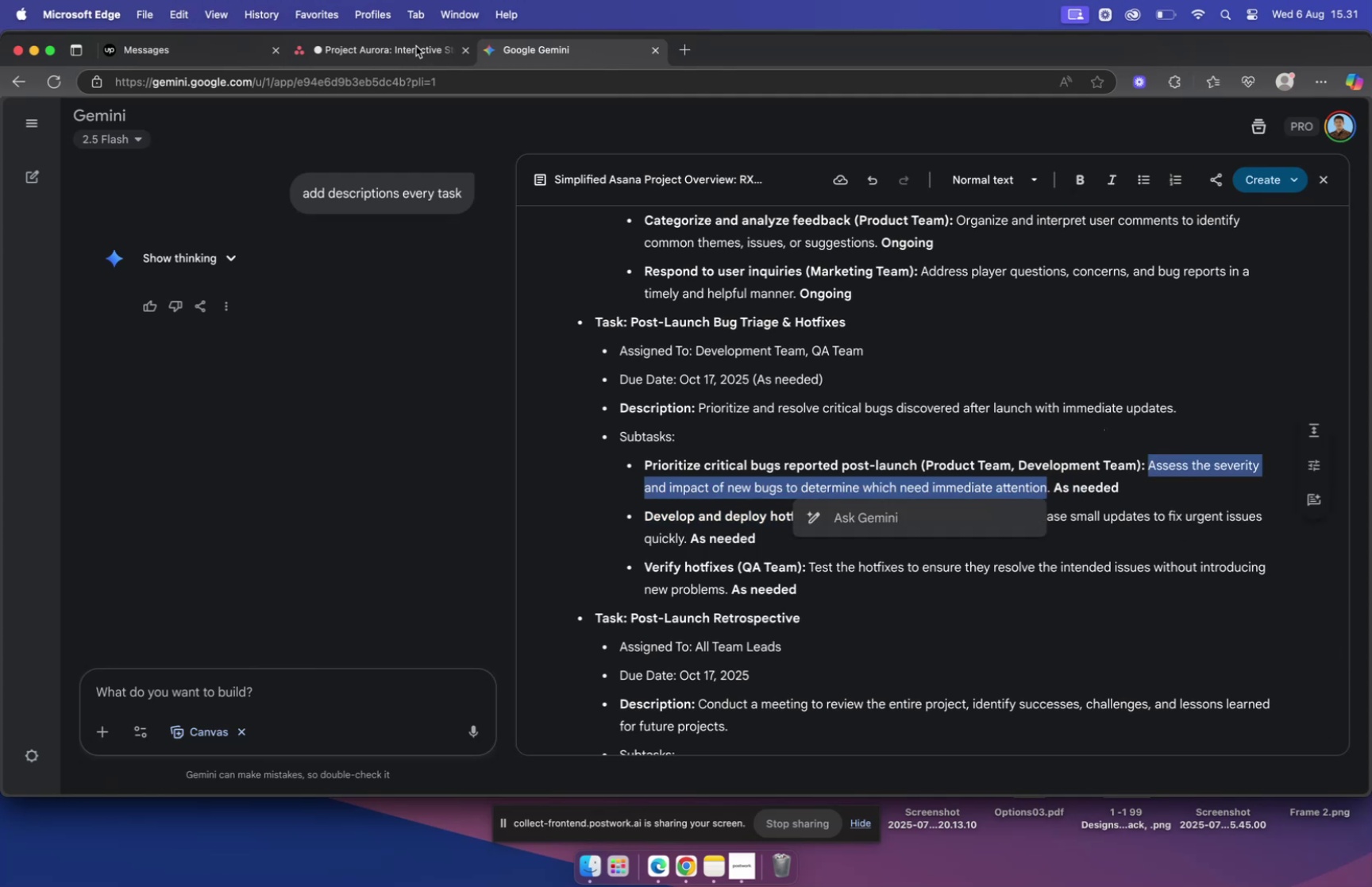 
left_click([415, 48])
 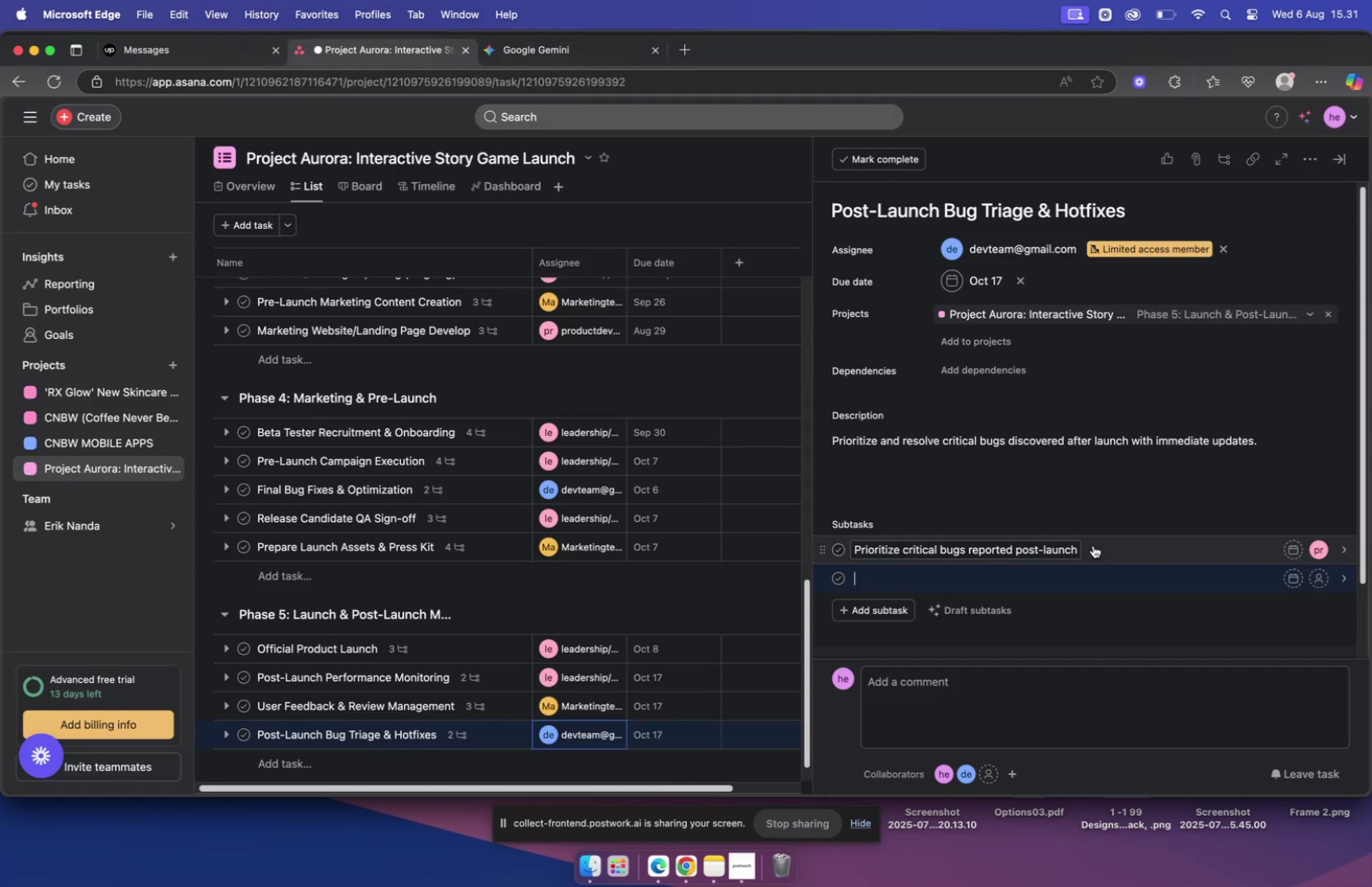 
left_click([1136, 546])
 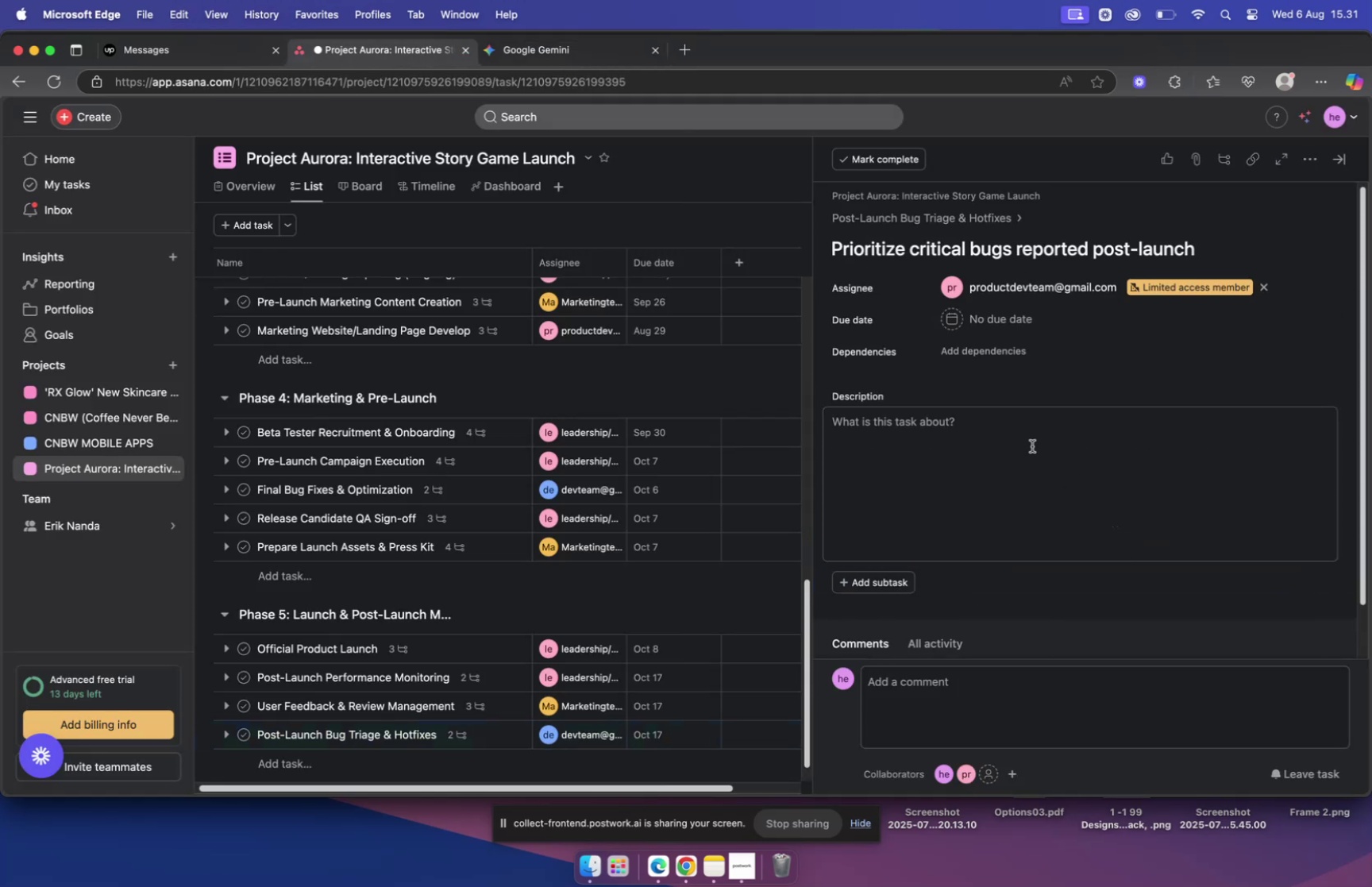 
left_click([1018, 437])
 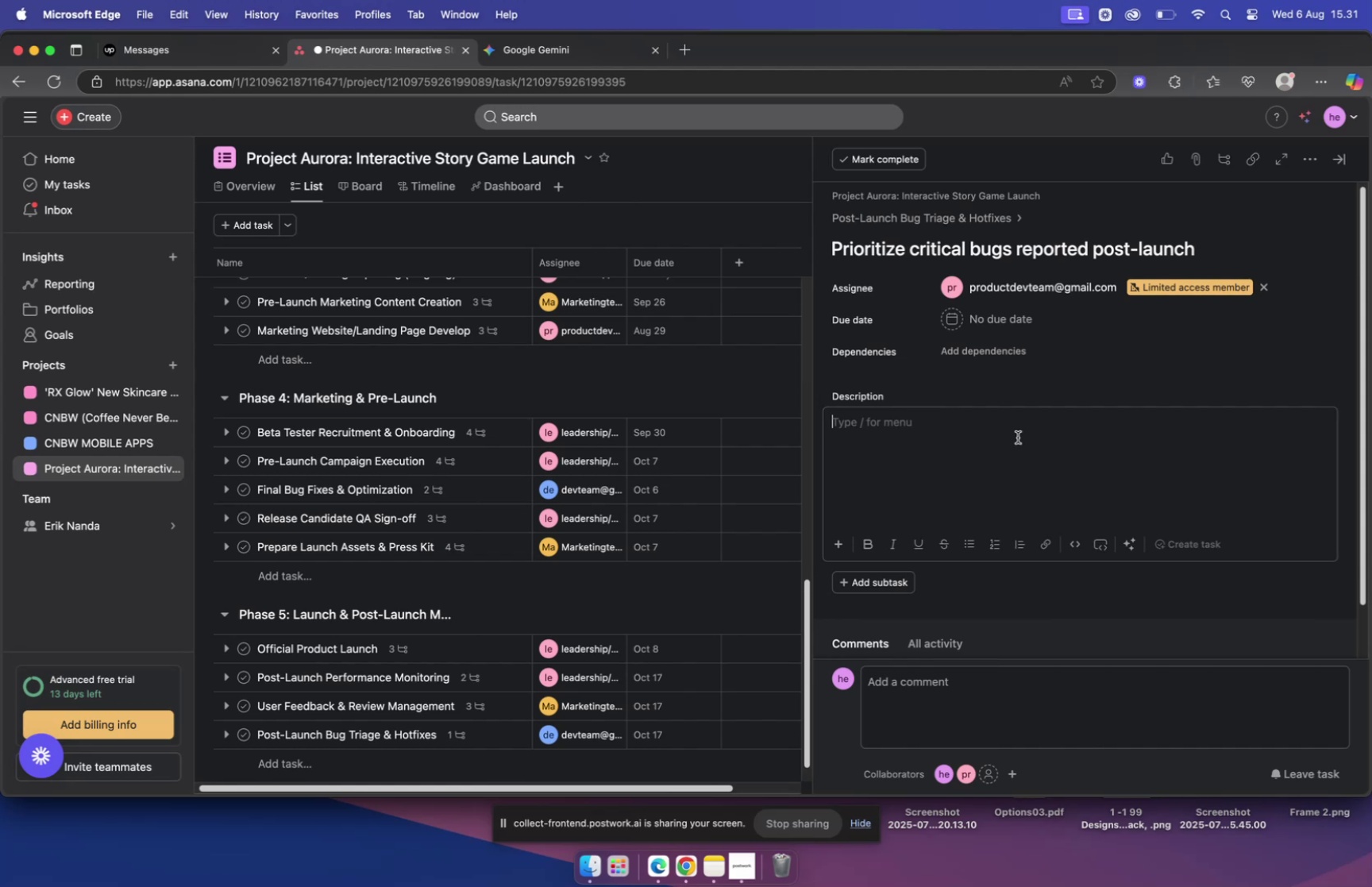 
key(Meta+V)
 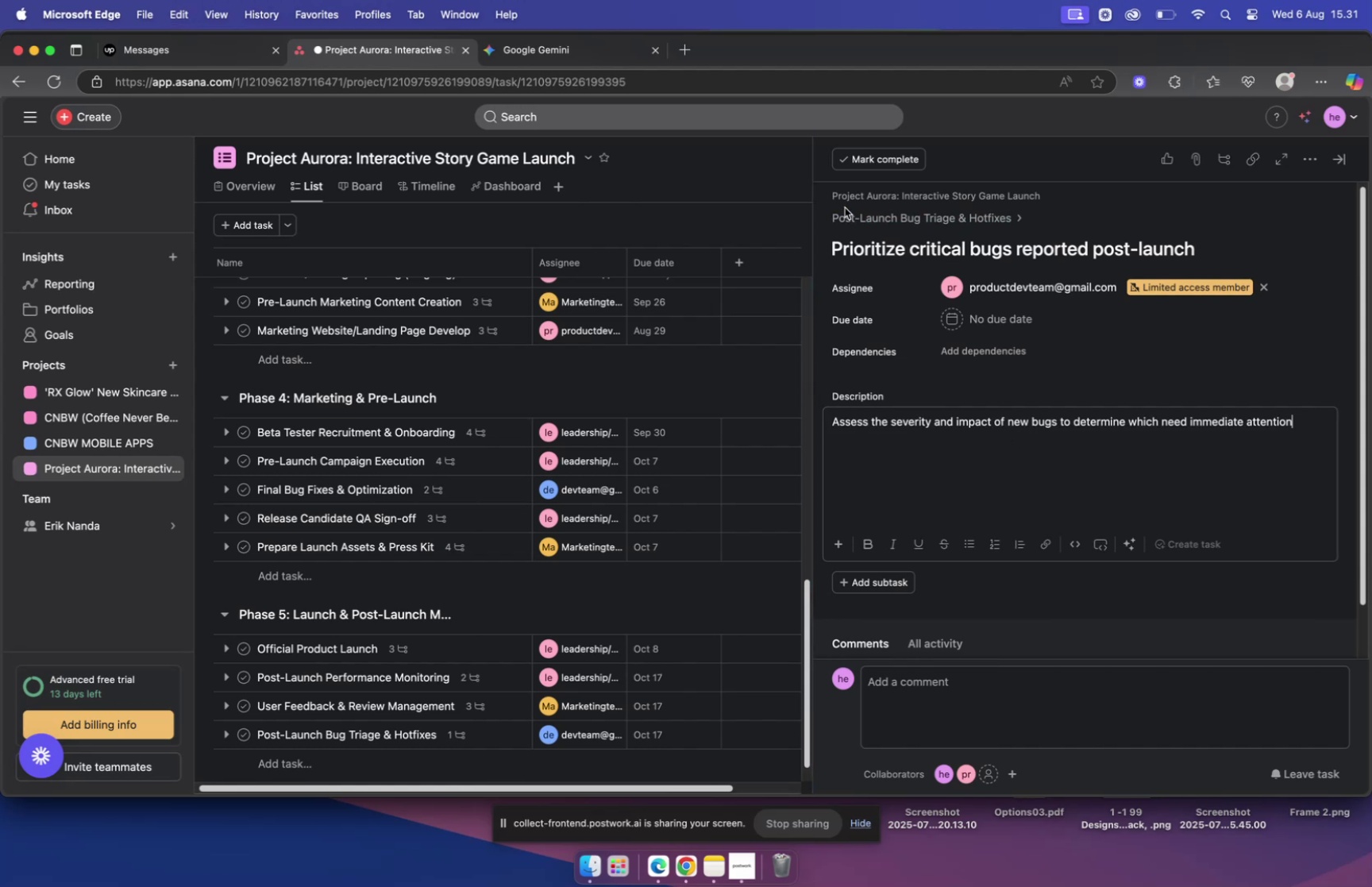 
left_click([846, 214])
 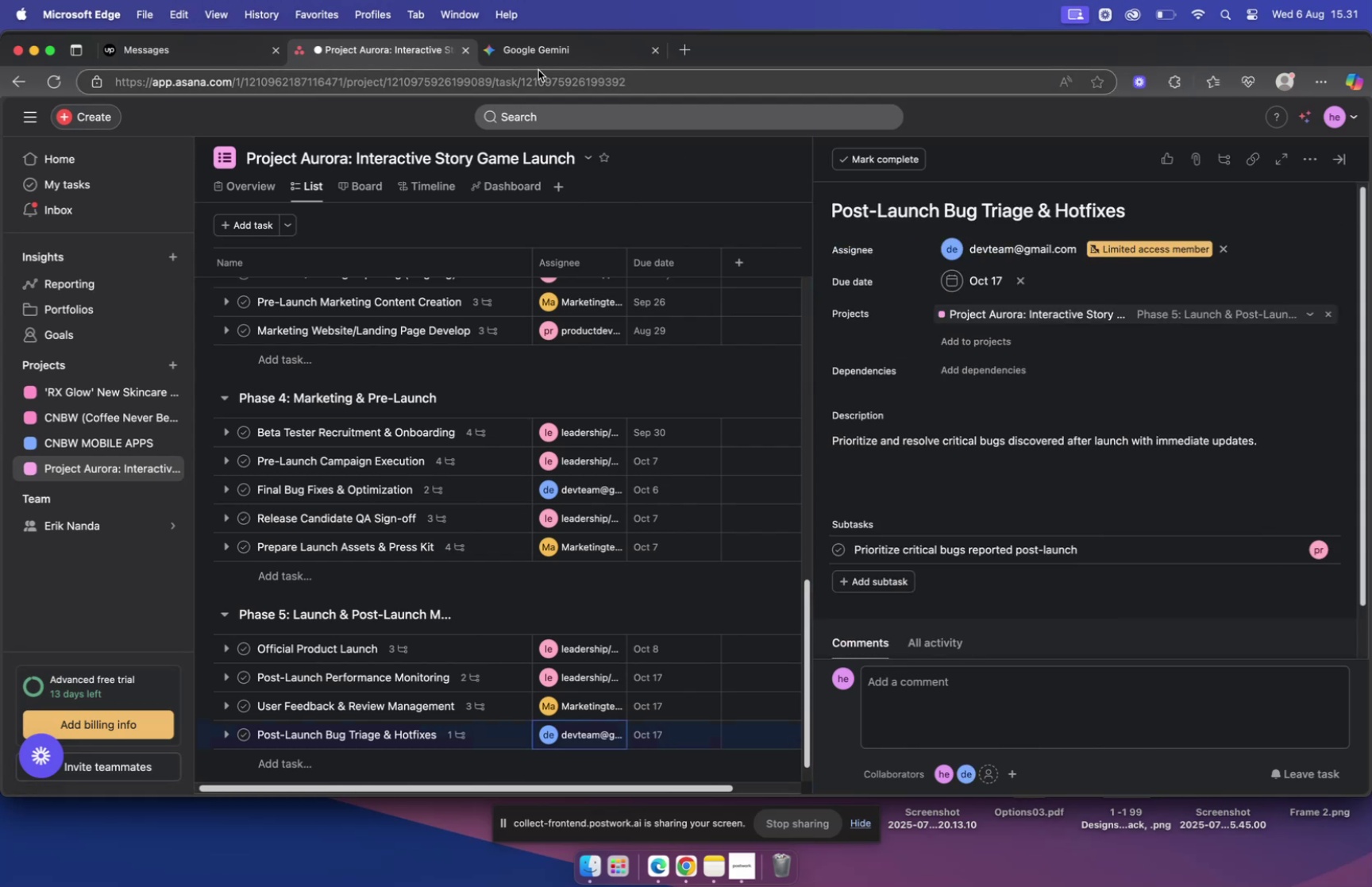 
left_click([538, 53])
 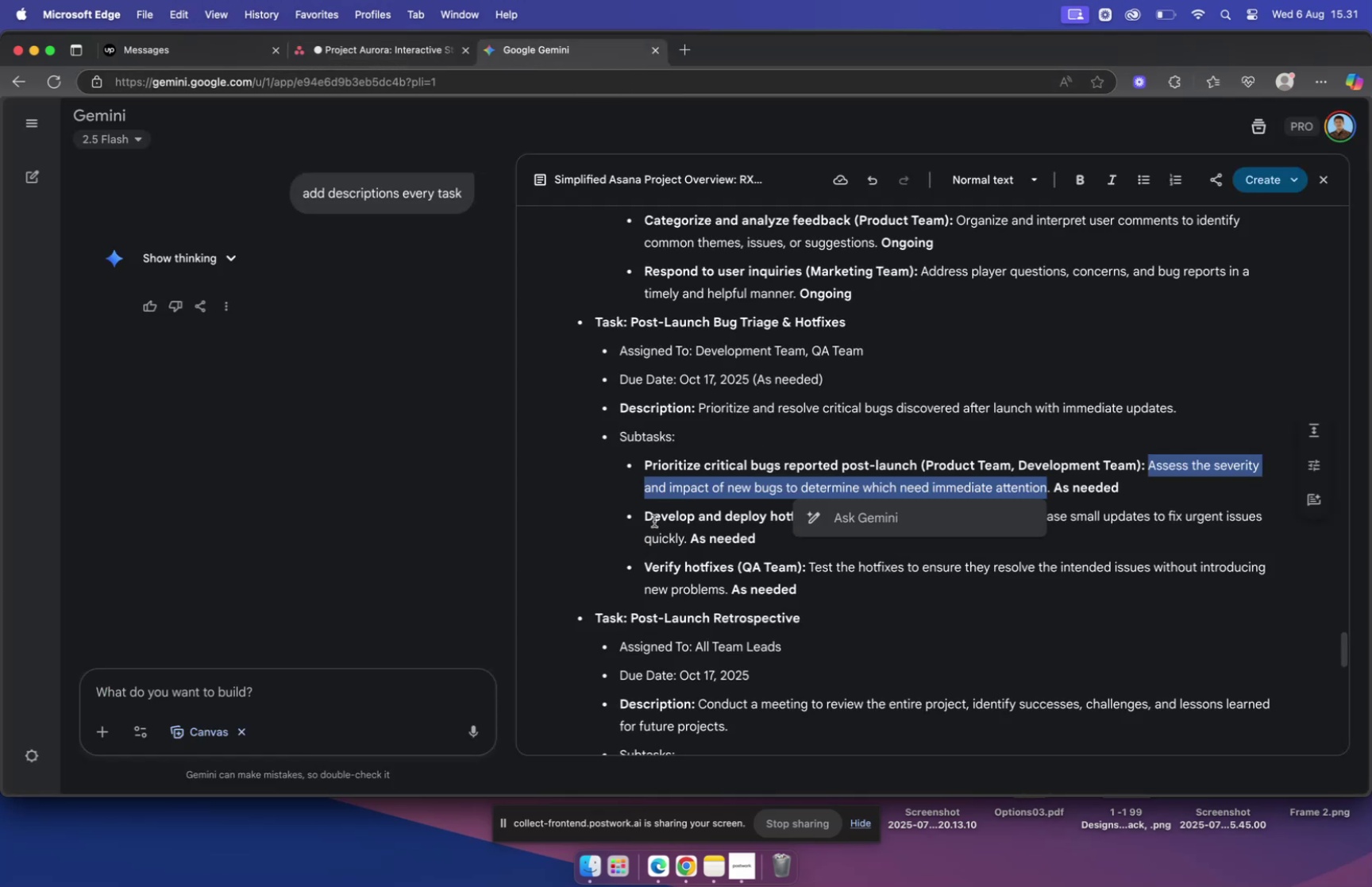 
left_click([646, 512])
 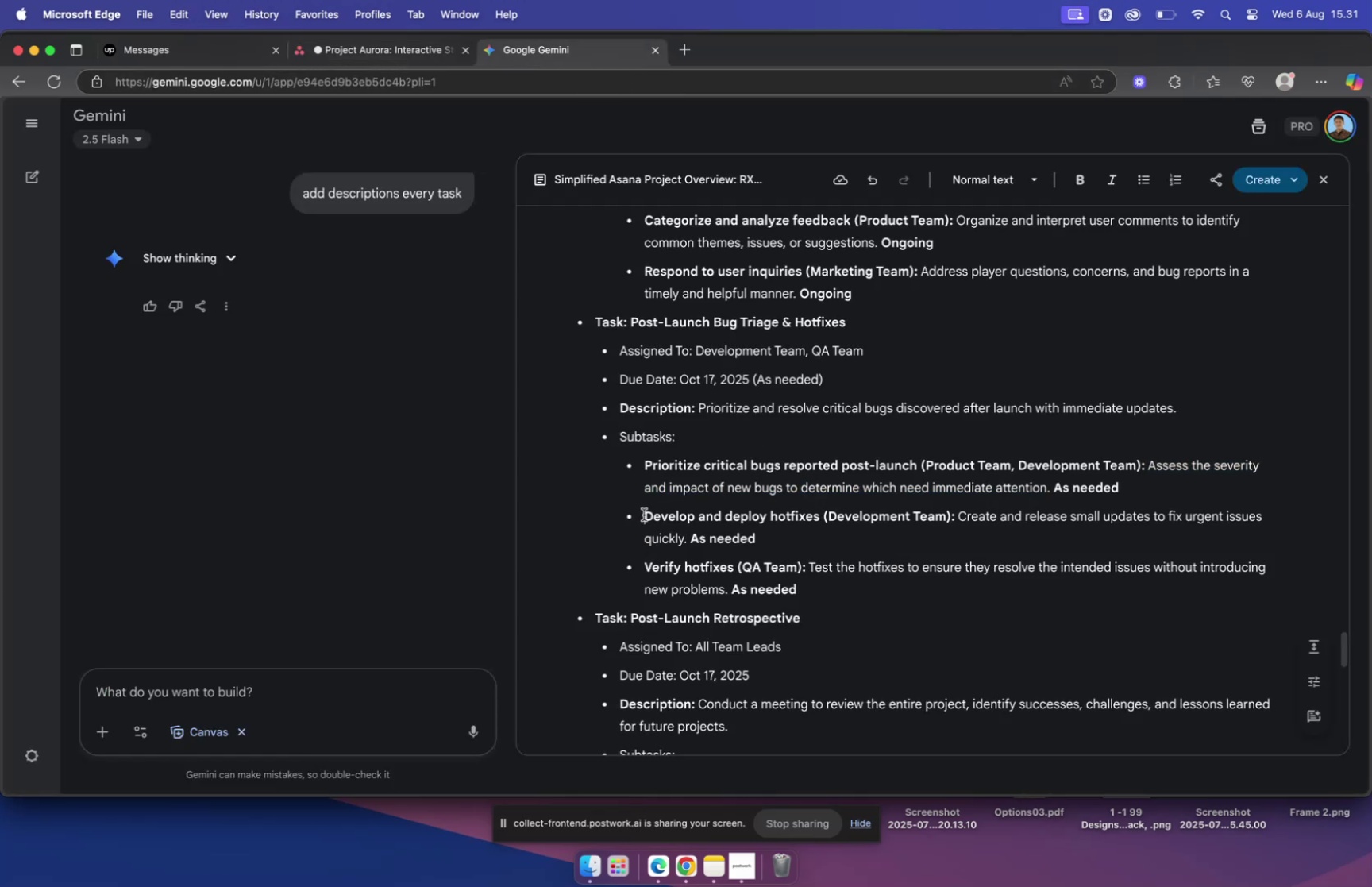 
left_click_drag(start_coordinate=[644, 514], to_coordinate=[820, 511])
 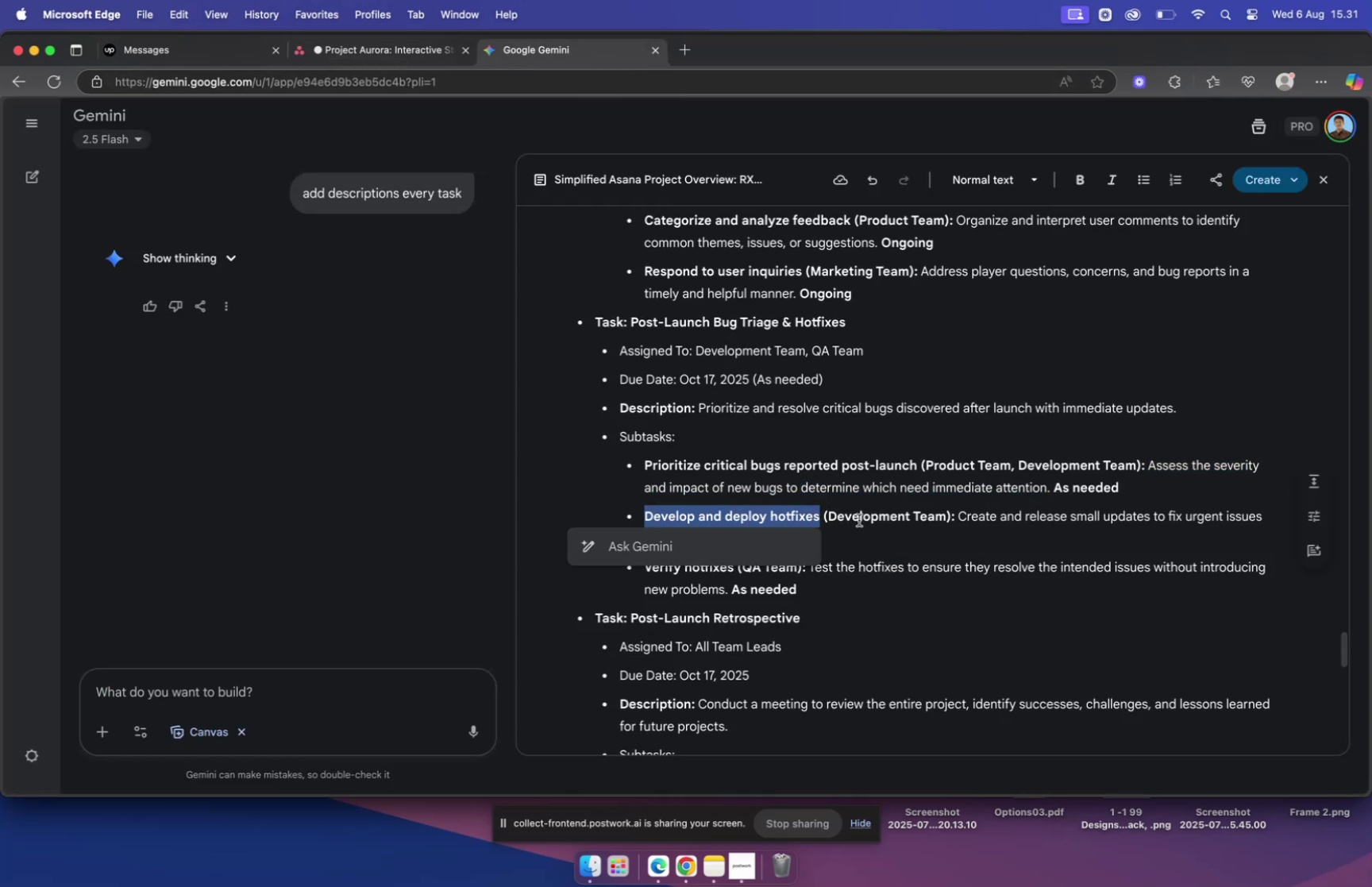 
key(Meta+C)
 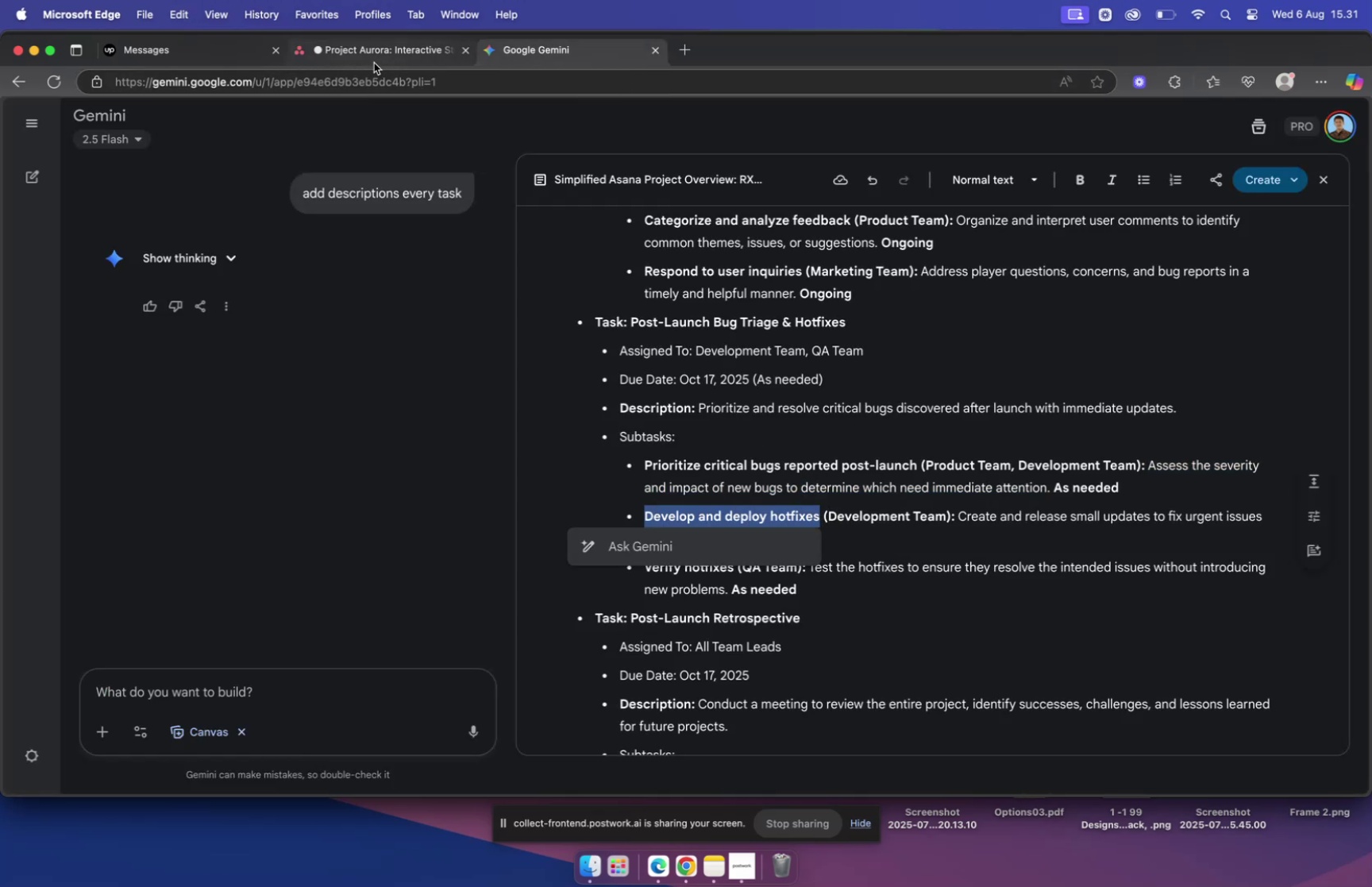 
left_click([373, 44])
 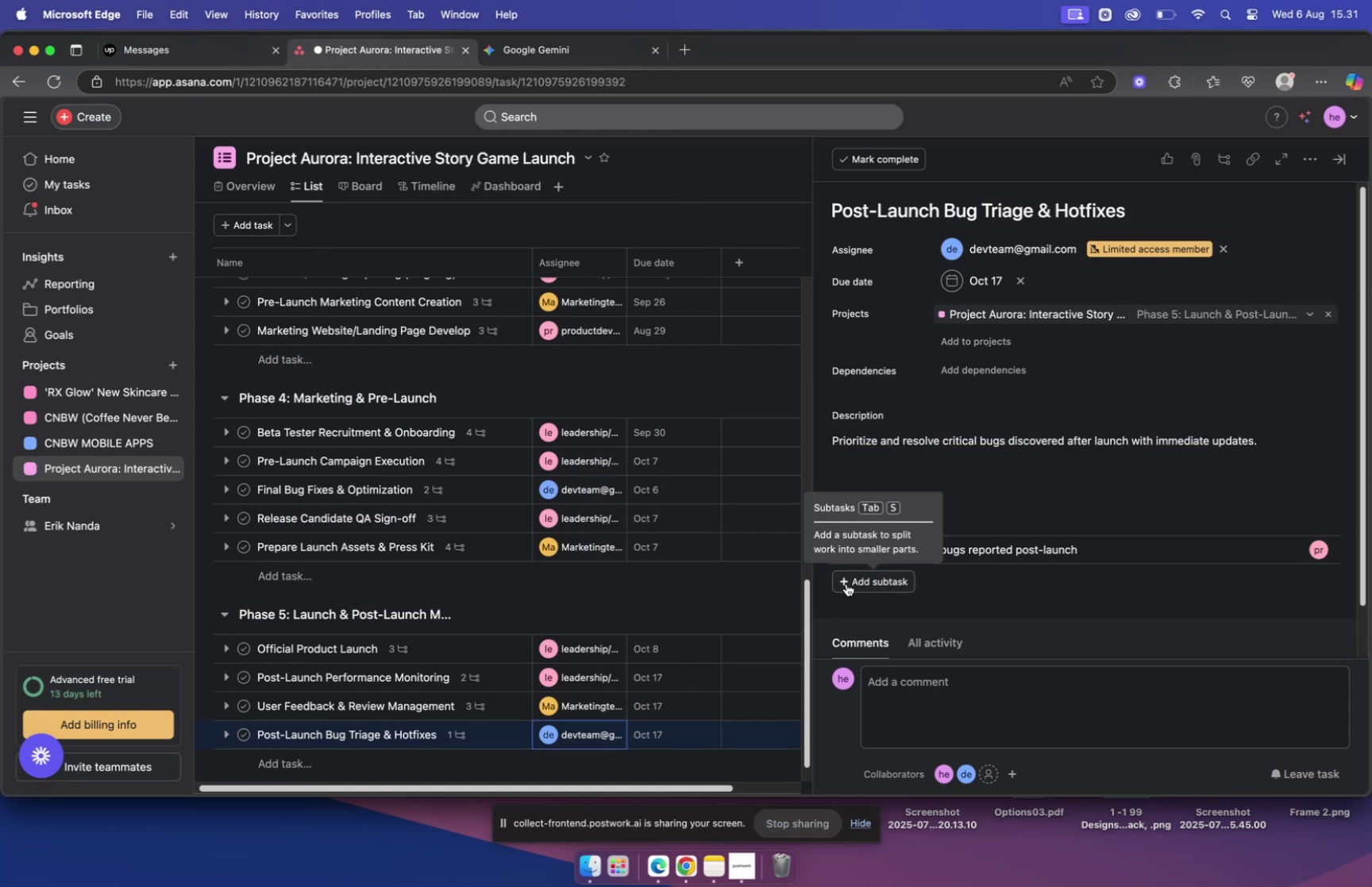 
left_click([846, 583])
 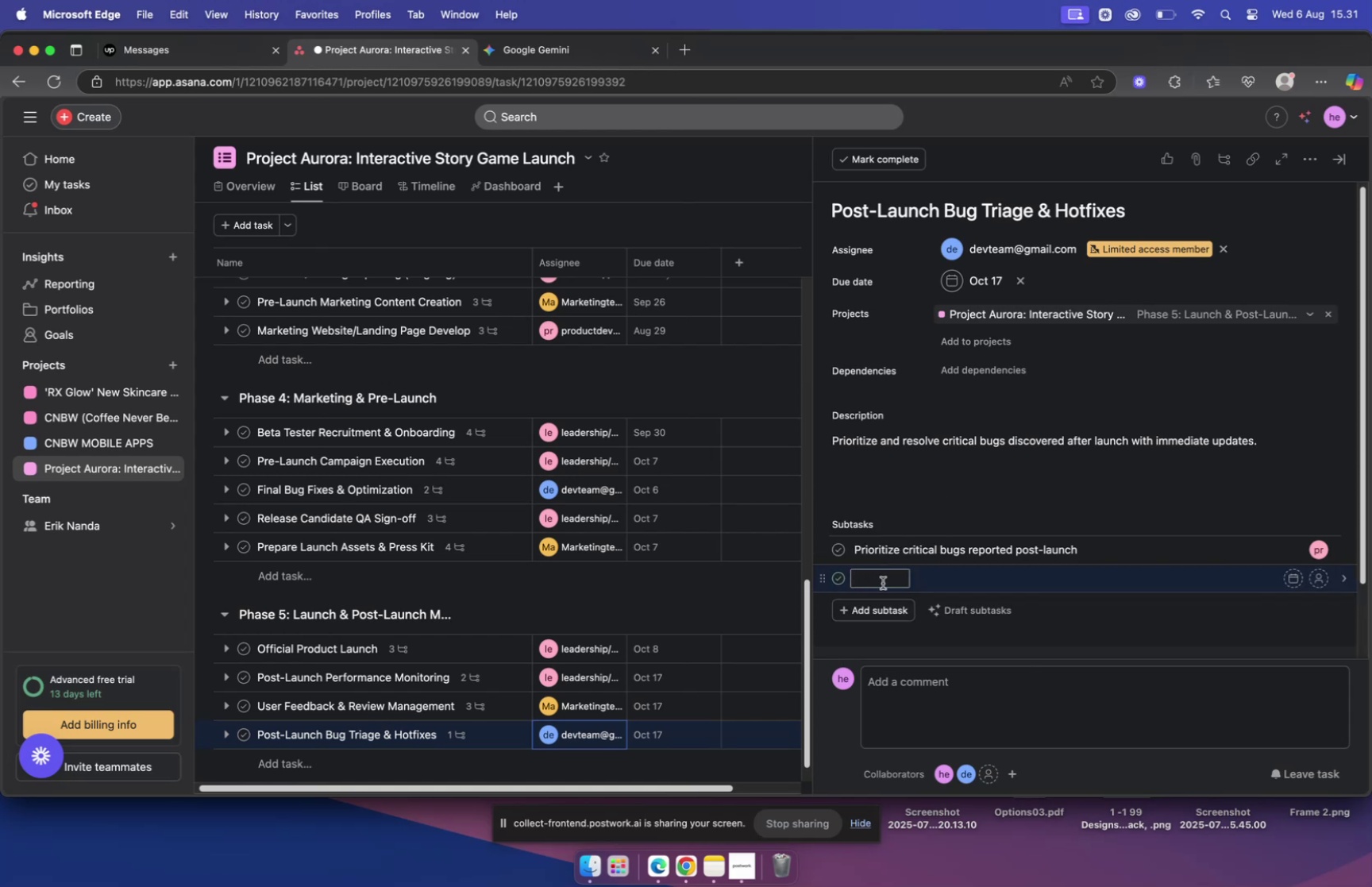 
key(Meta+V)
 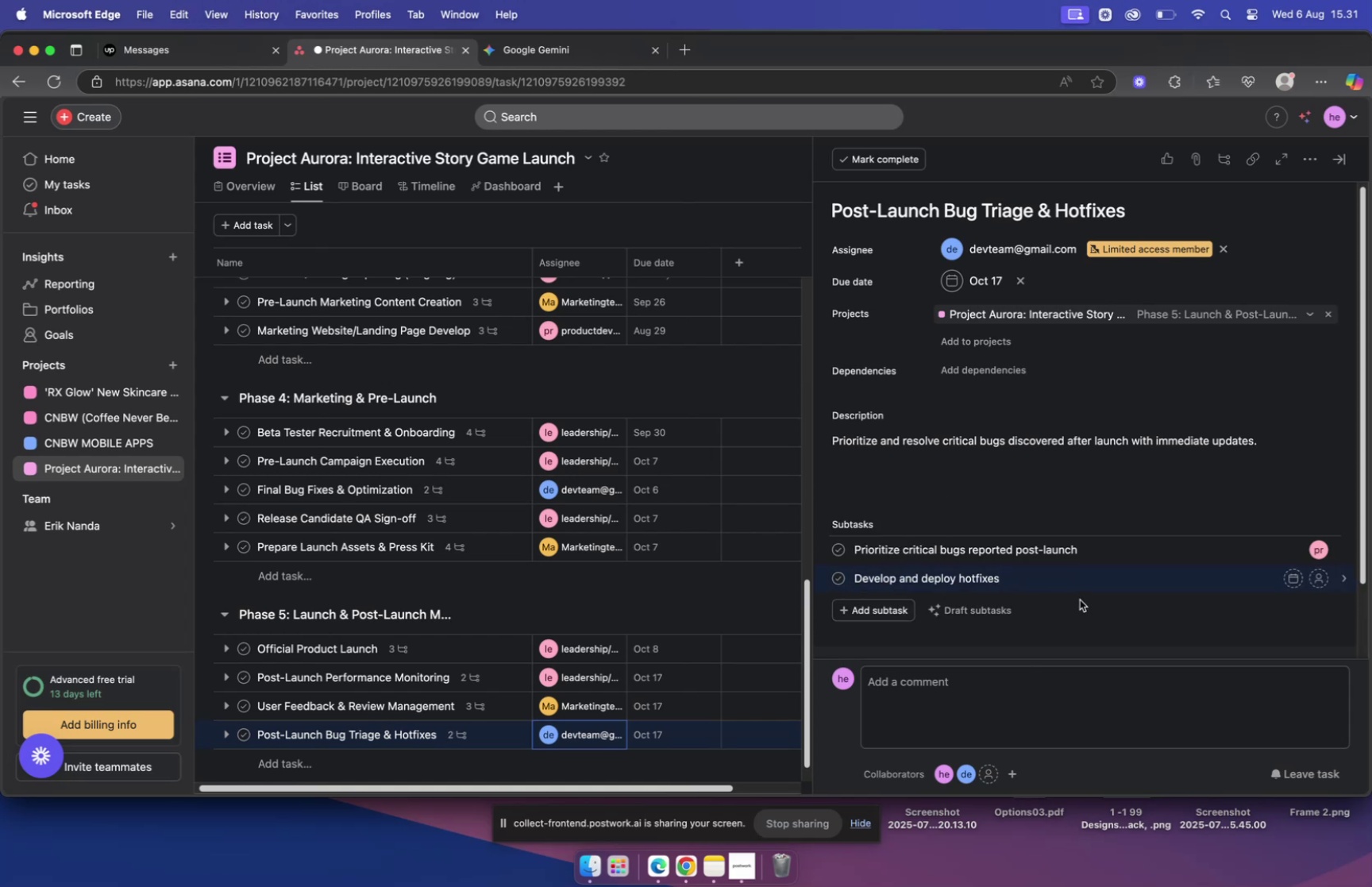 
mouse_move([1305, 581])
 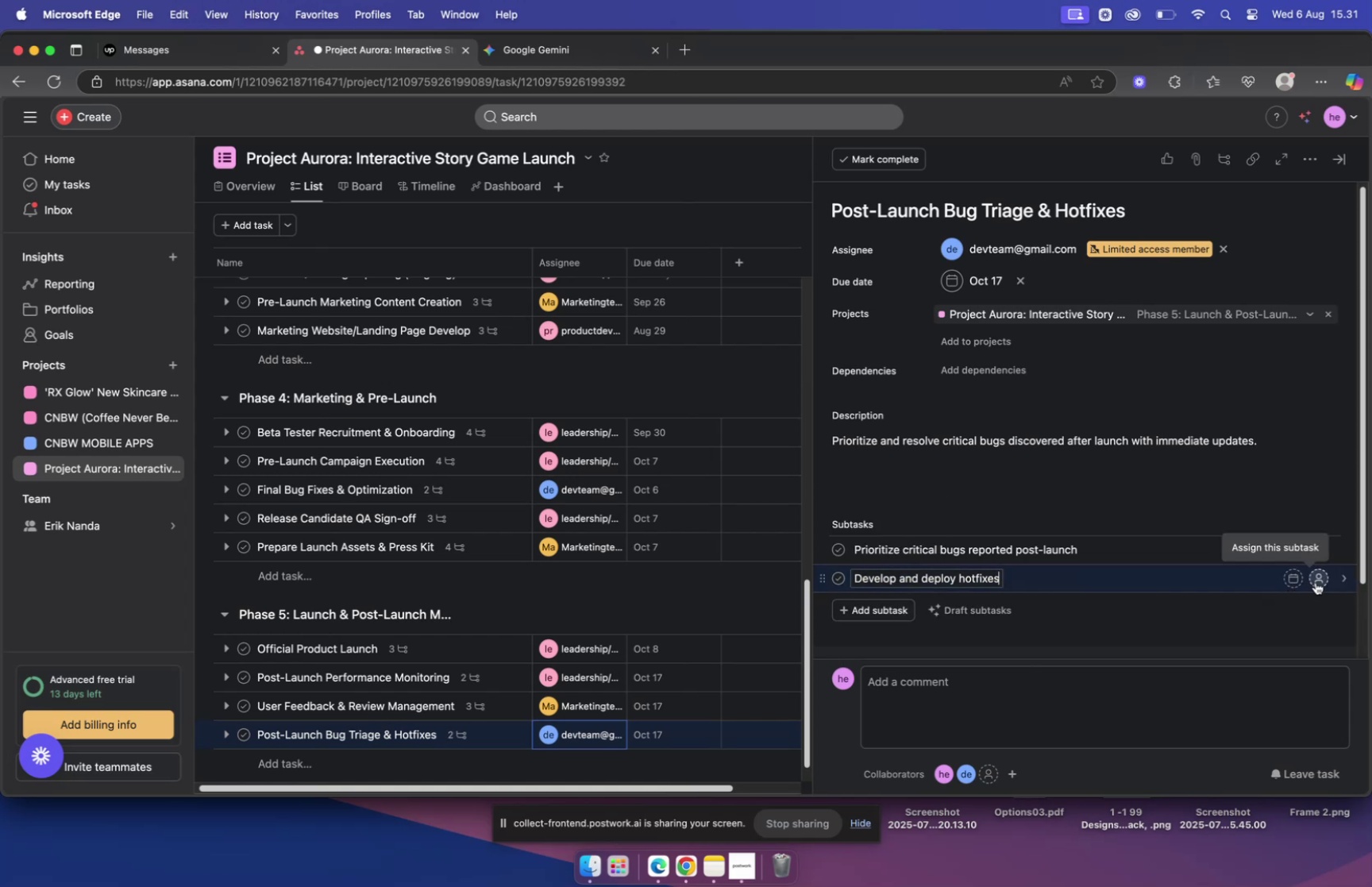 
left_click([1316, 581])
 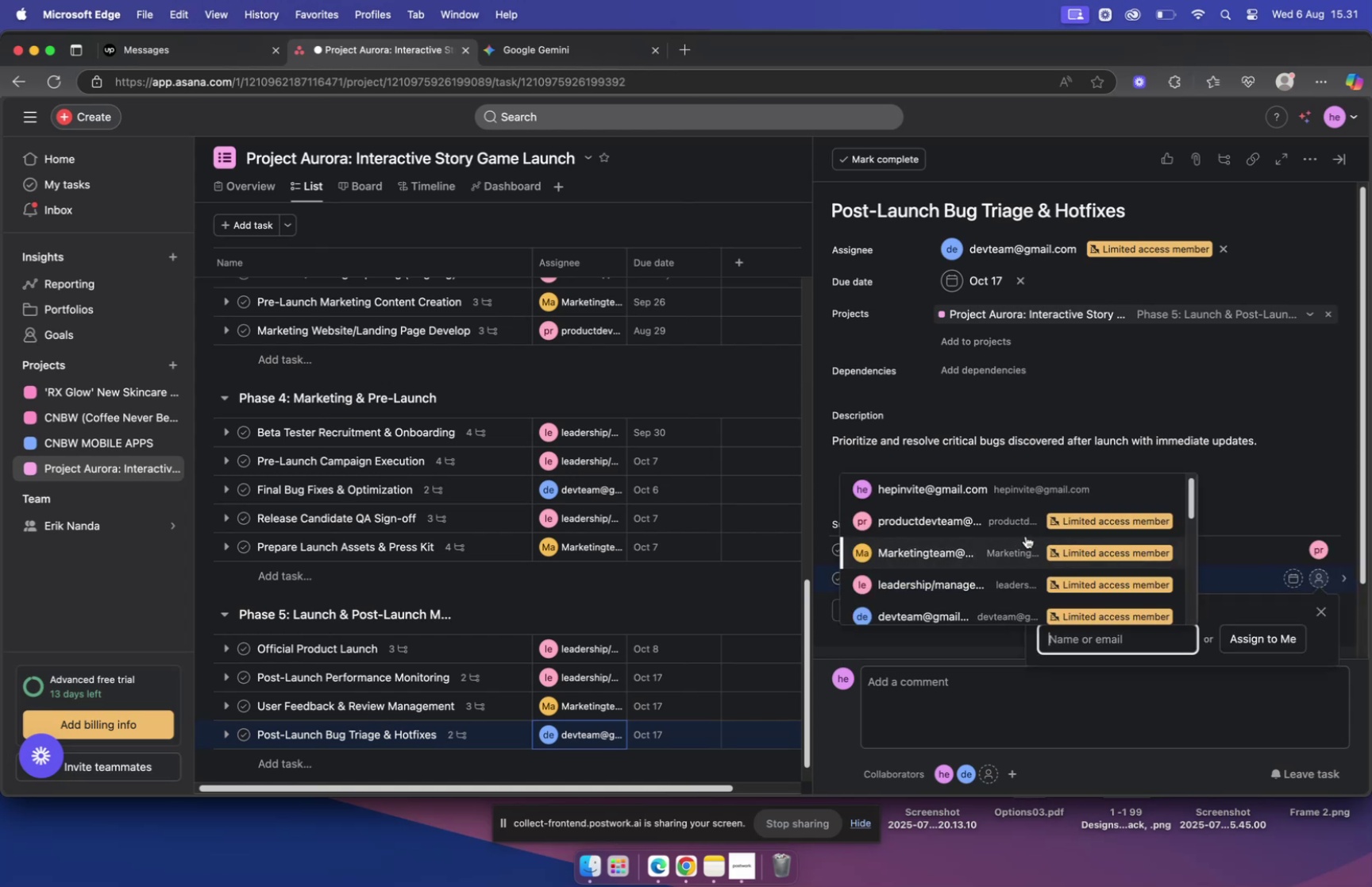 
left_click([998, 527])
 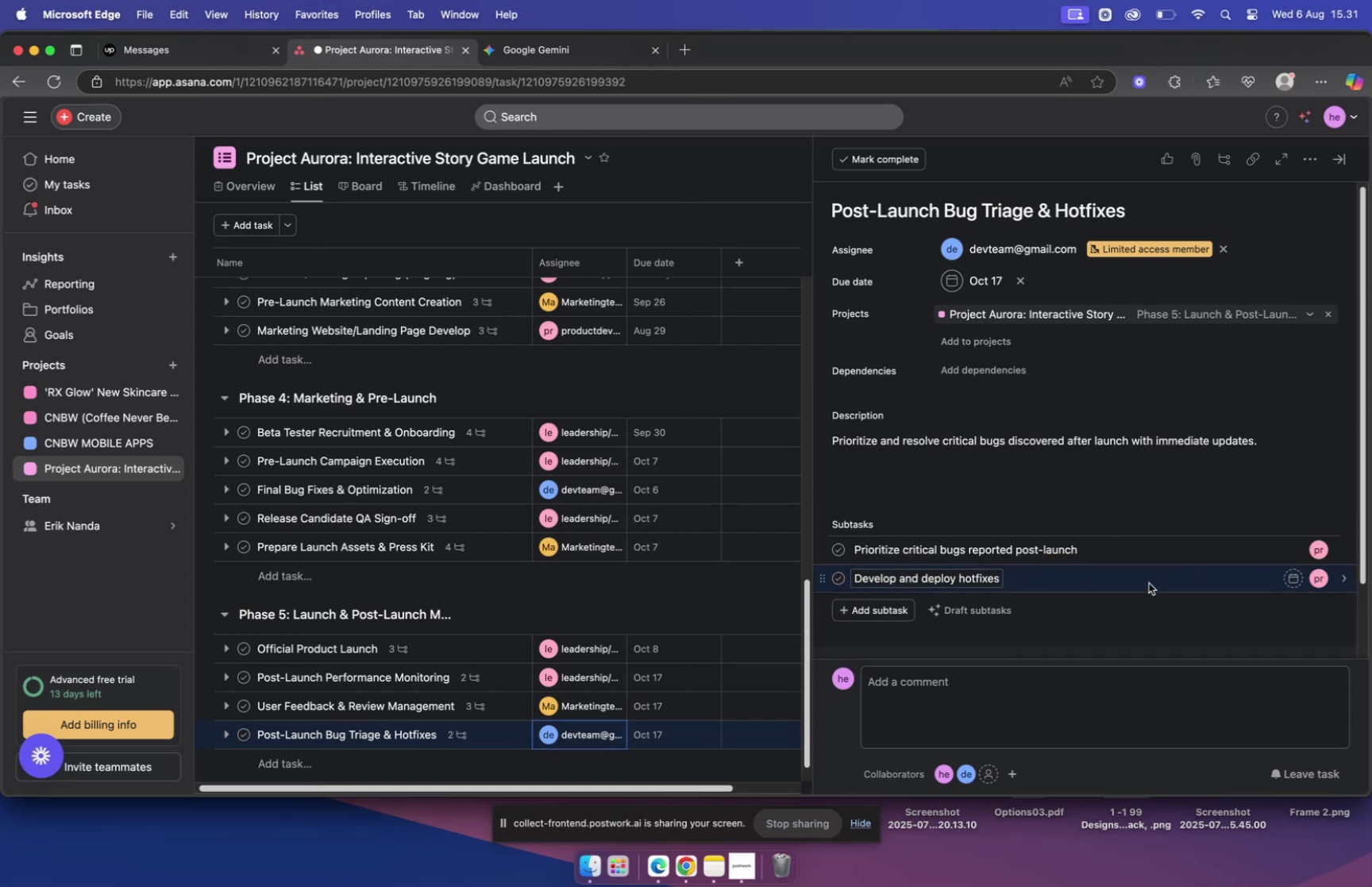 
left_click([1148, 582])
 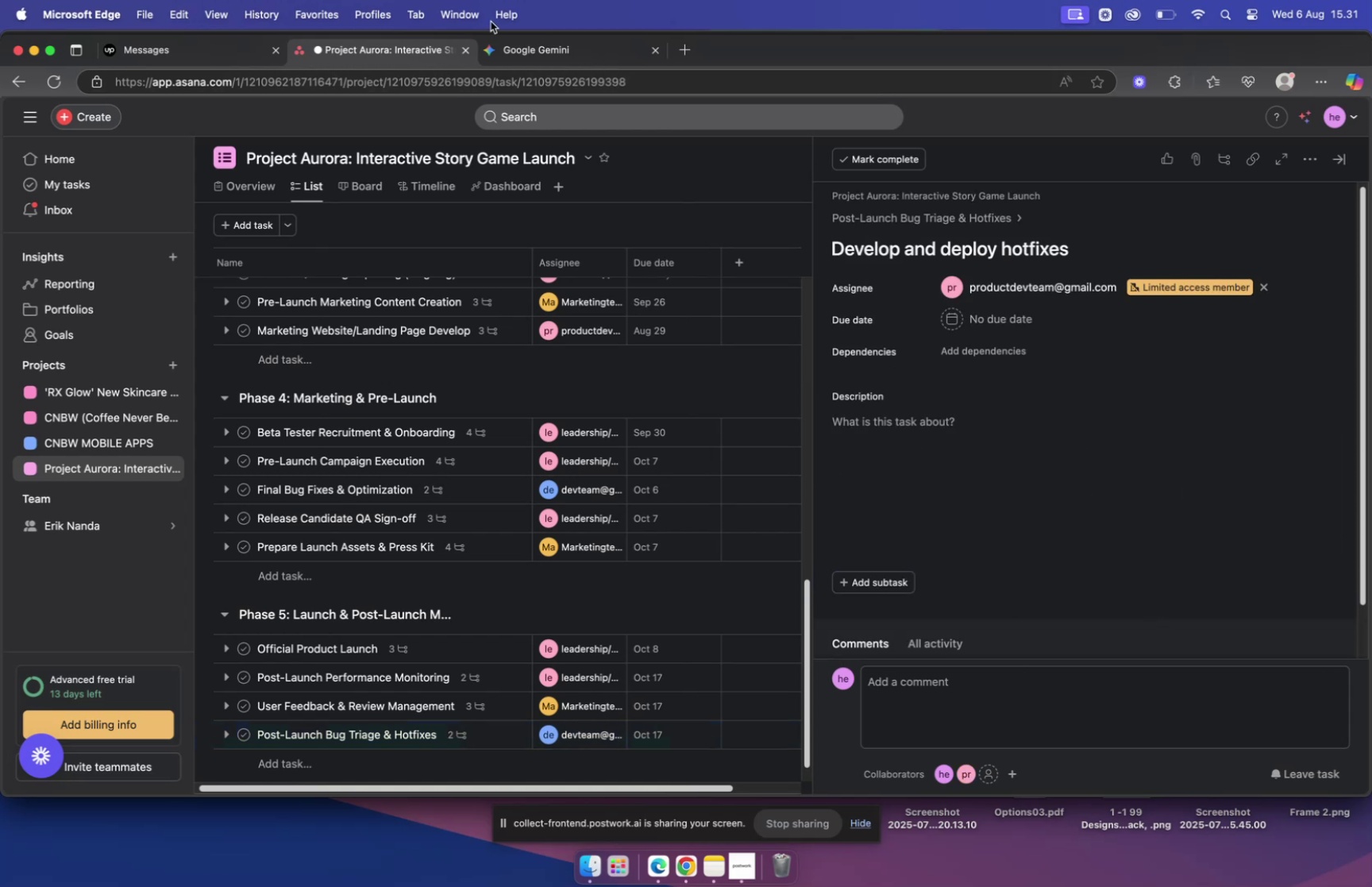 
left_click([538, 68])
 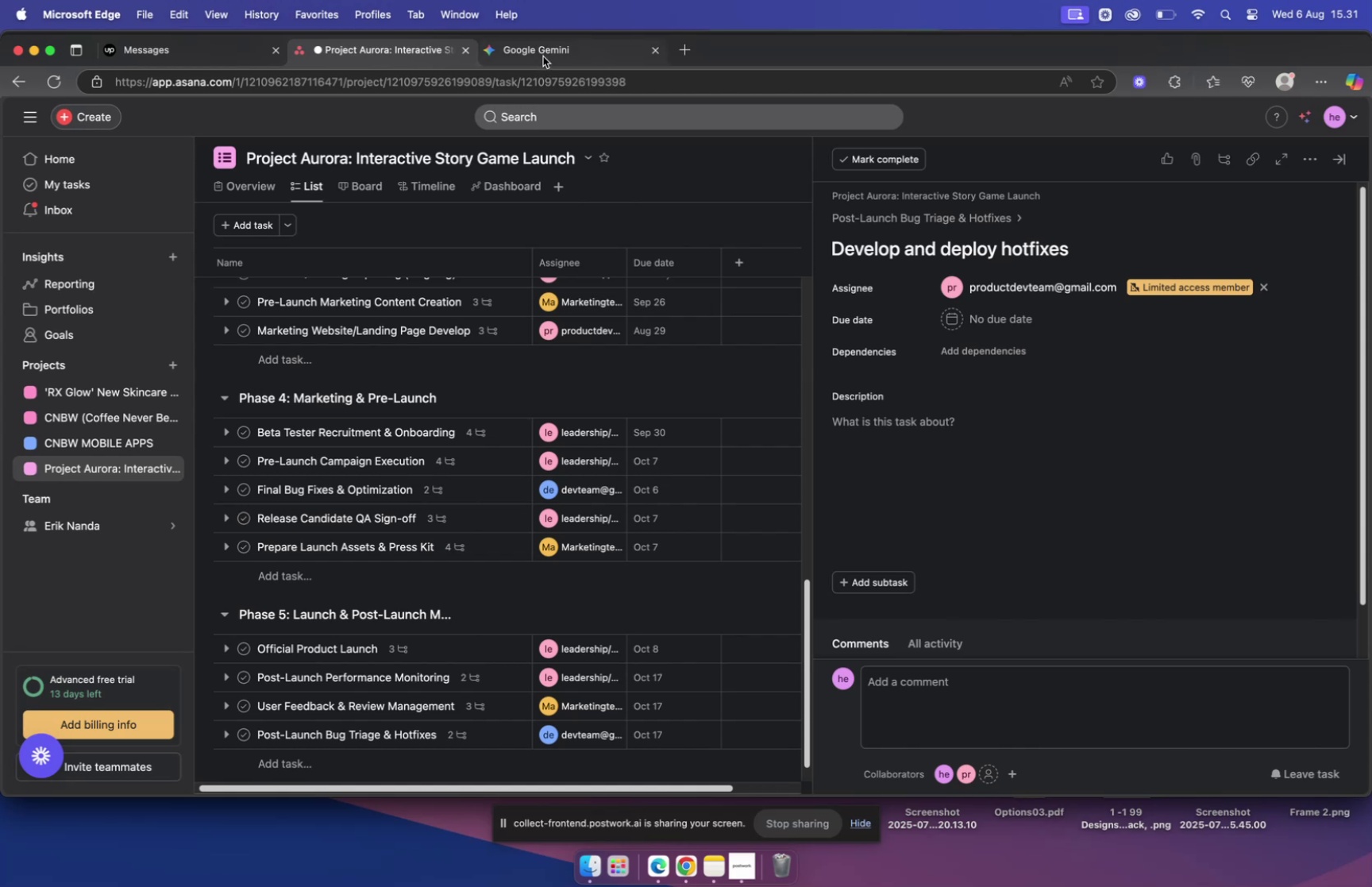 
left_click([543, 56])
 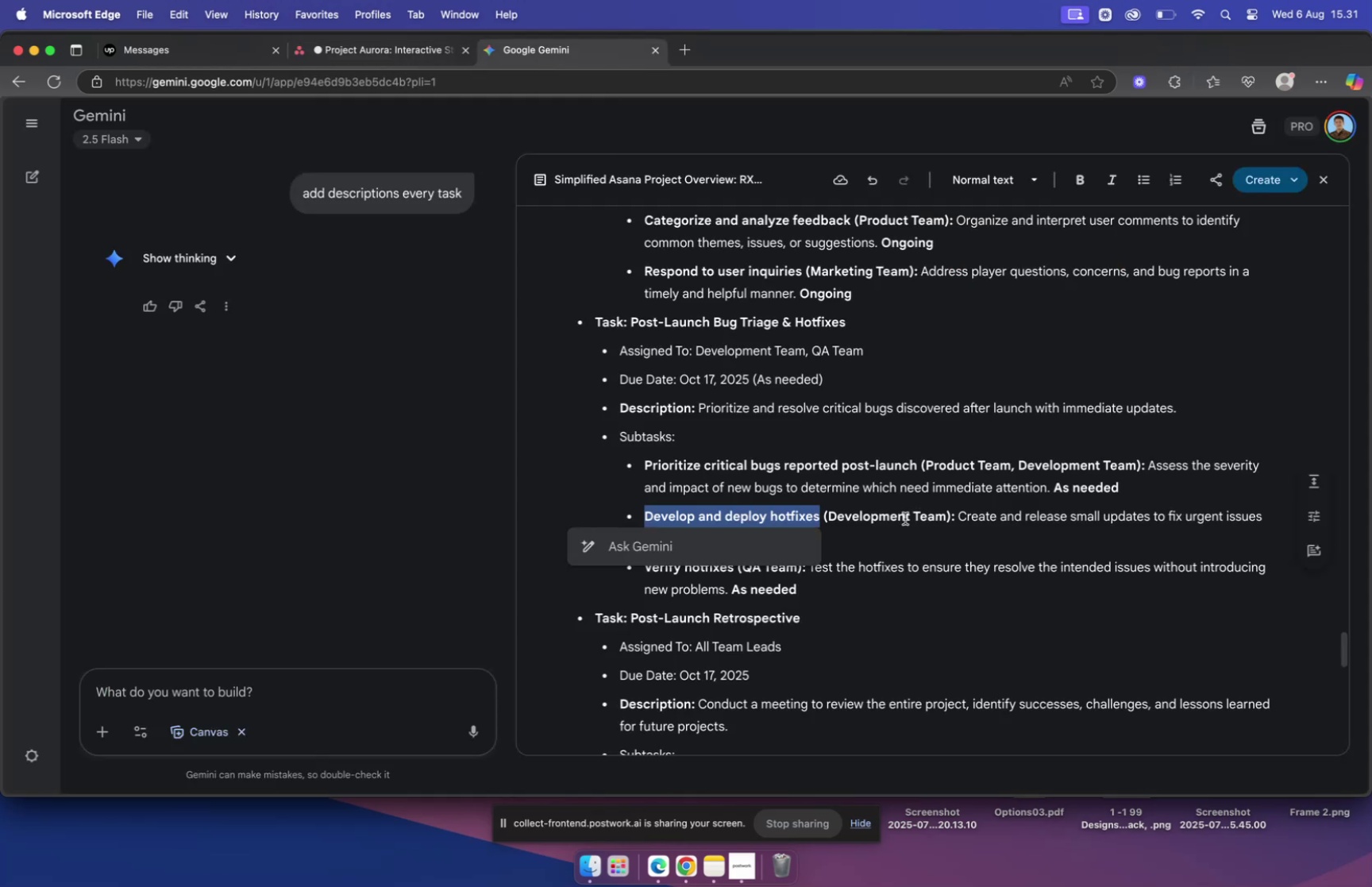 
left_click([905, 514])
 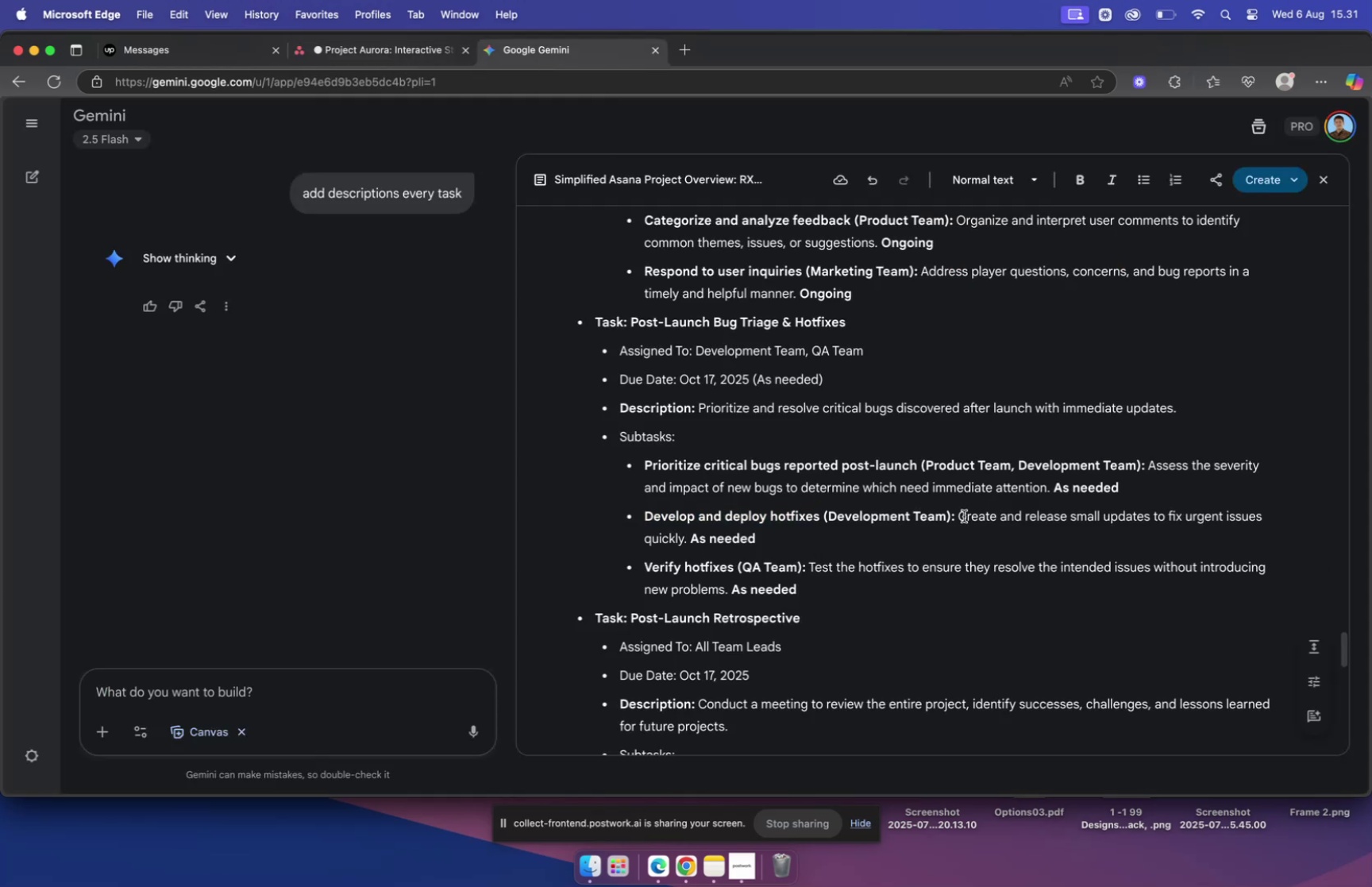 
left_click_drag(start_coordinate=[959, 515], to_coordinate=[686, 541])
 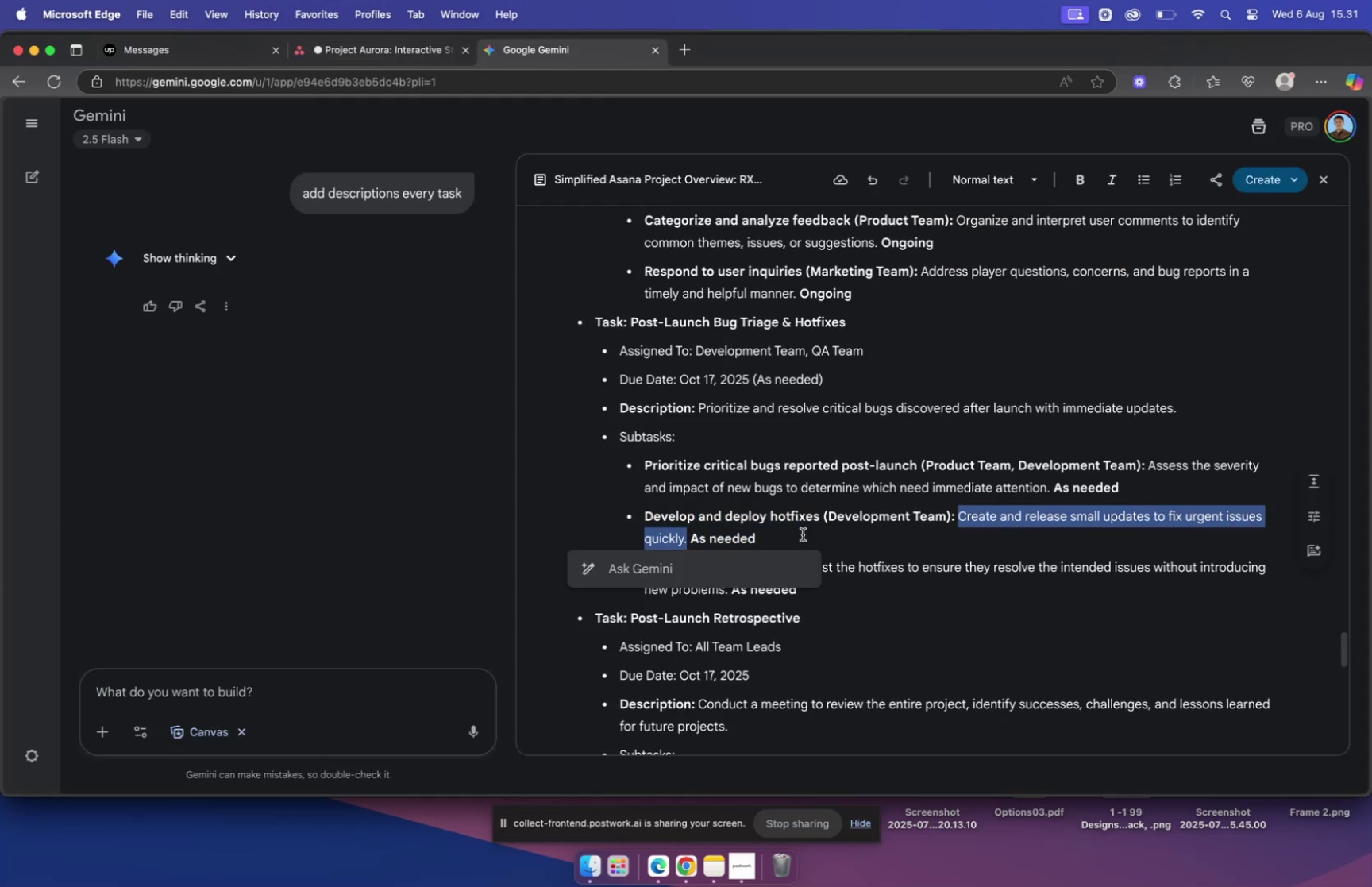 
key(Meta+C)
 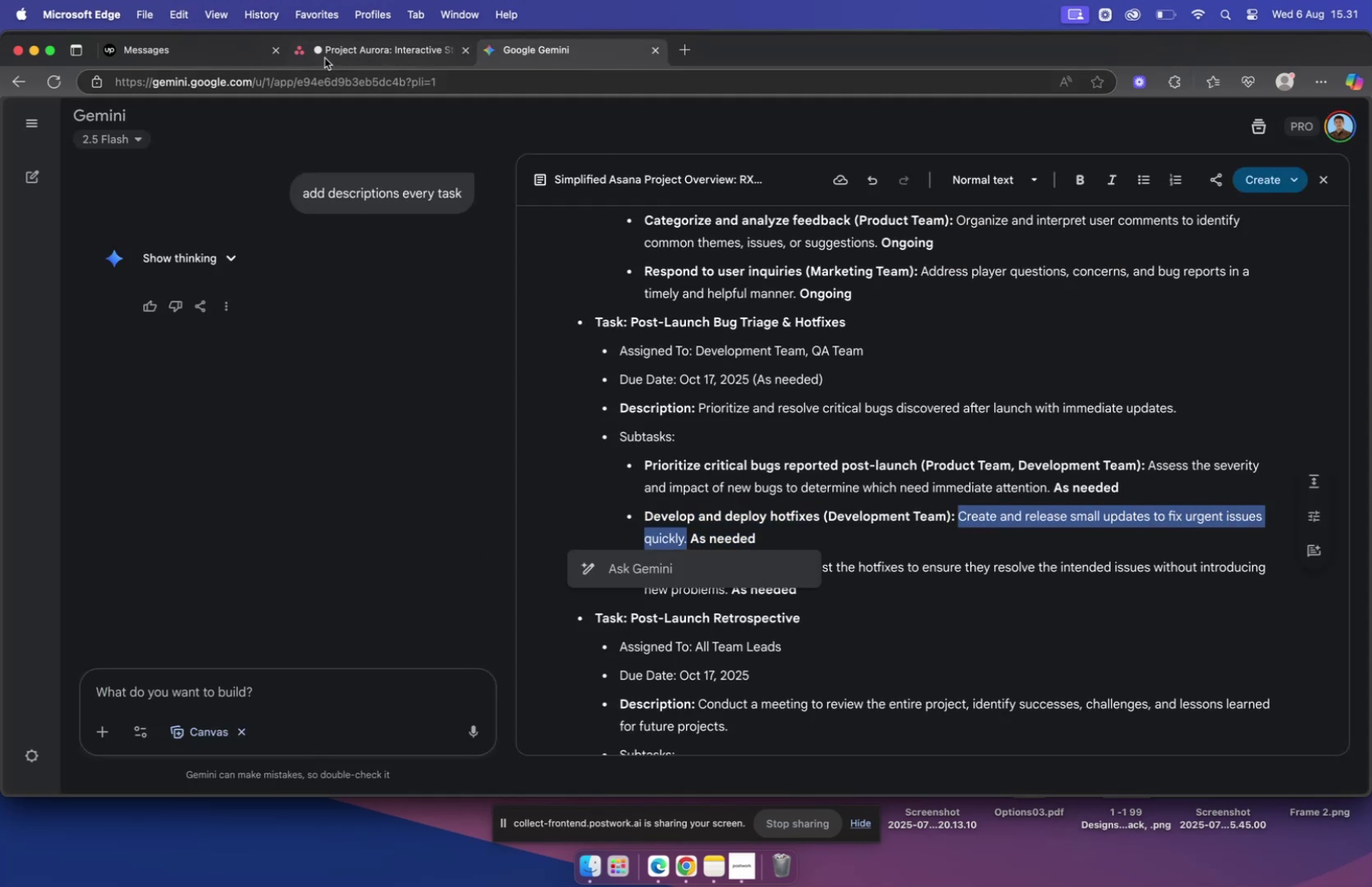 
left_click([337, 59])
 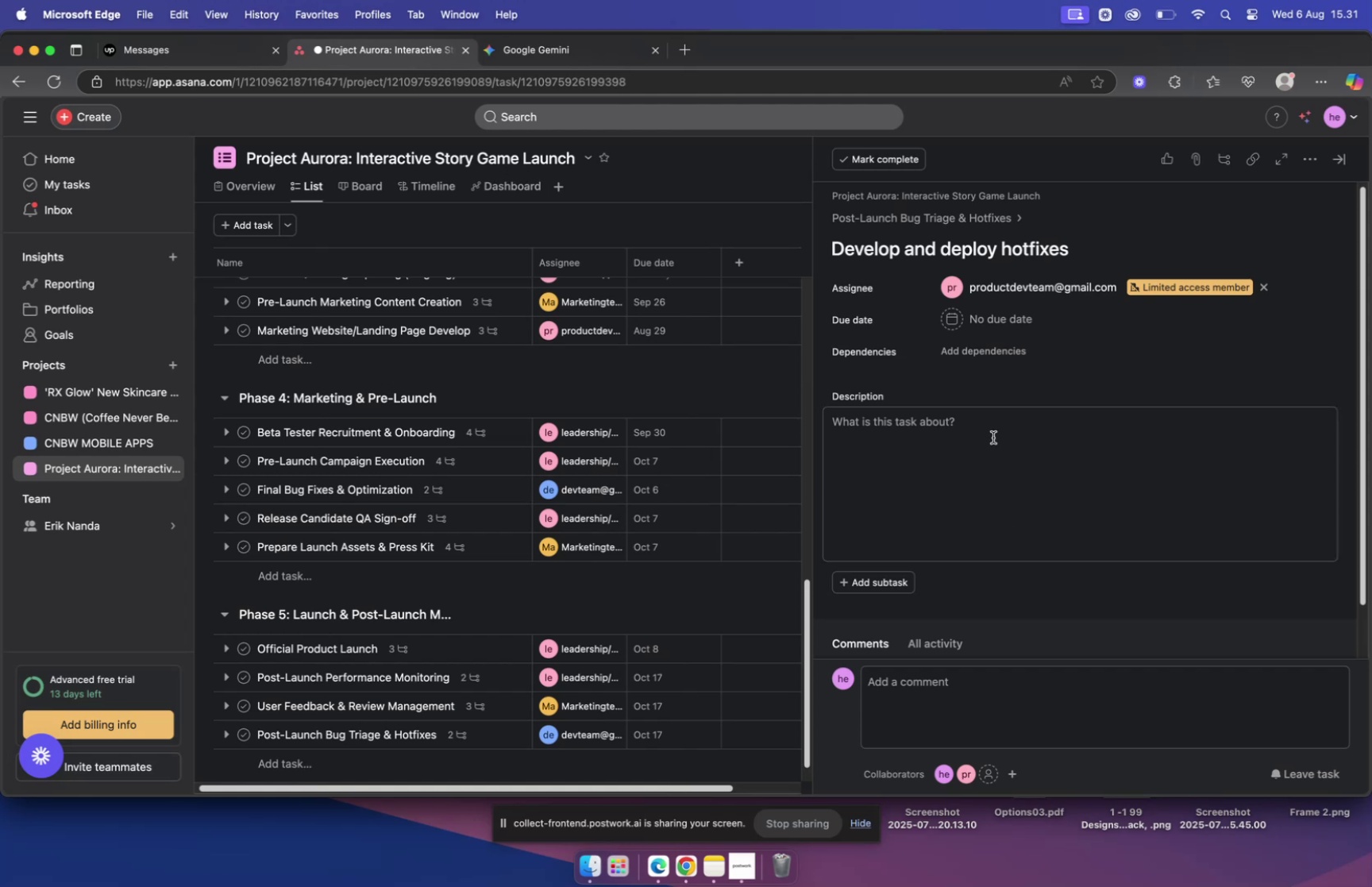 
left_click([967, 430])
 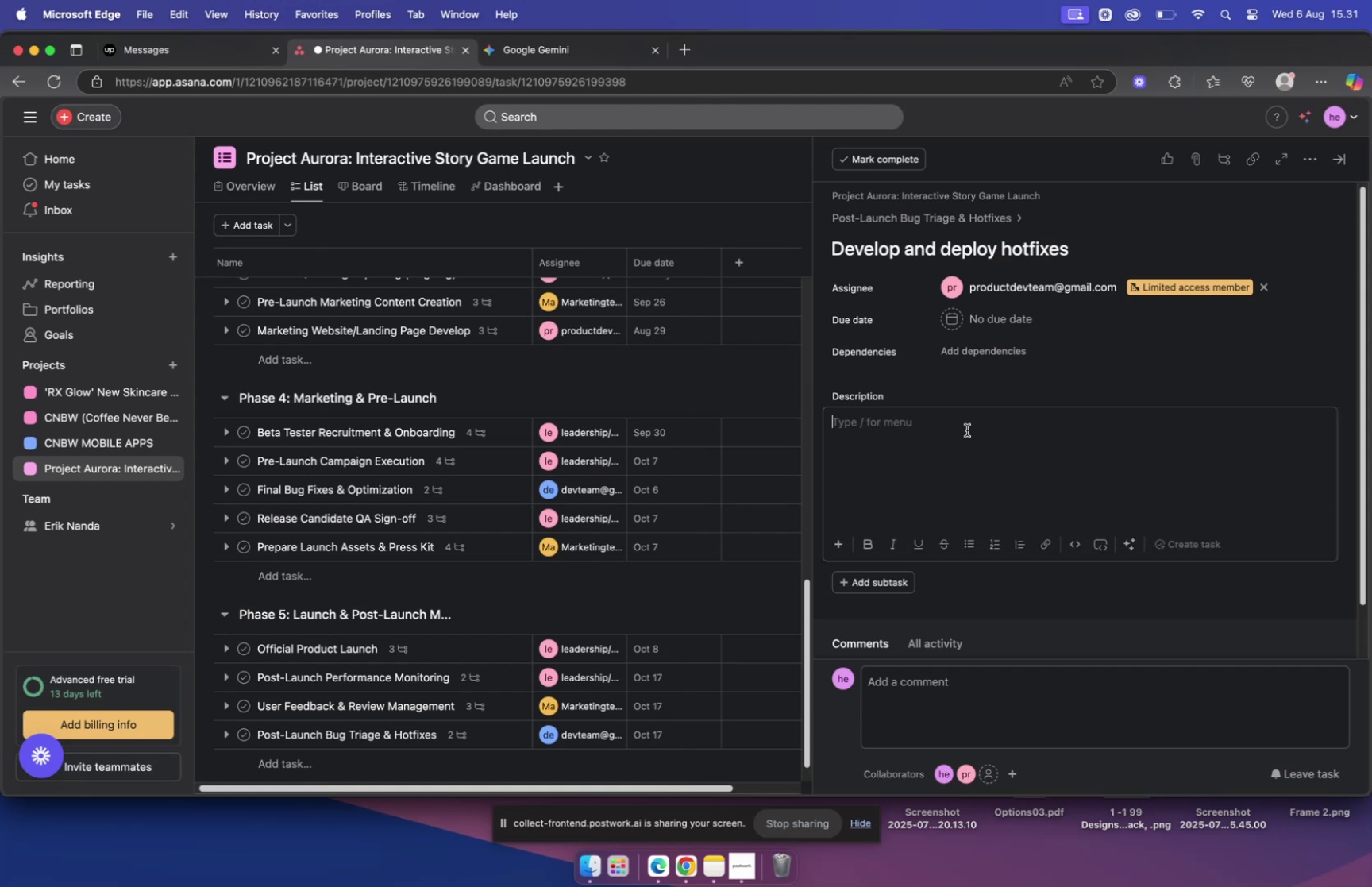 
key(Meta+V)
 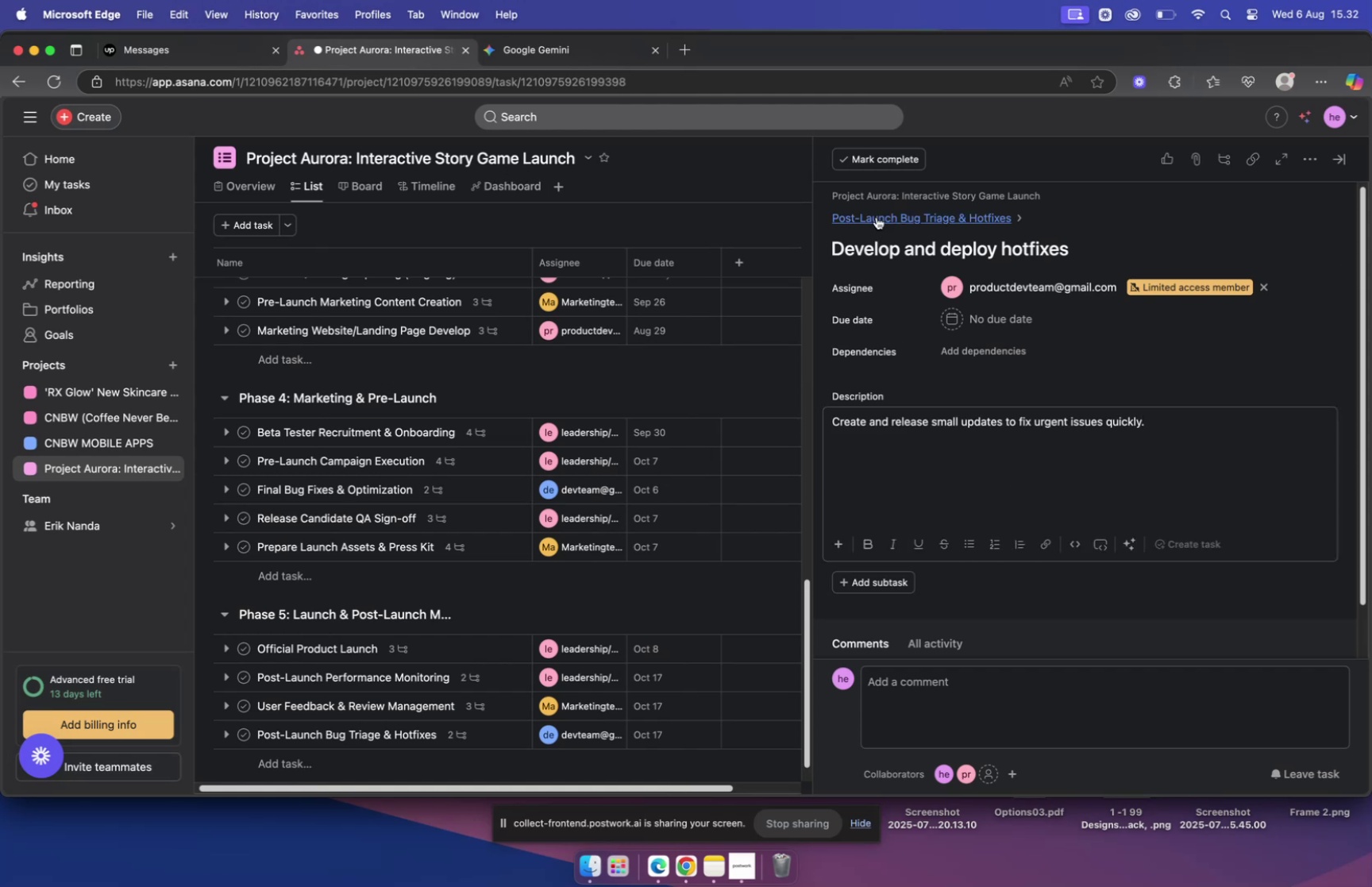 
left_click([878, 221])
 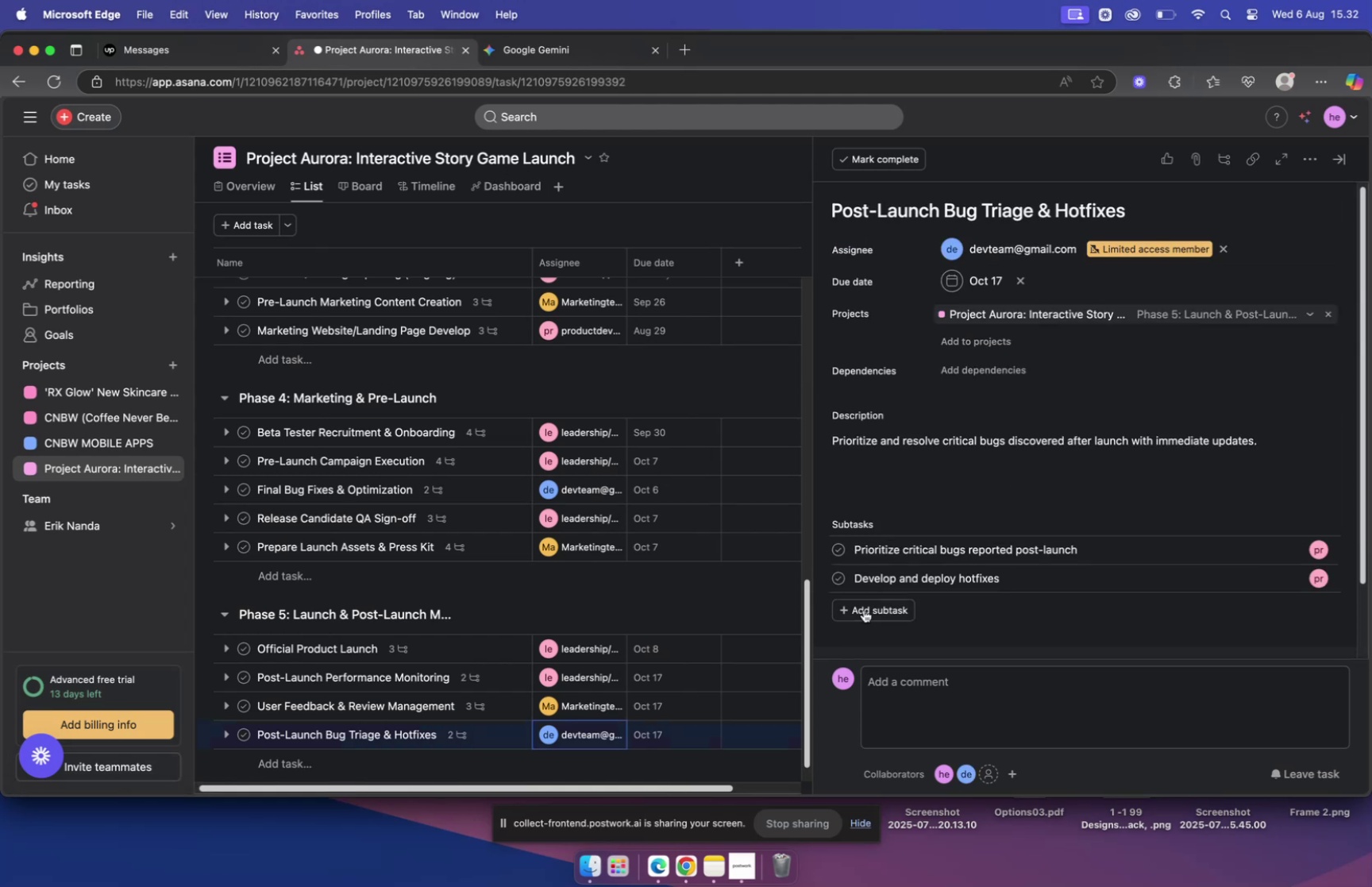 
left_click([858, 613])
 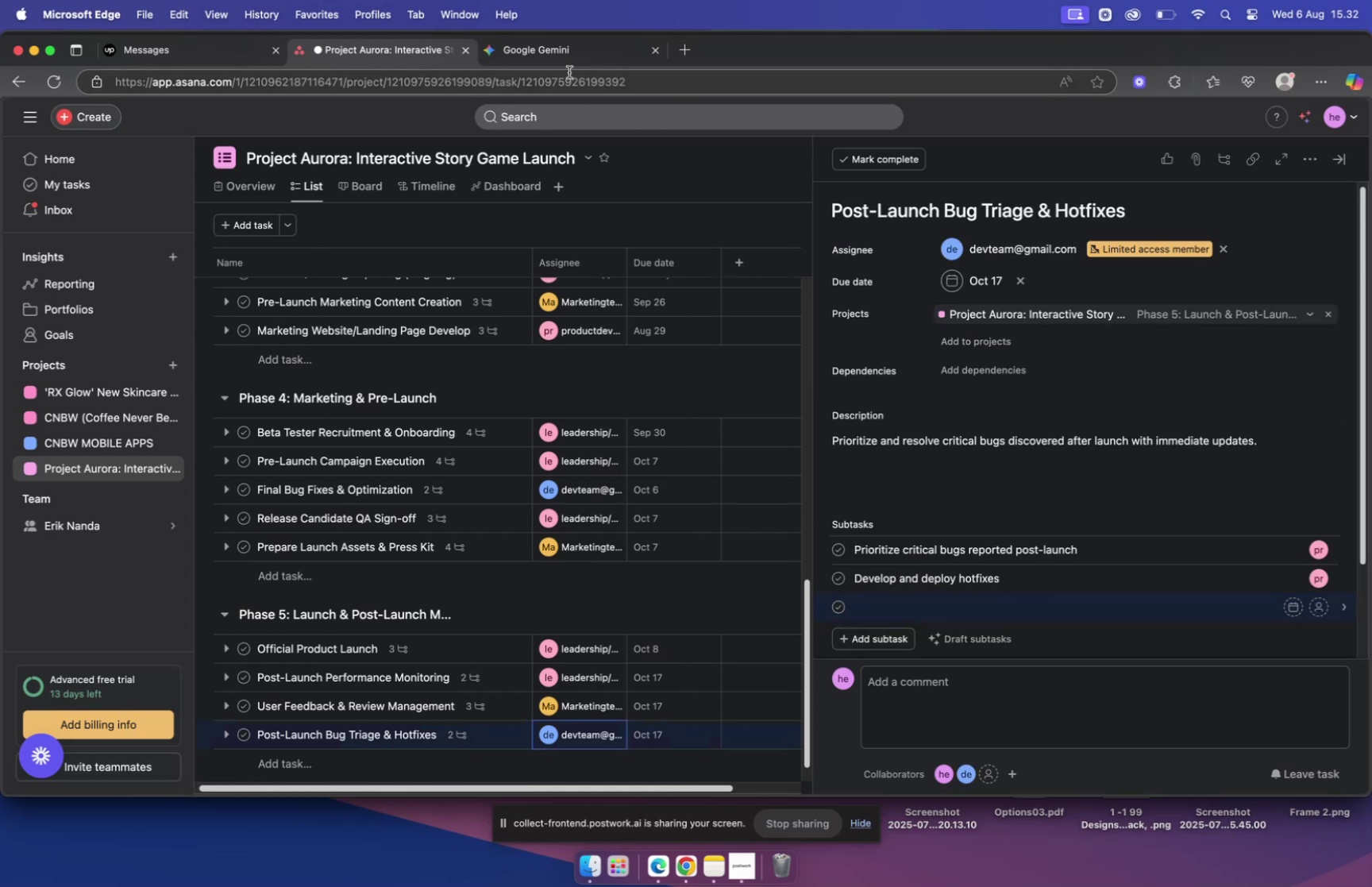 
left_click([561, 57])
 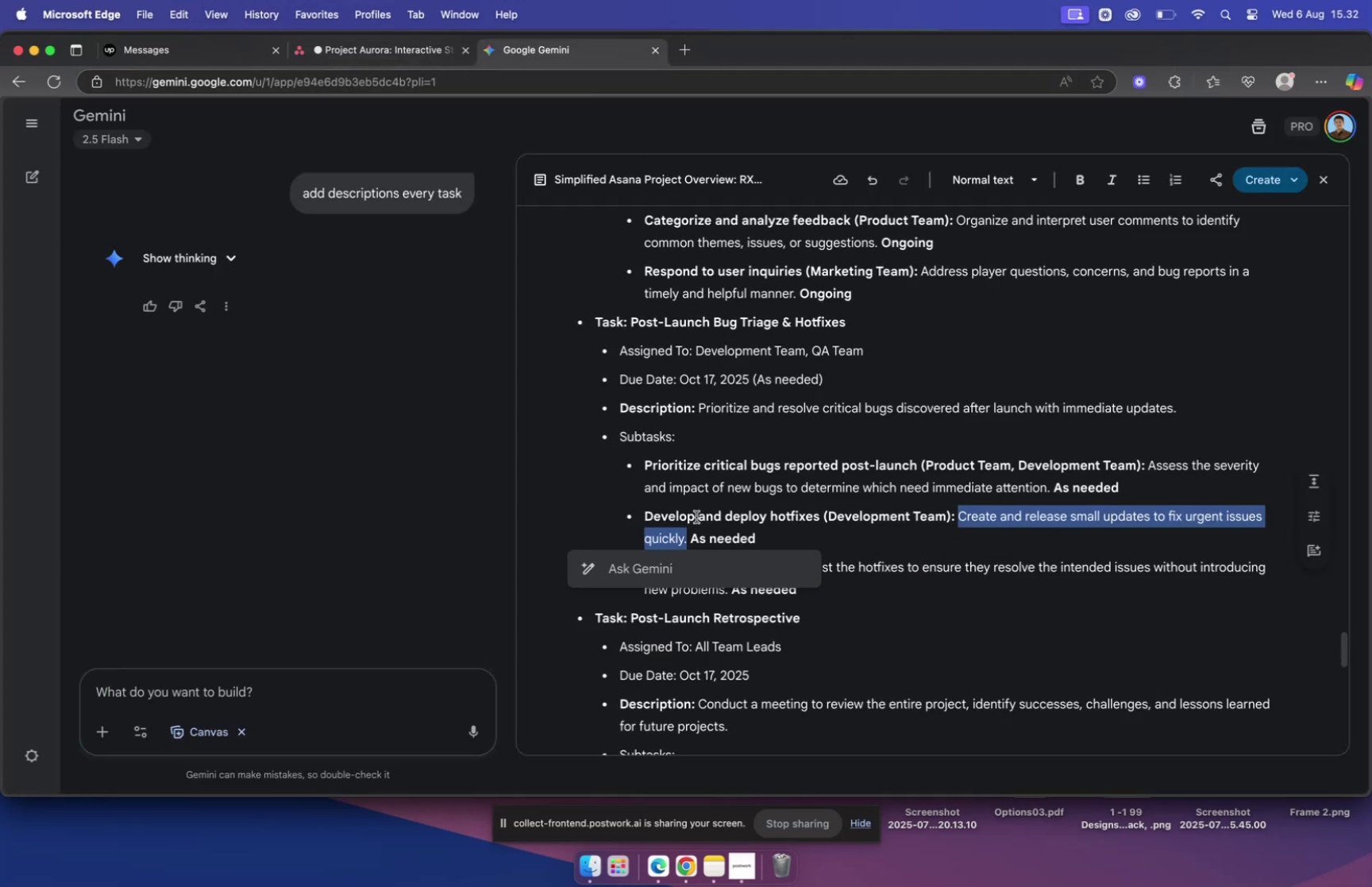 
scroll: coordinate [707, 505], scroll_direction: down, amount: 2.0
 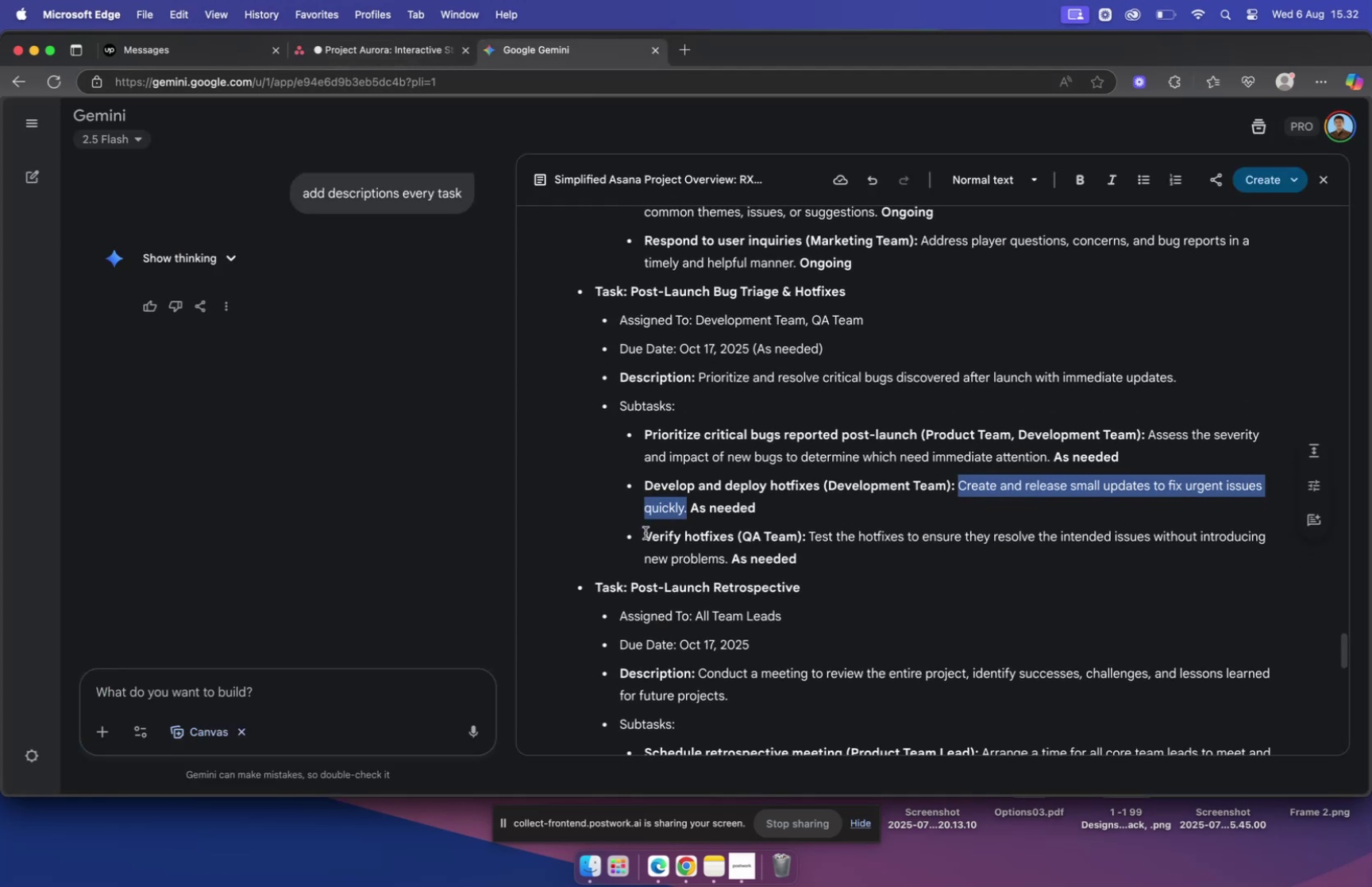 
left_click_drag(start_coordinate=[646, 534], to_coordinate=[734, 531])
 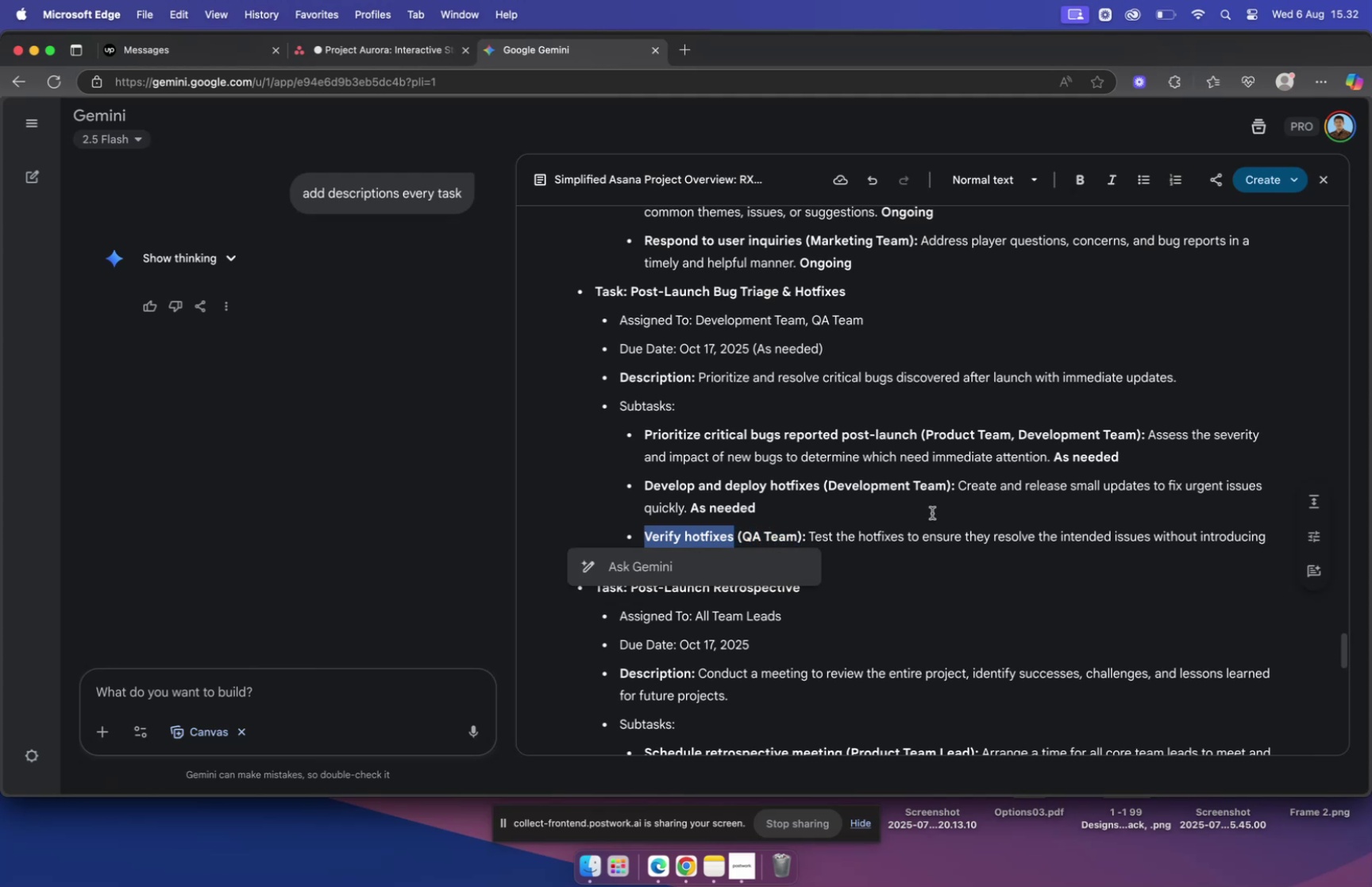 
key(Meta+C)
 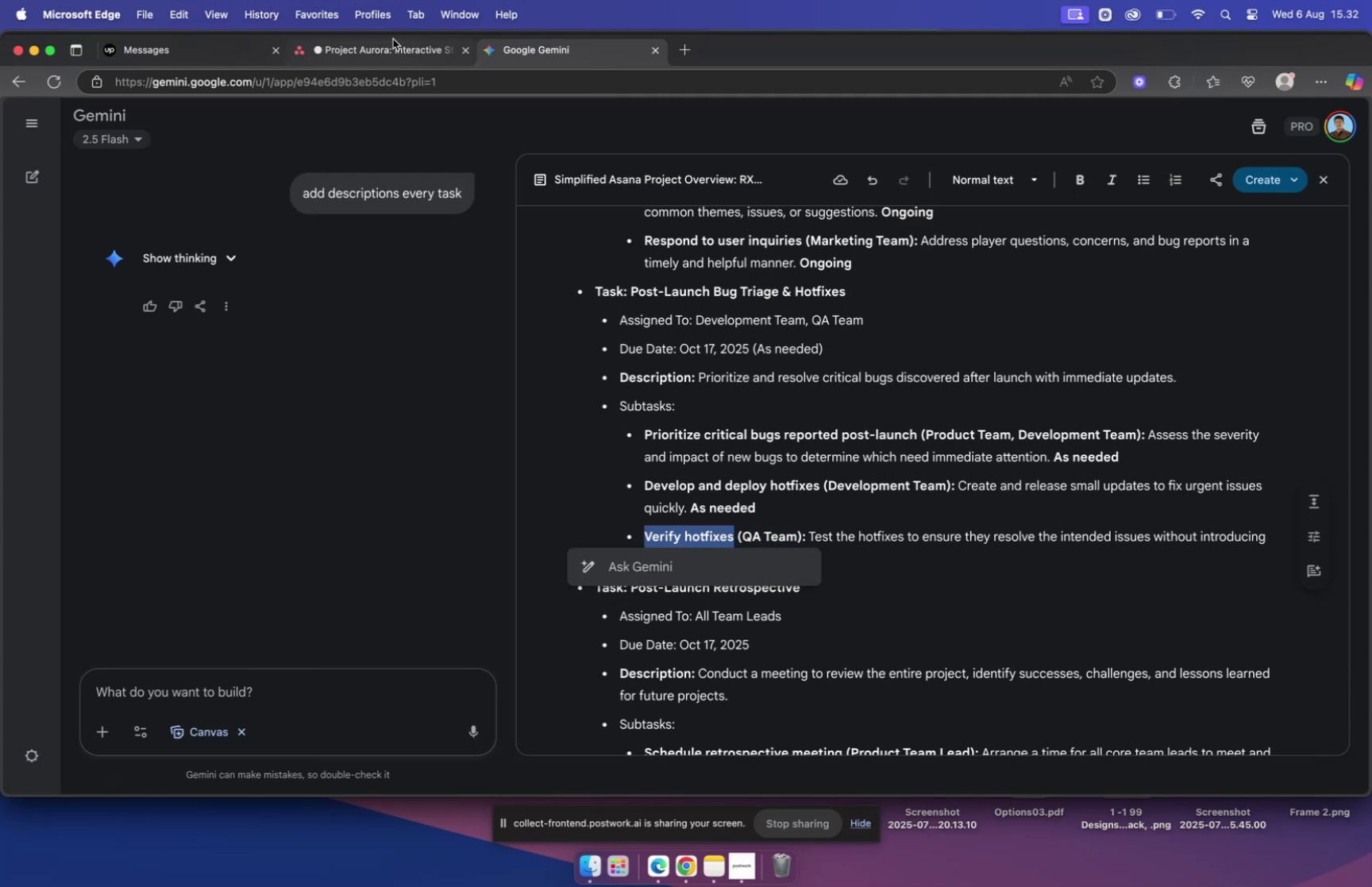 
left_click([391, 35])
 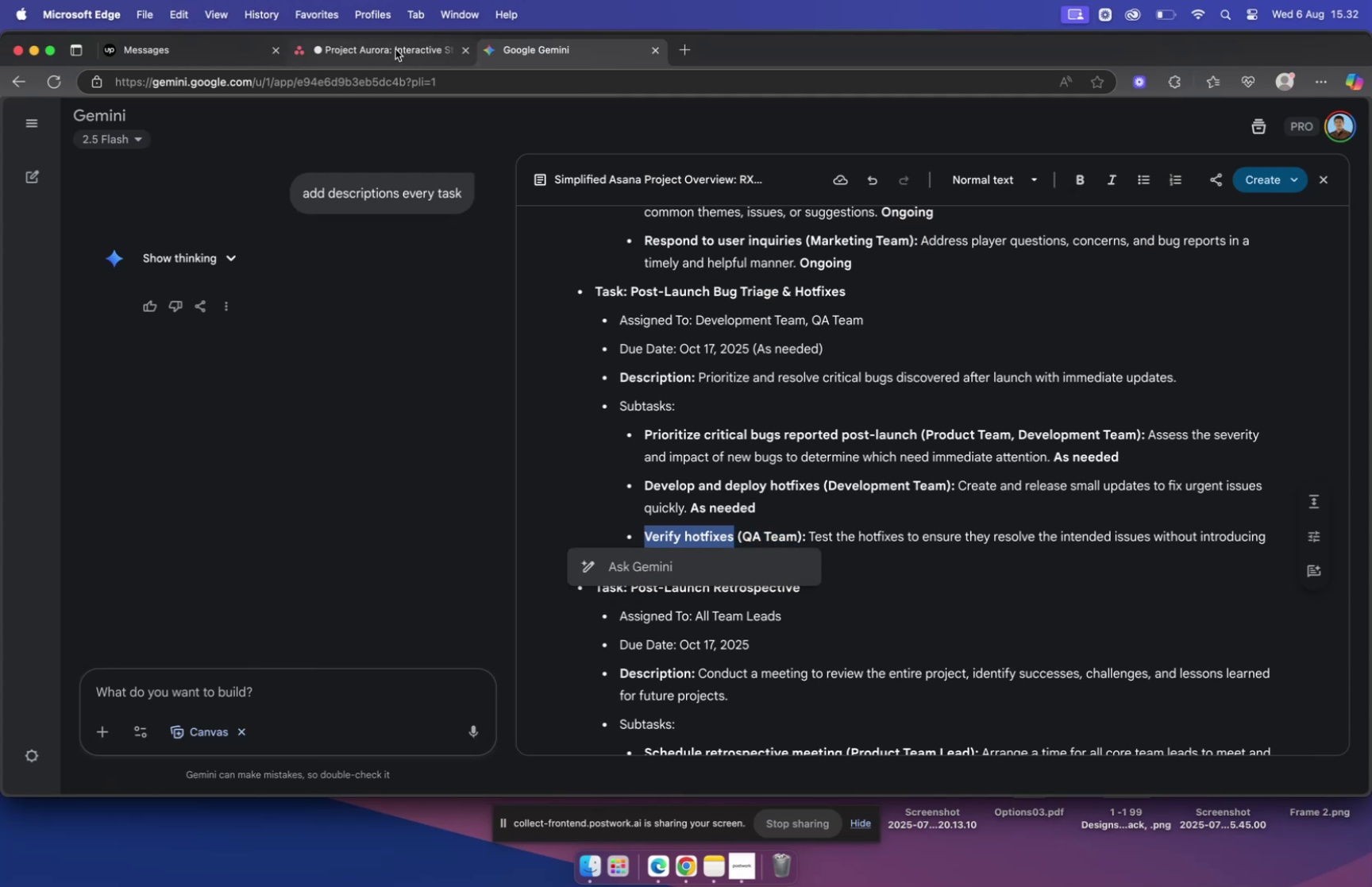 
left_click([395, 49])
 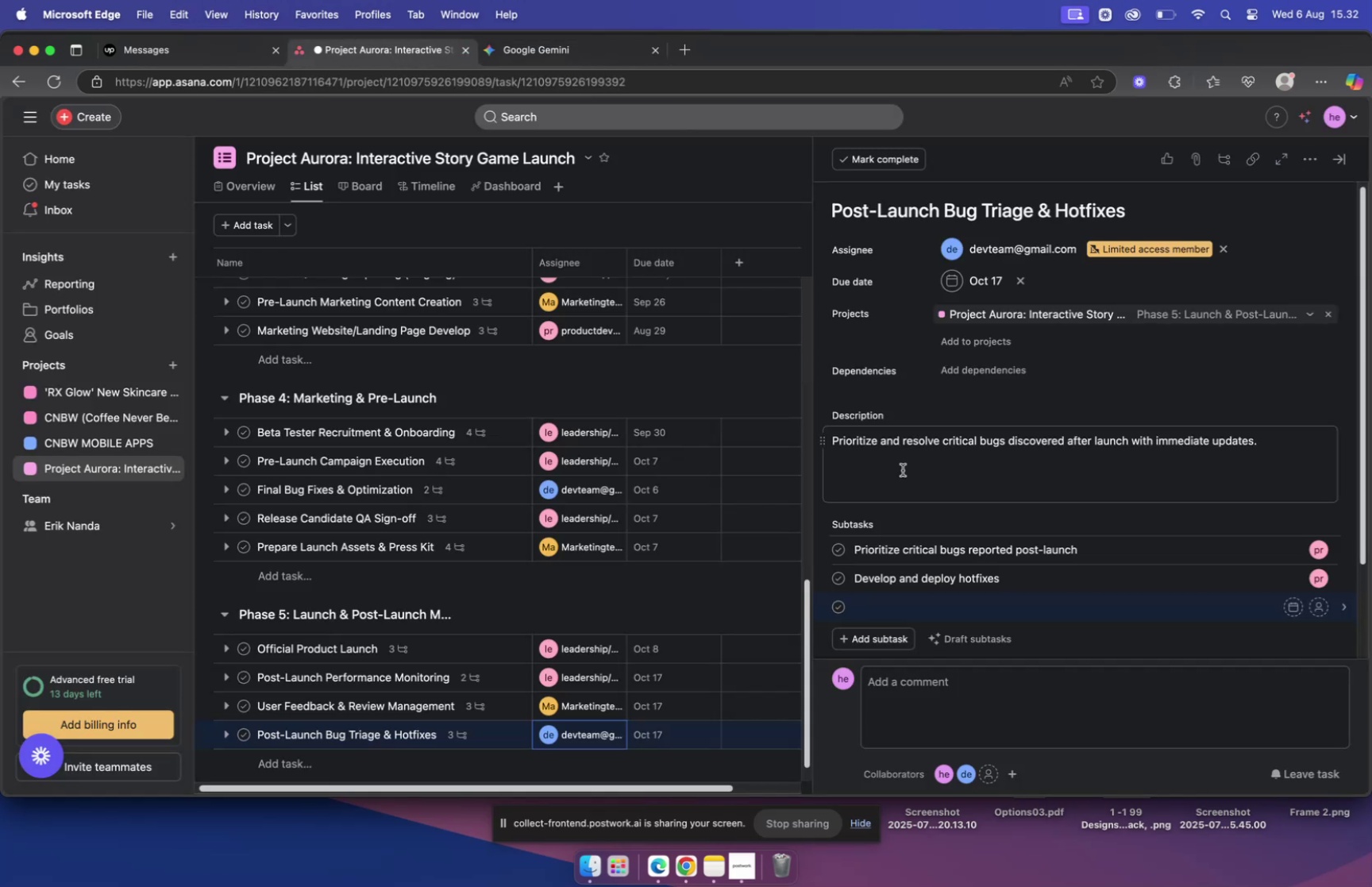 
key(Meta+V)
 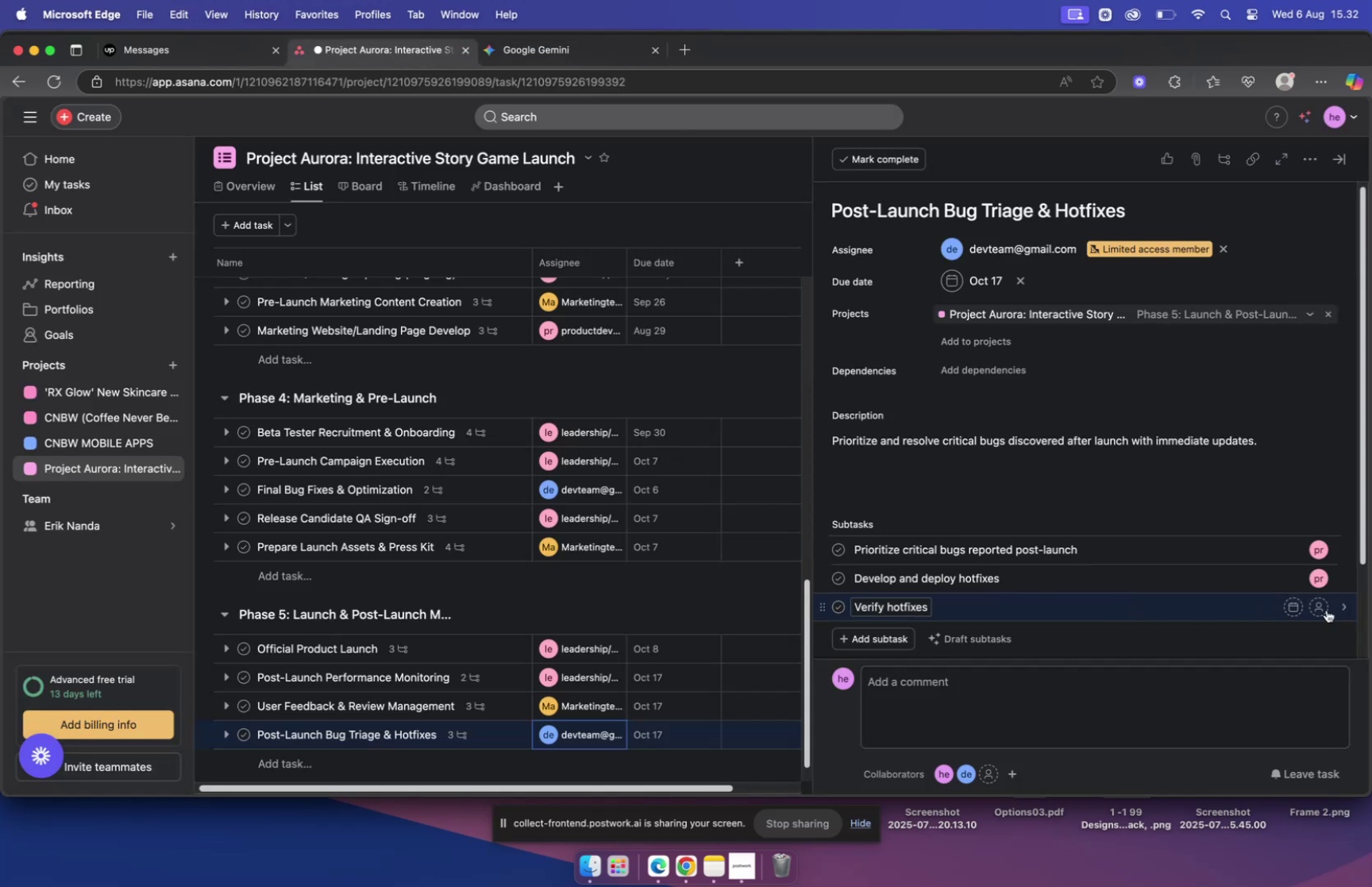 
left_click([1320, 609])
 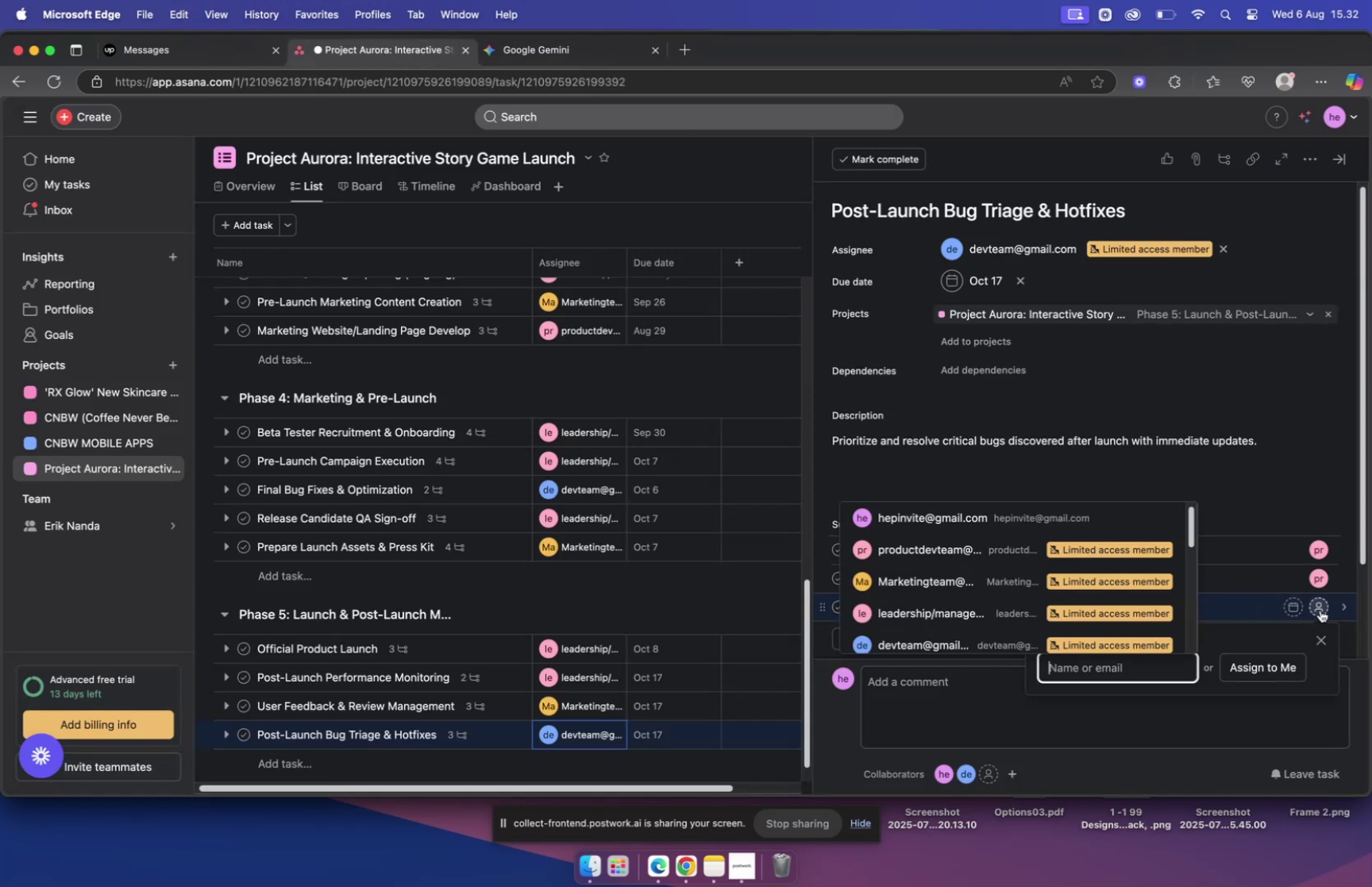 
type(pr)
 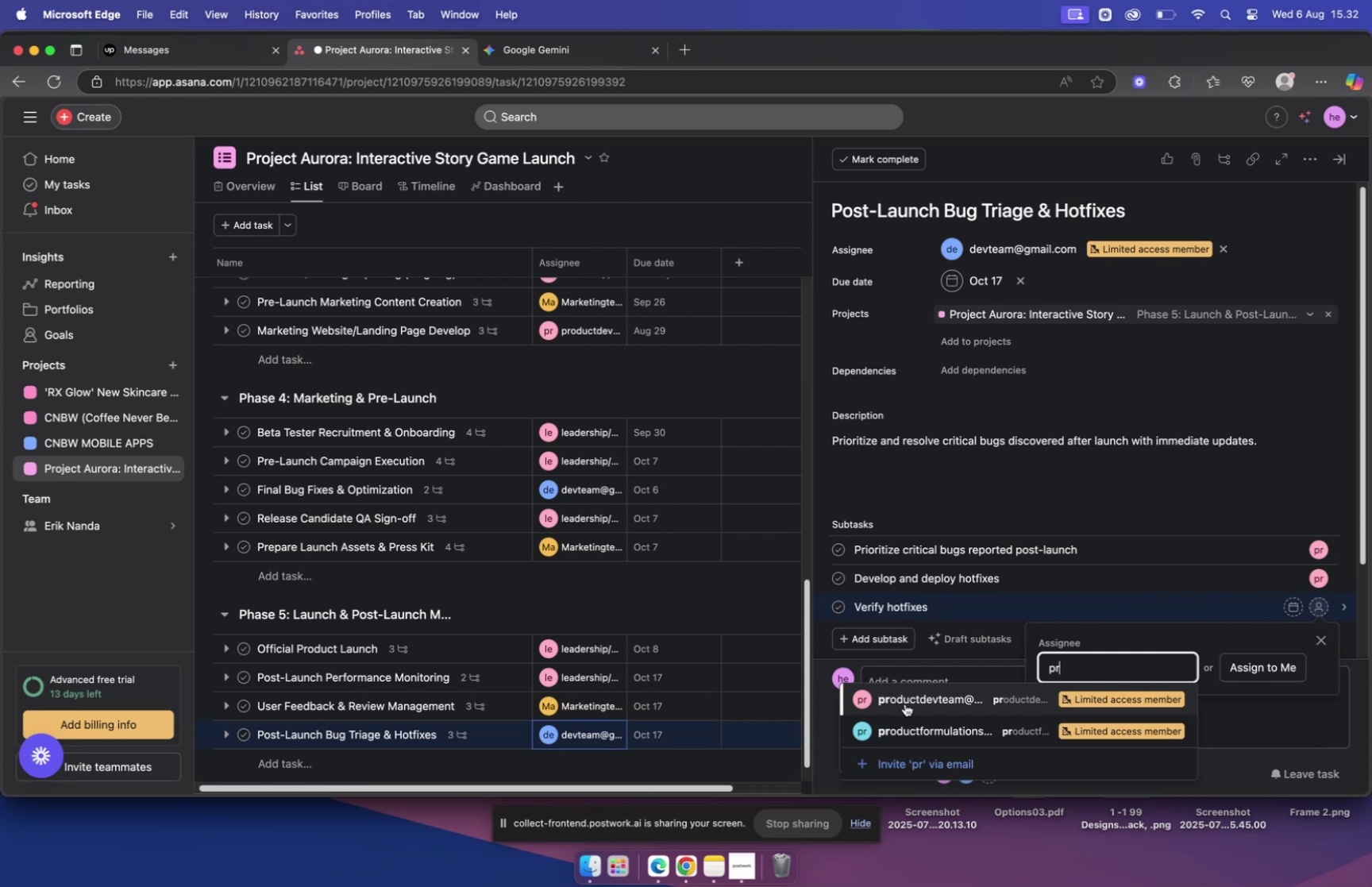 
left_click([918, 701])
 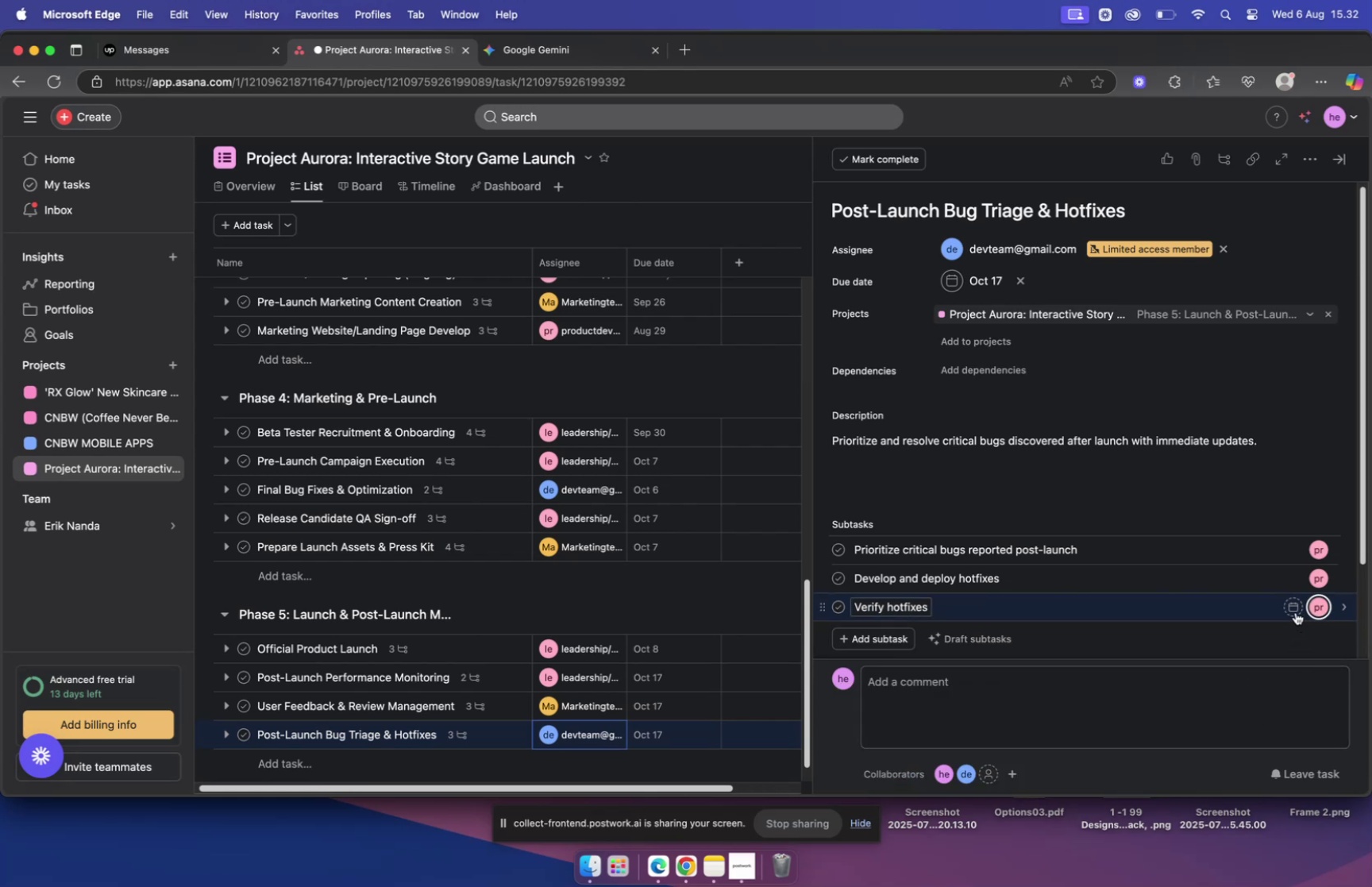 
wait(6.69)
 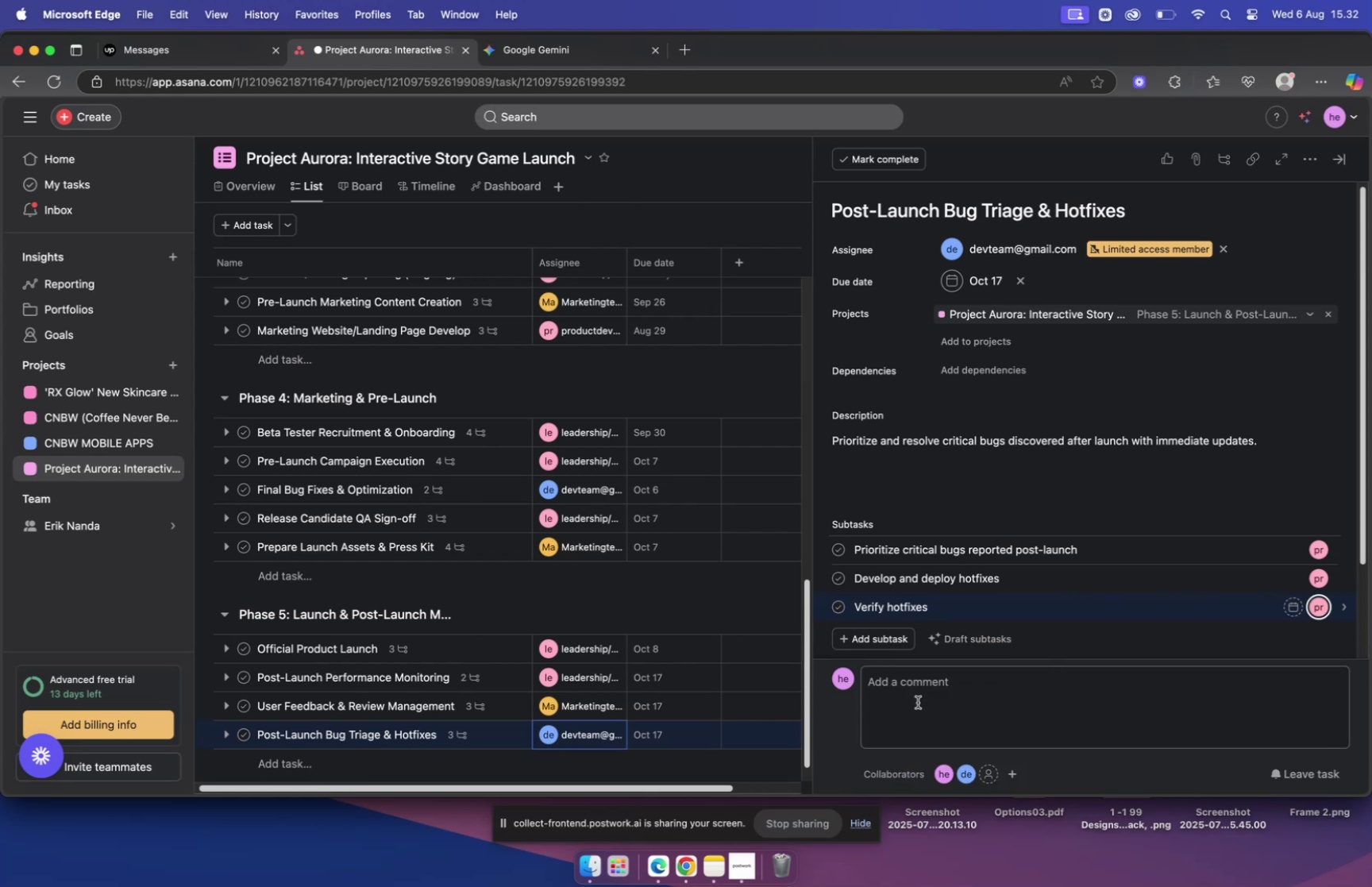 
left_click([573, 57])
 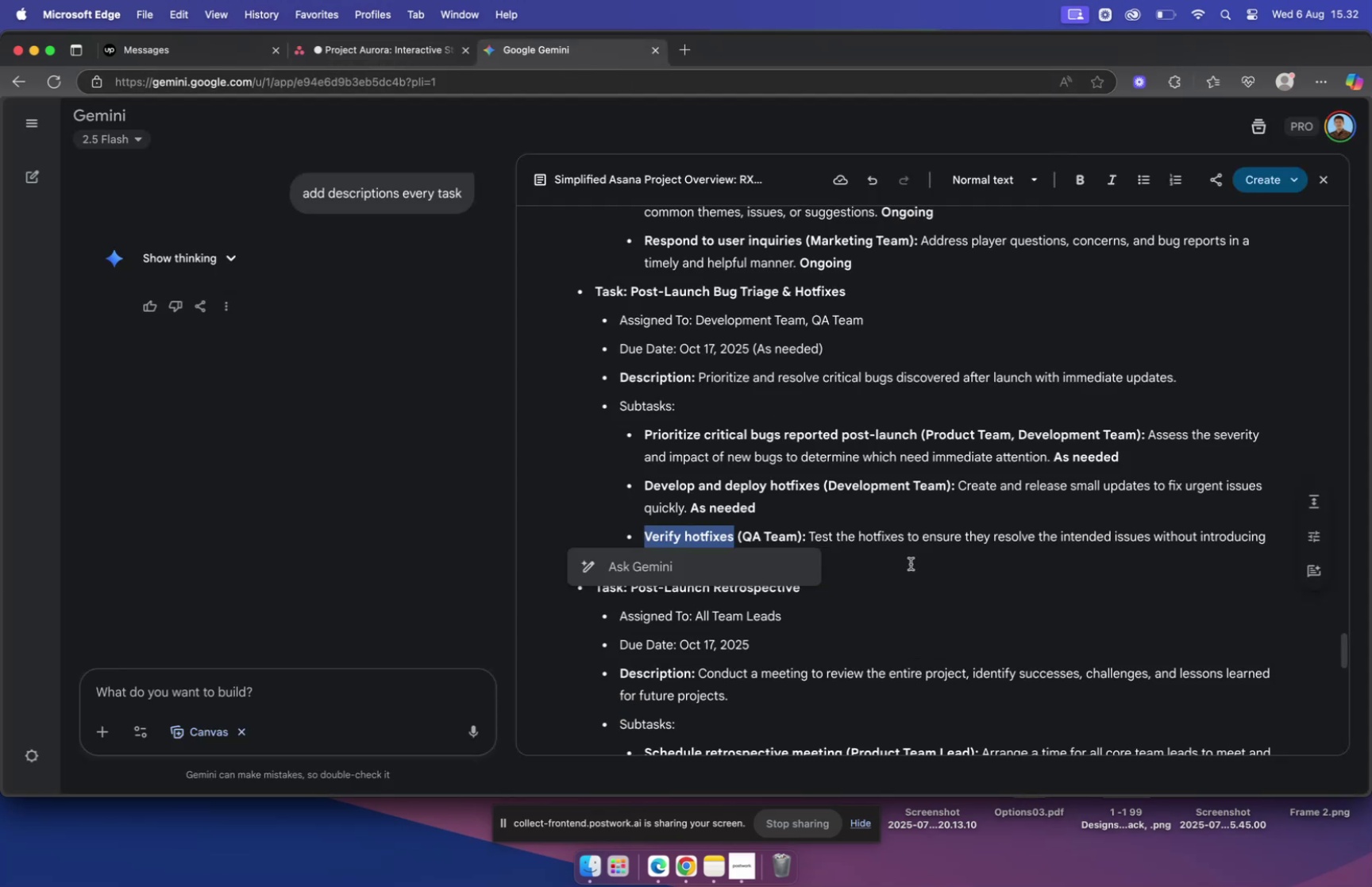 
scroll: coordinate [886, 492], scroll_direction: down, amount: 11.0
 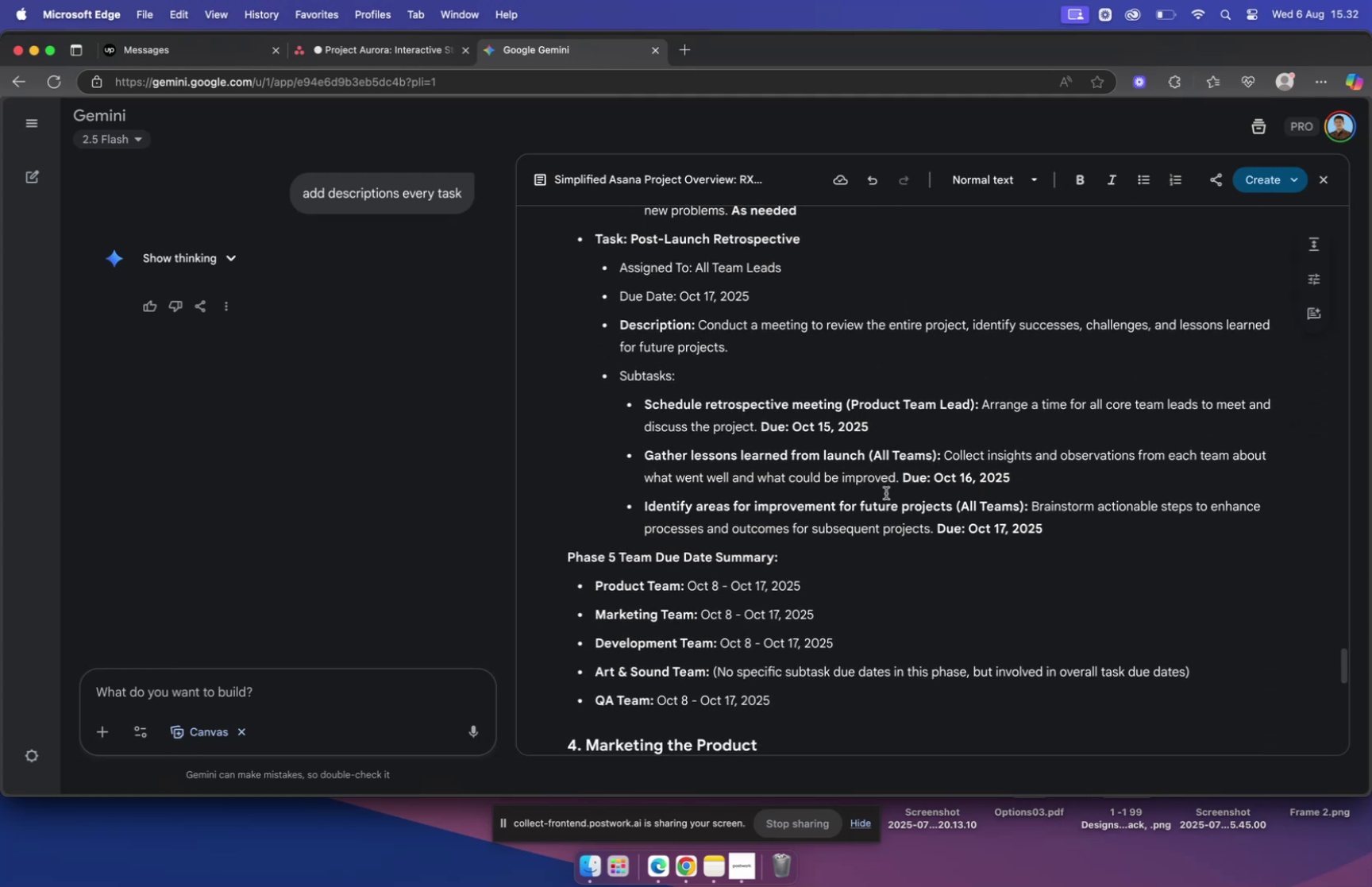 
scroll: coordinate [886, 493], scroll_direction: up, amount: 5.0
 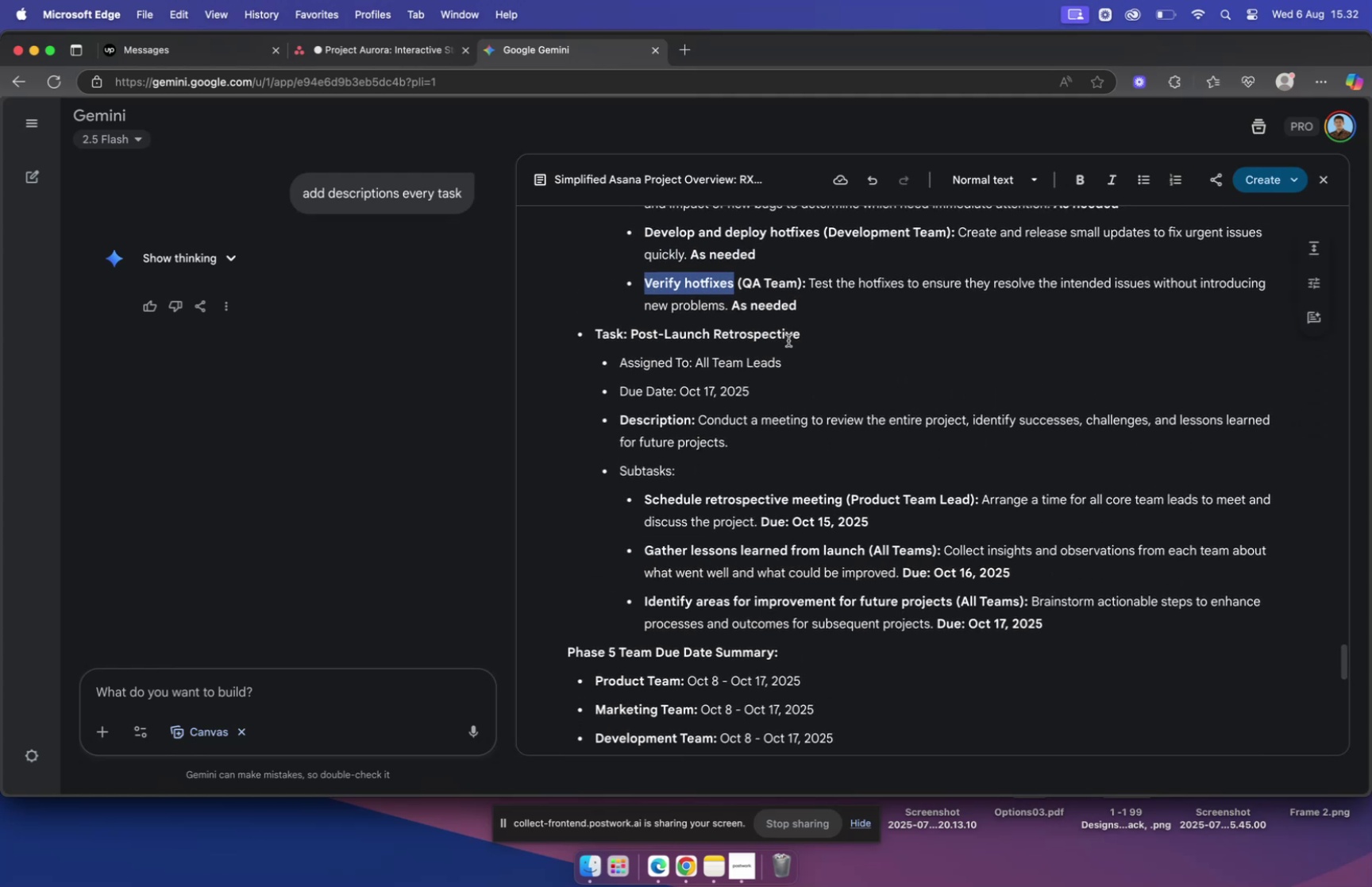 
left_click_drag(start_coordinate=[806, 332], to_coordinate=[630, 328])
 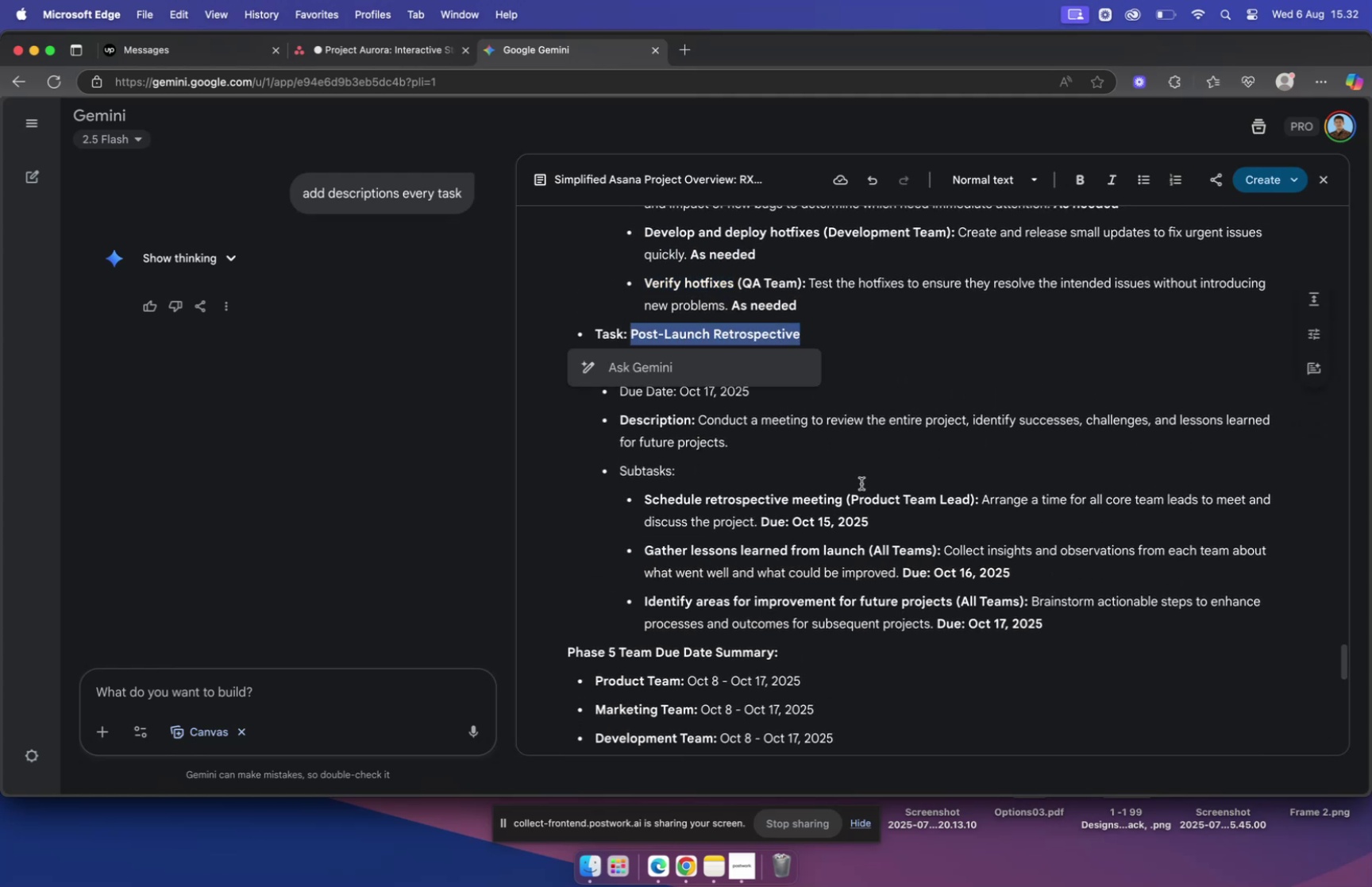 
key(Meta+C)
 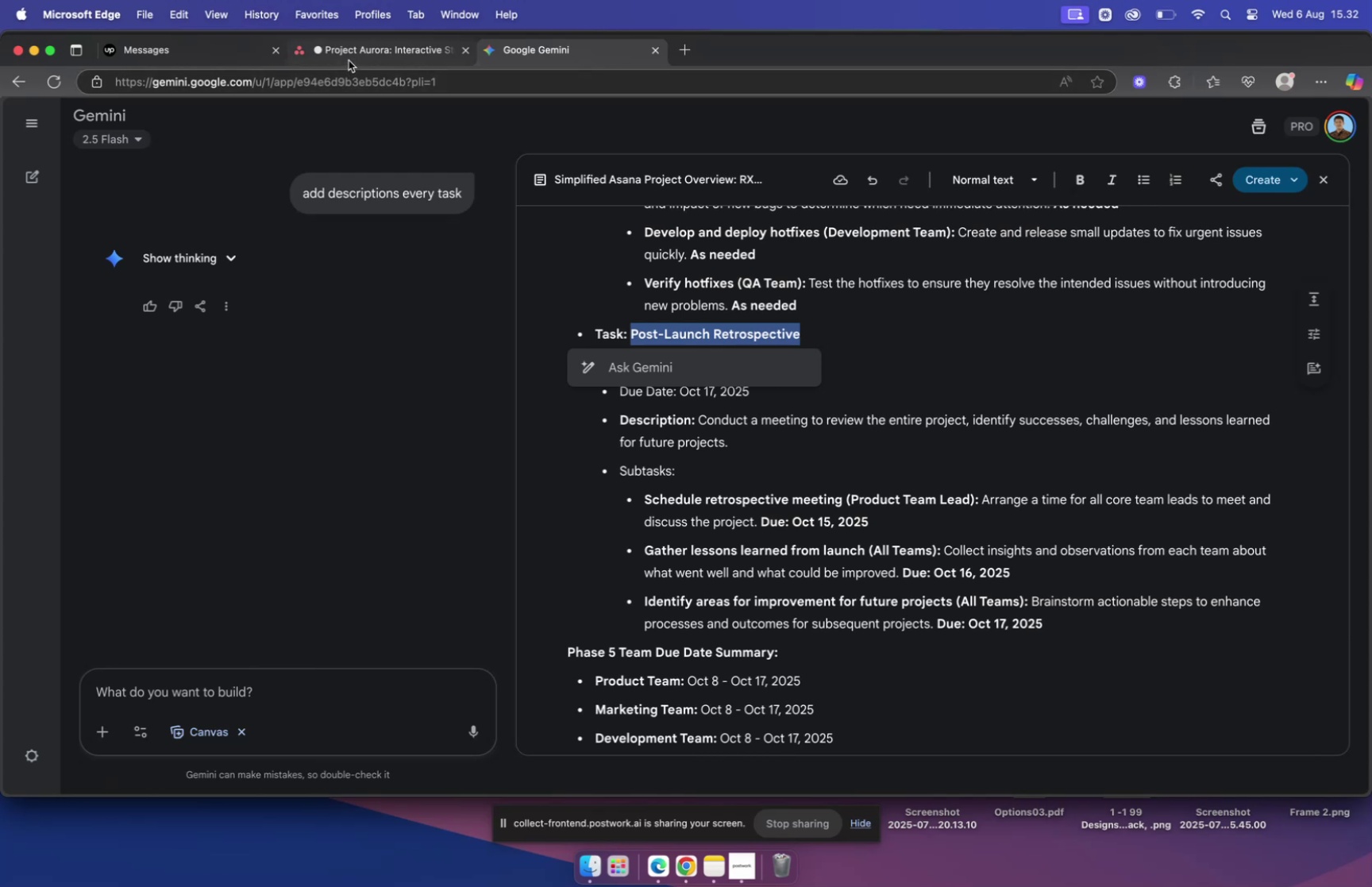 
left_click([349, 60])
 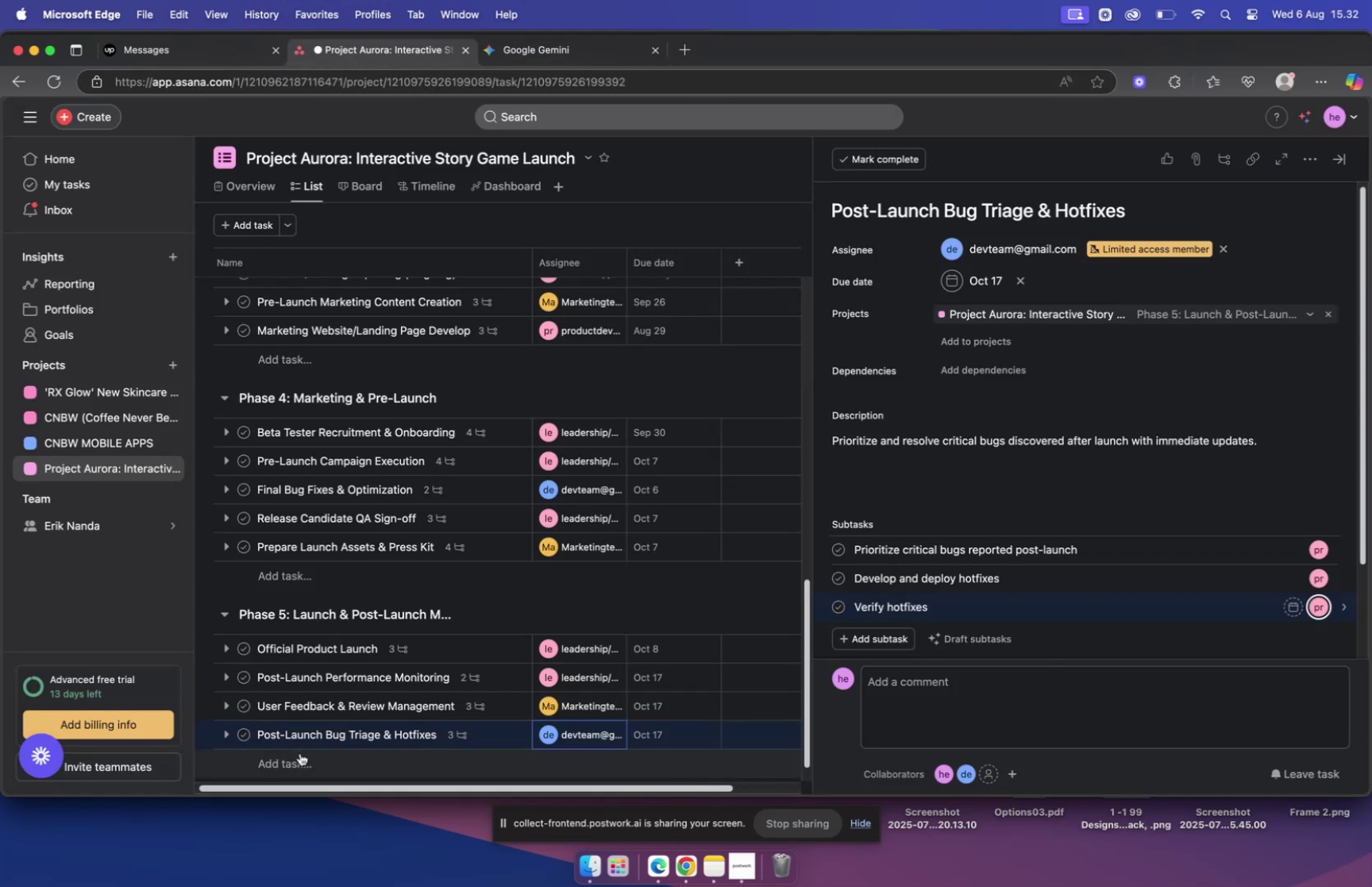 
left_click([300, 758])
 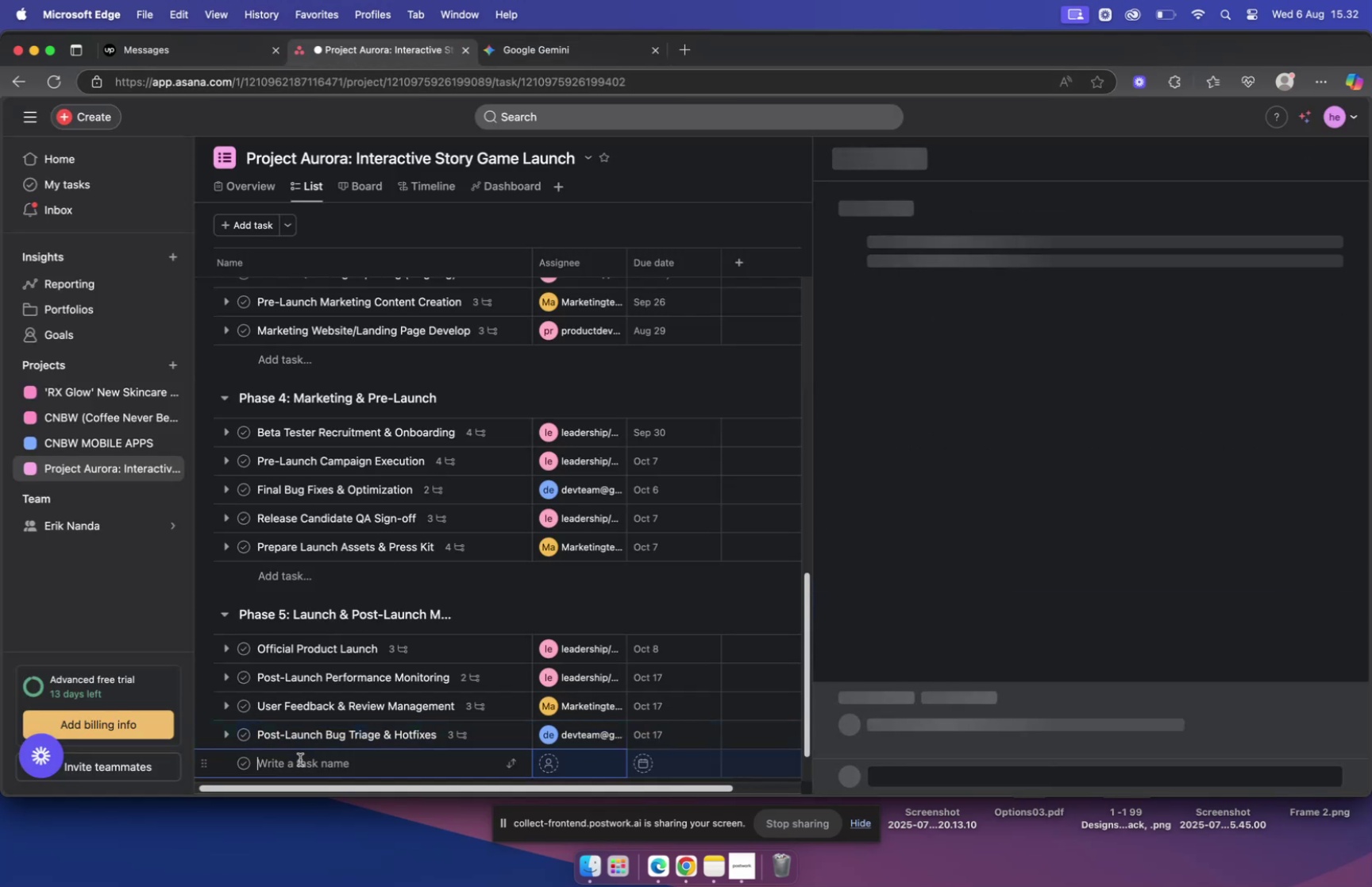 
key(Meta+V)
 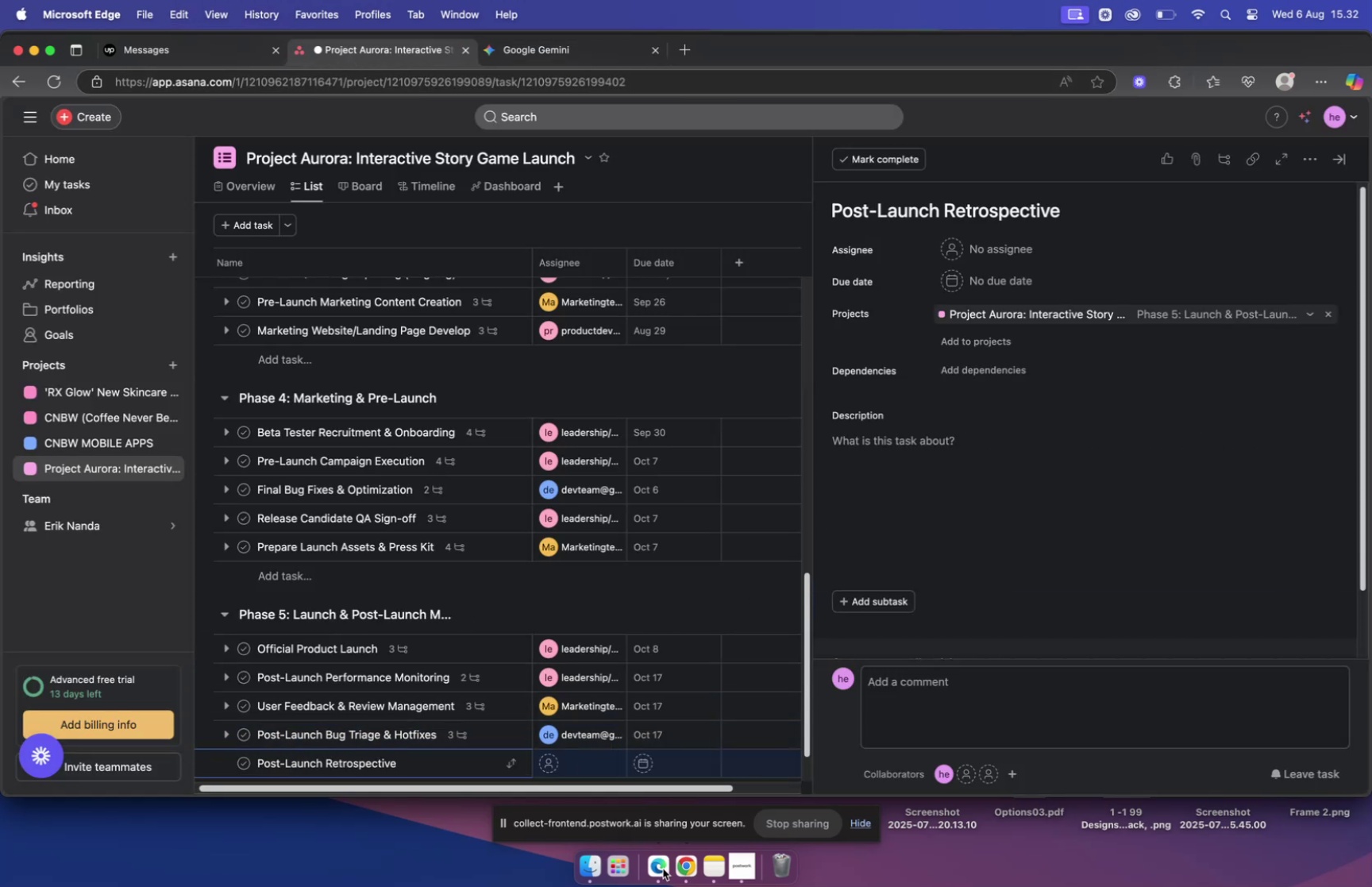 
left_click([680, 862])
 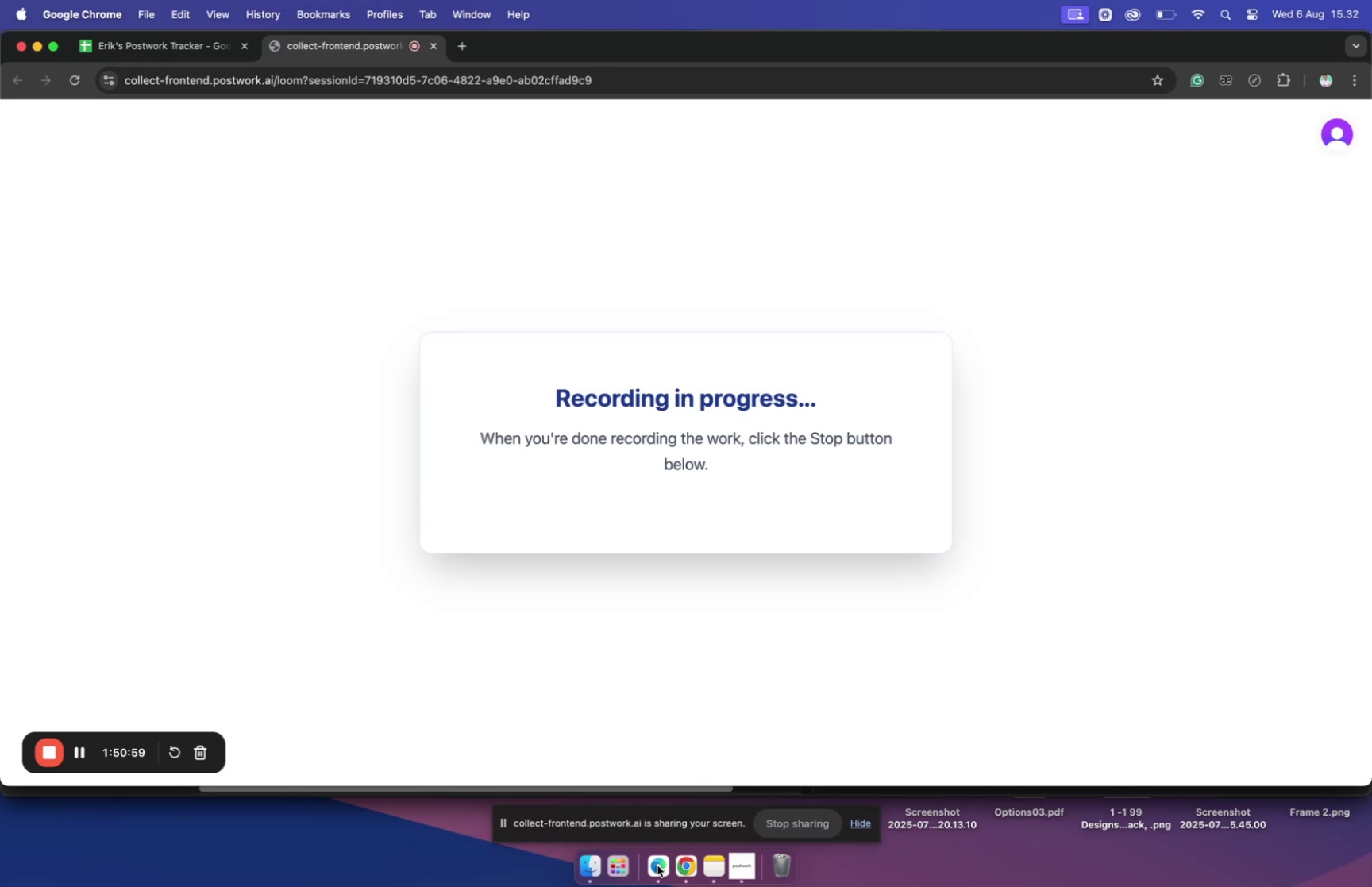 
wait(6.06)
 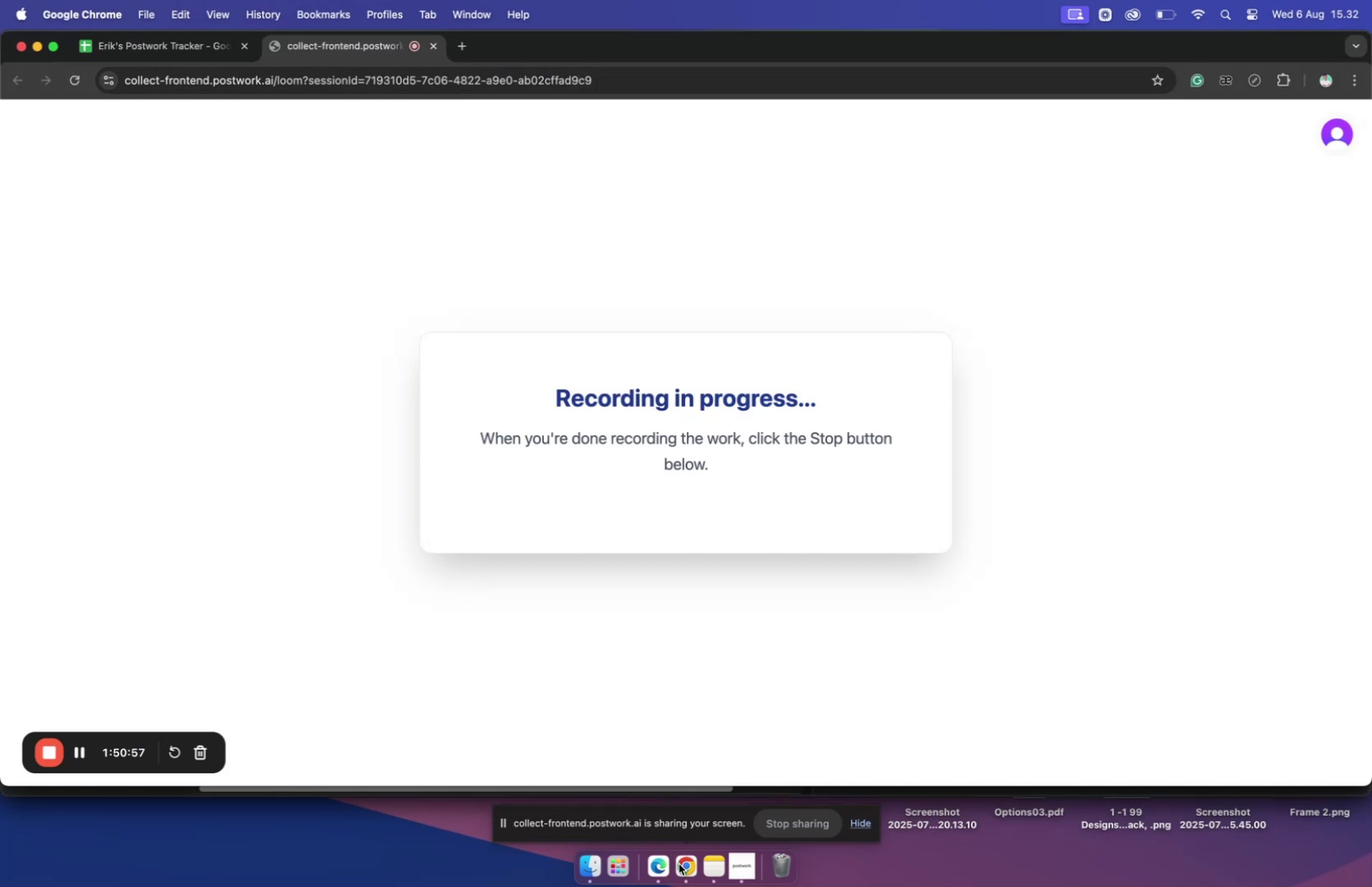 
left_click([660, 864])
 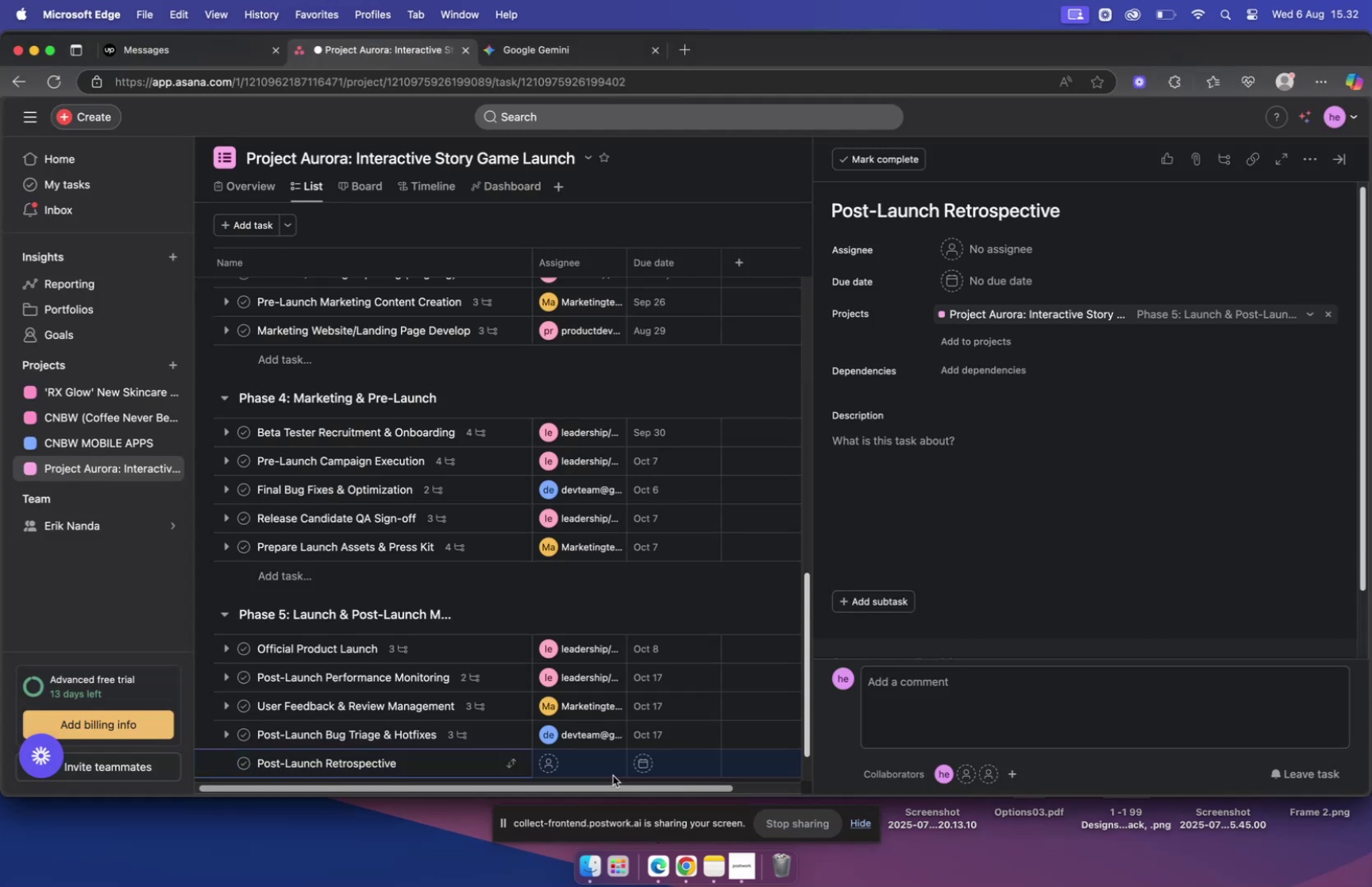 
scroll: coordinate [580, 723], scroll_direction: down, amount: 4.0
 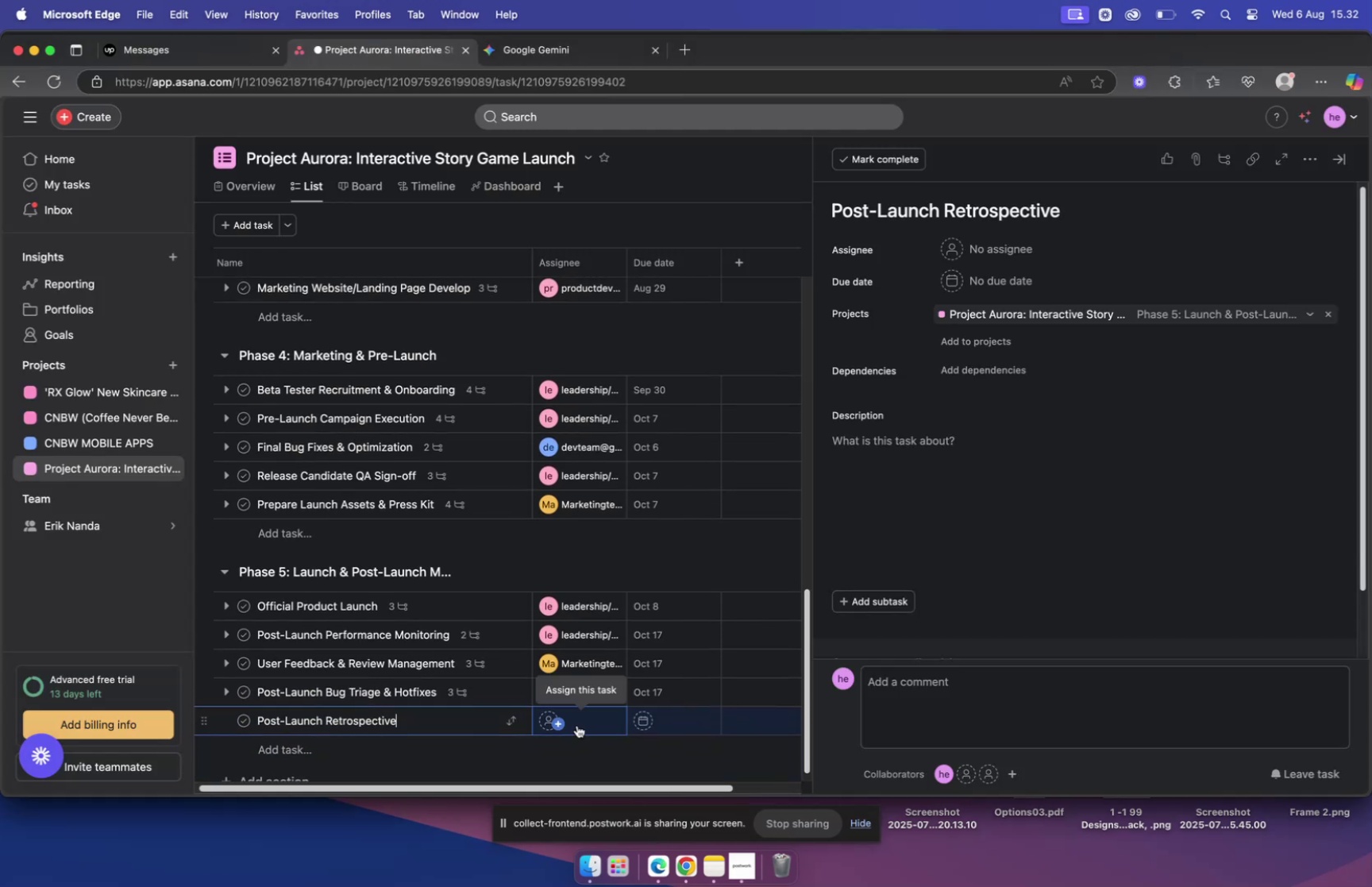 
left_click([578, 722])
 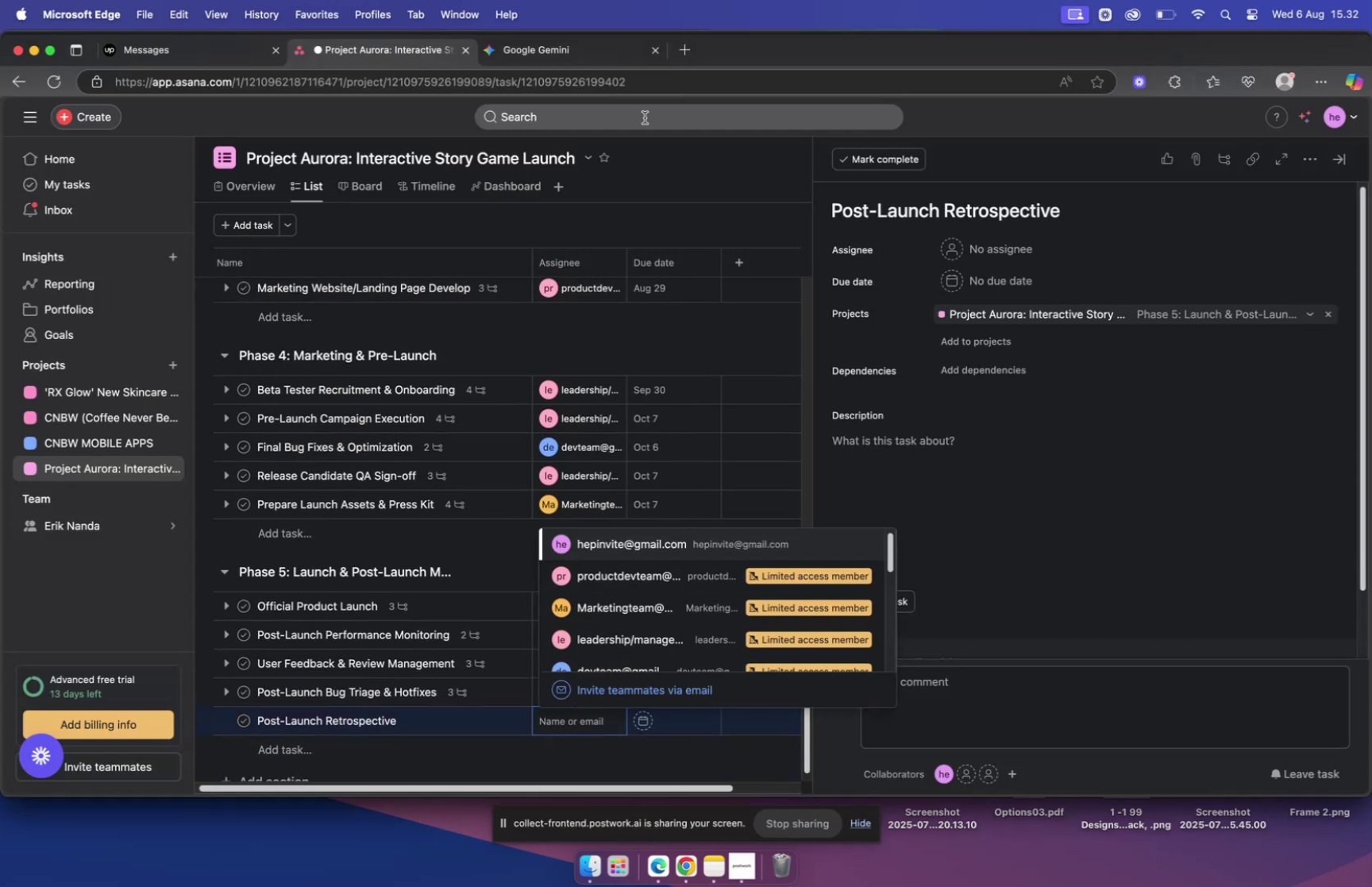 
left_click([584, 59])
 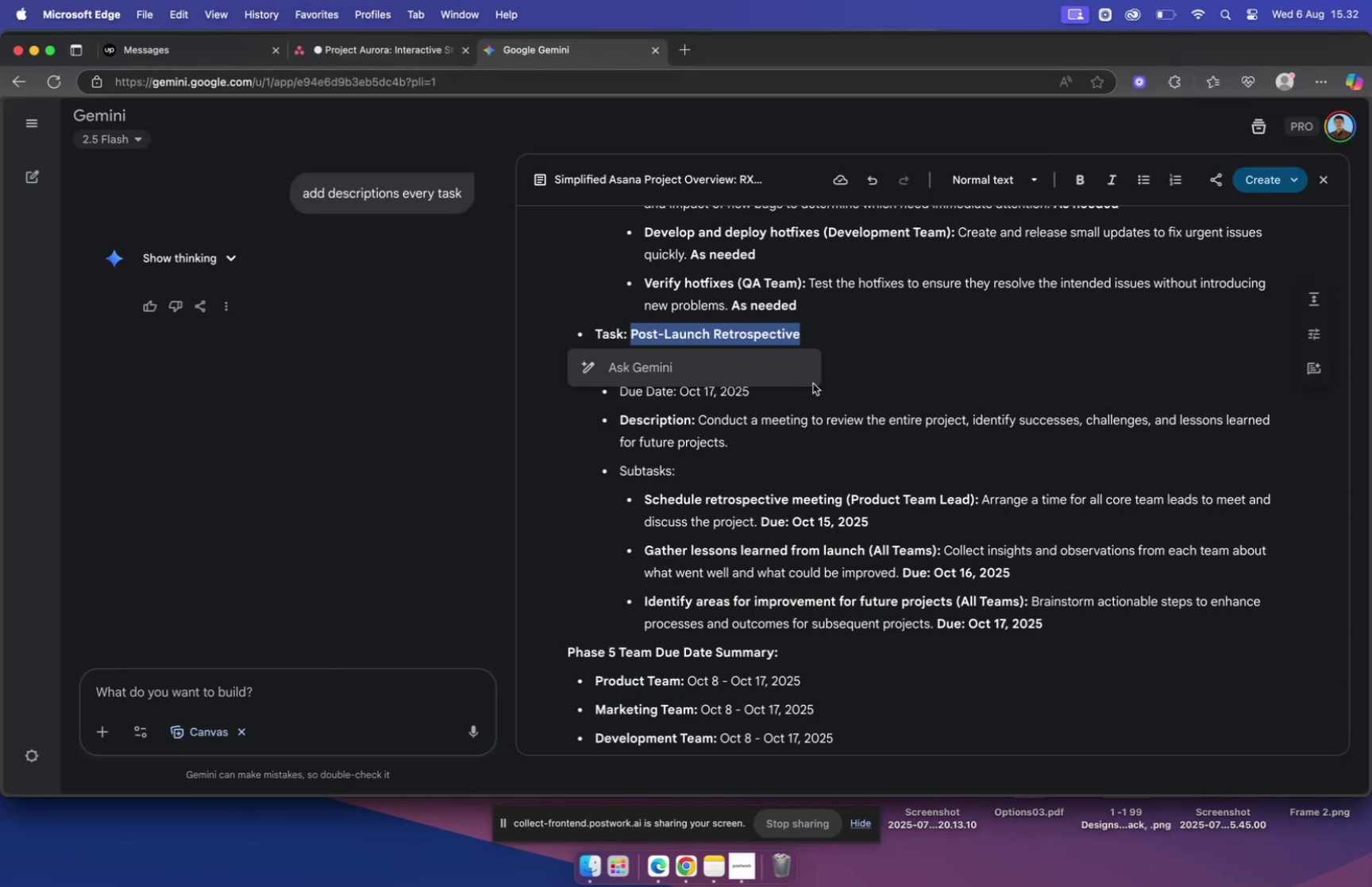 
left_click([828, 415])
 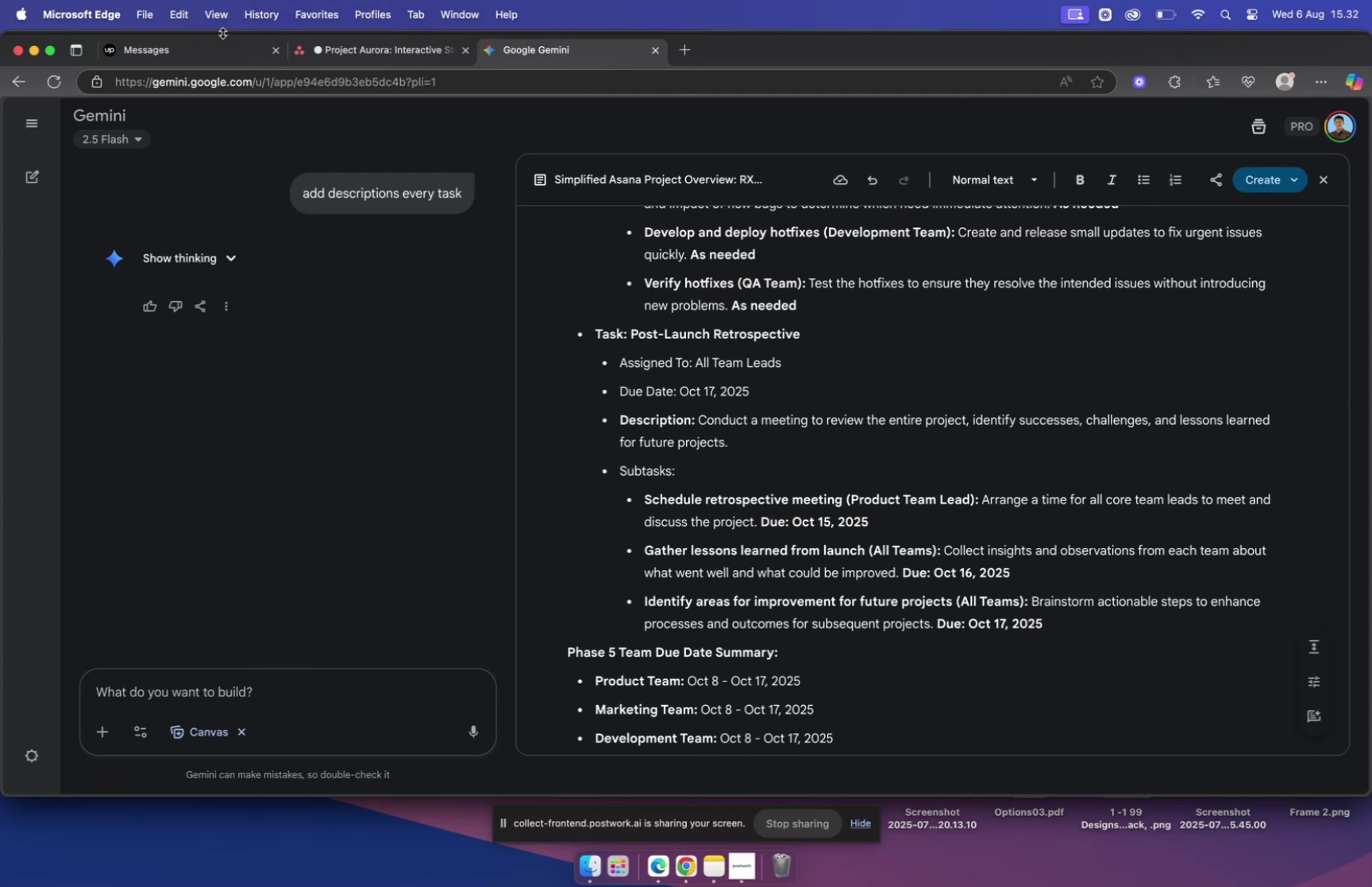 
left_click([218, 47])
 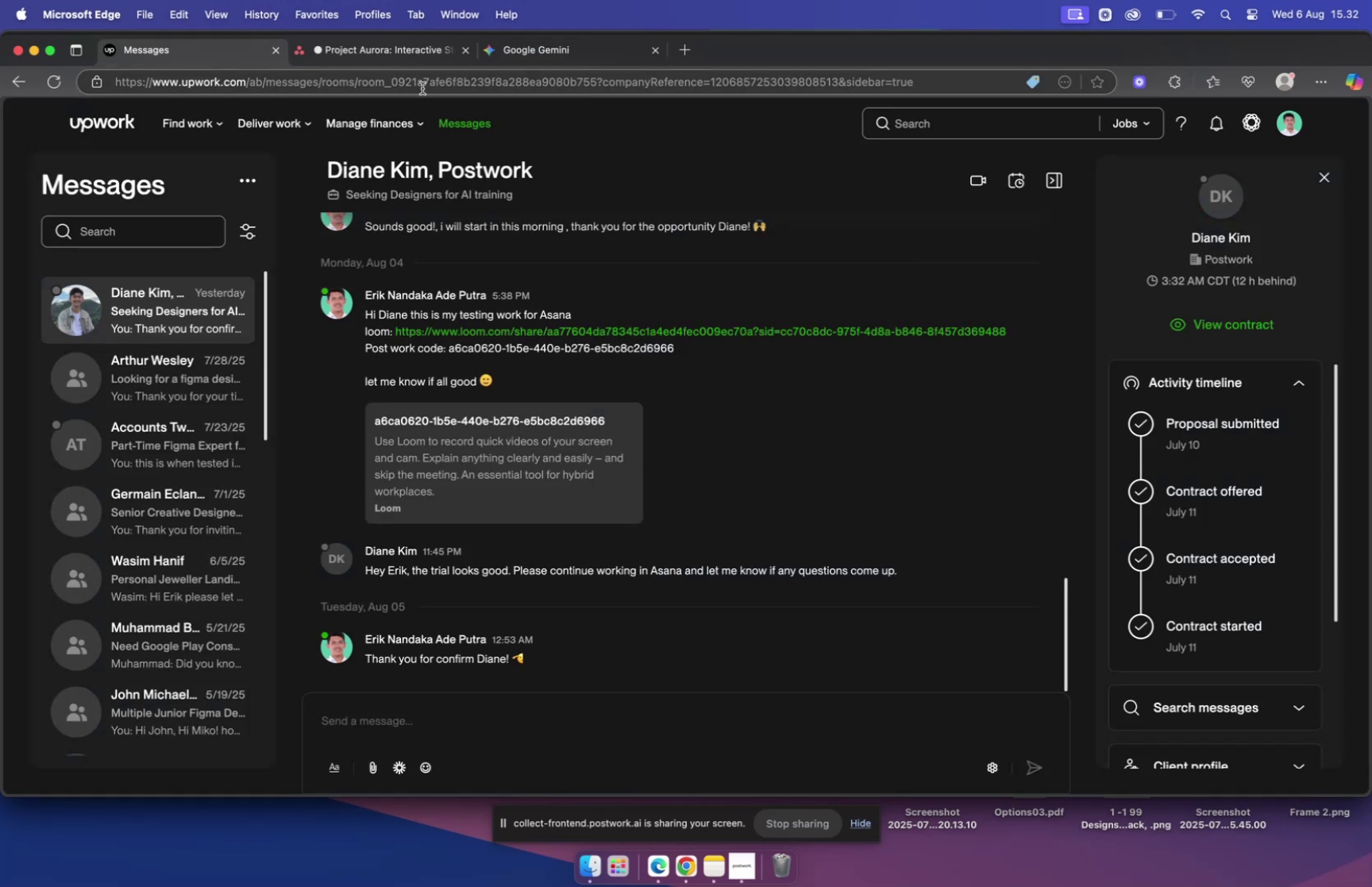 
left_click([390, 52])
 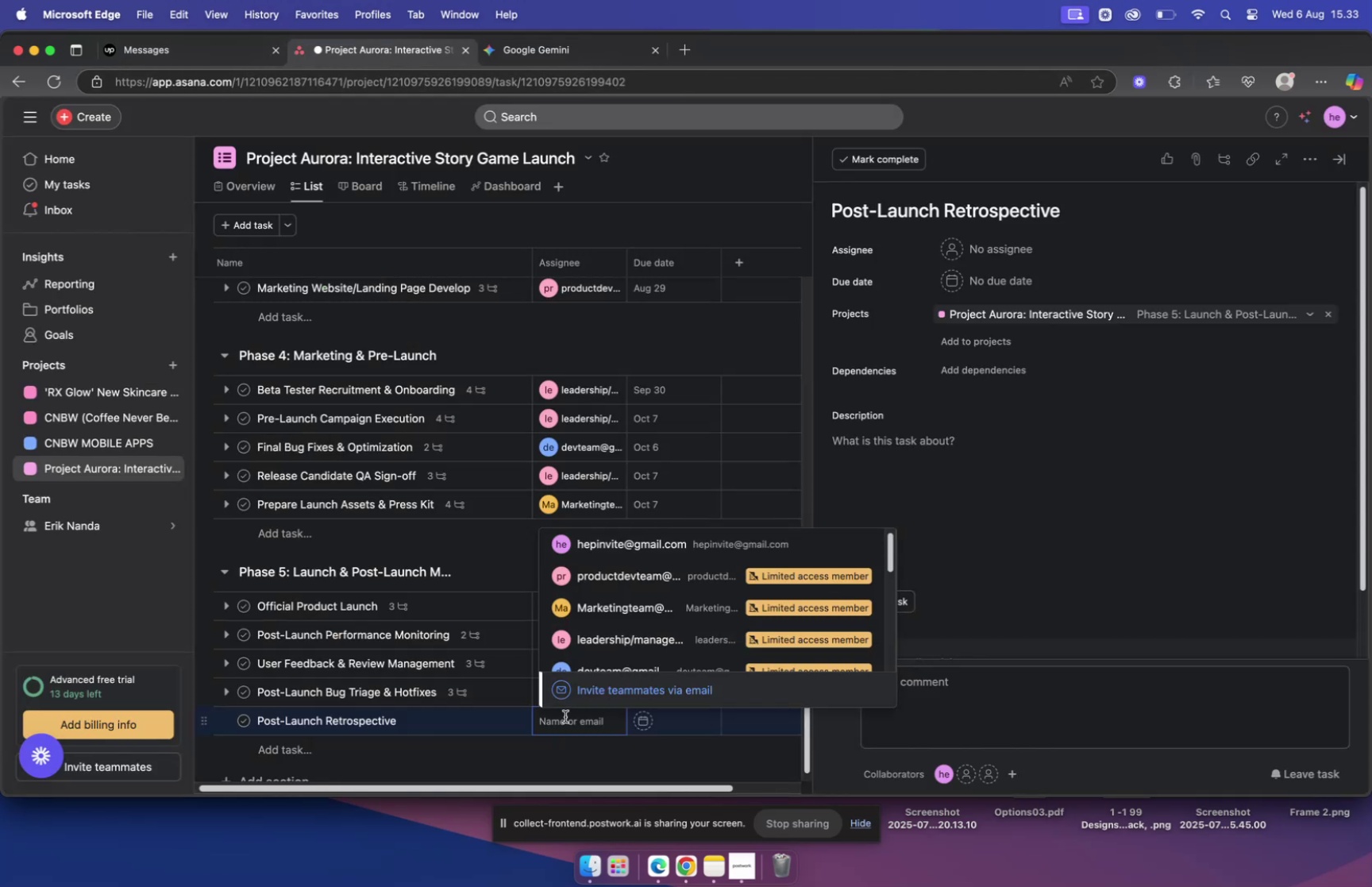 
left_click([564, 719])
 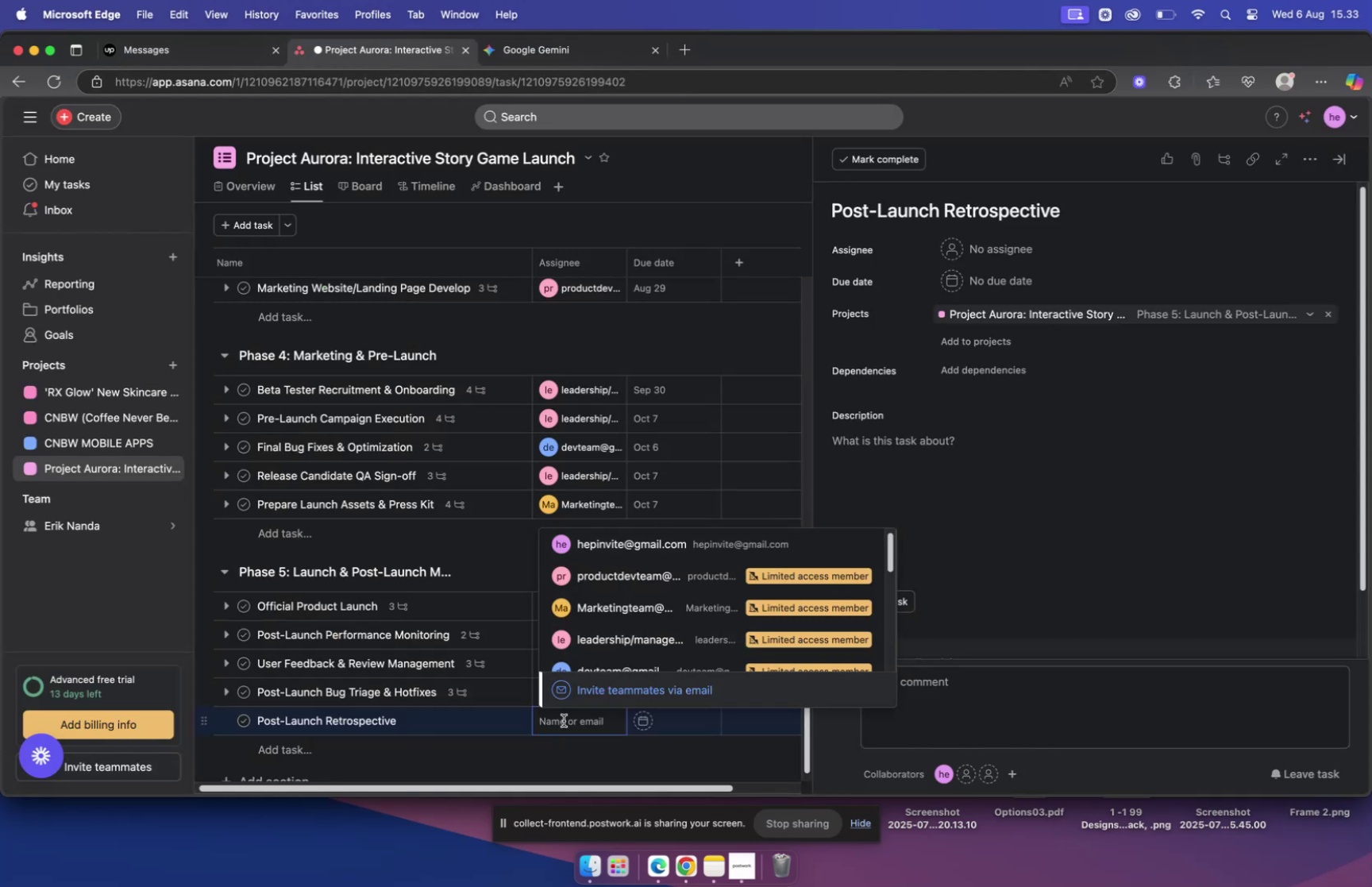 
type(lead)
 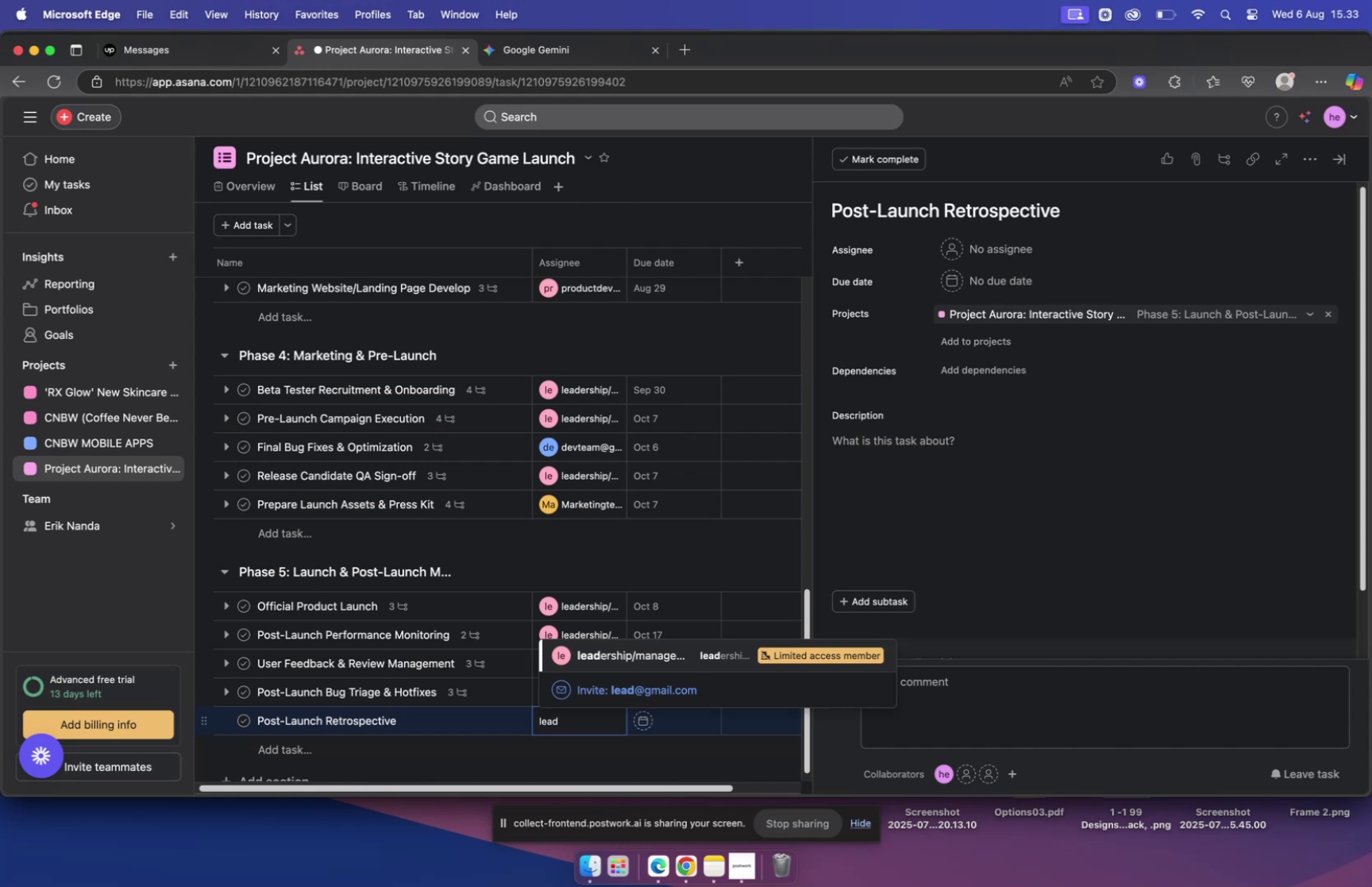 
wait(22.82)
 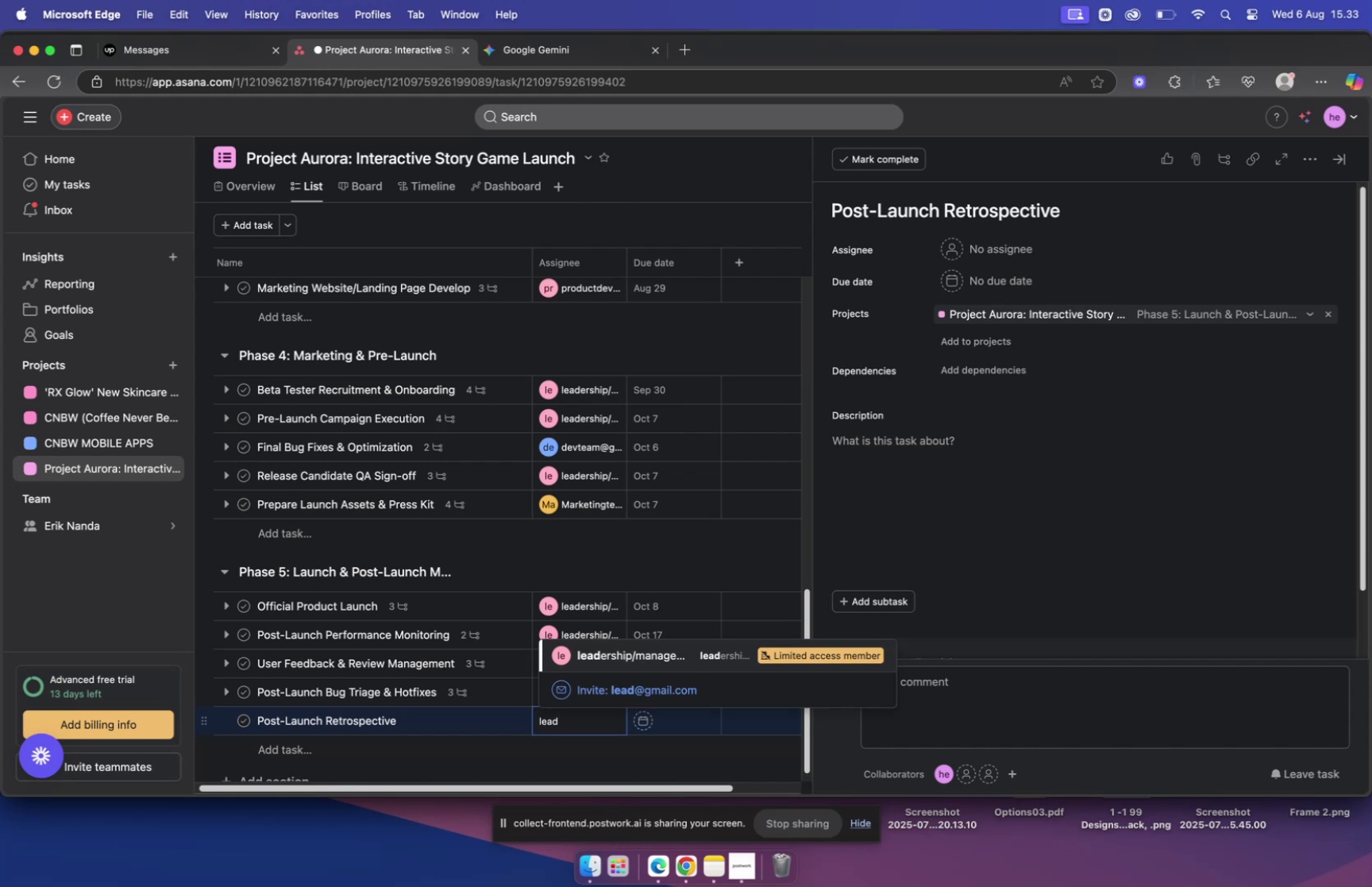 
left_click([583, 728])
 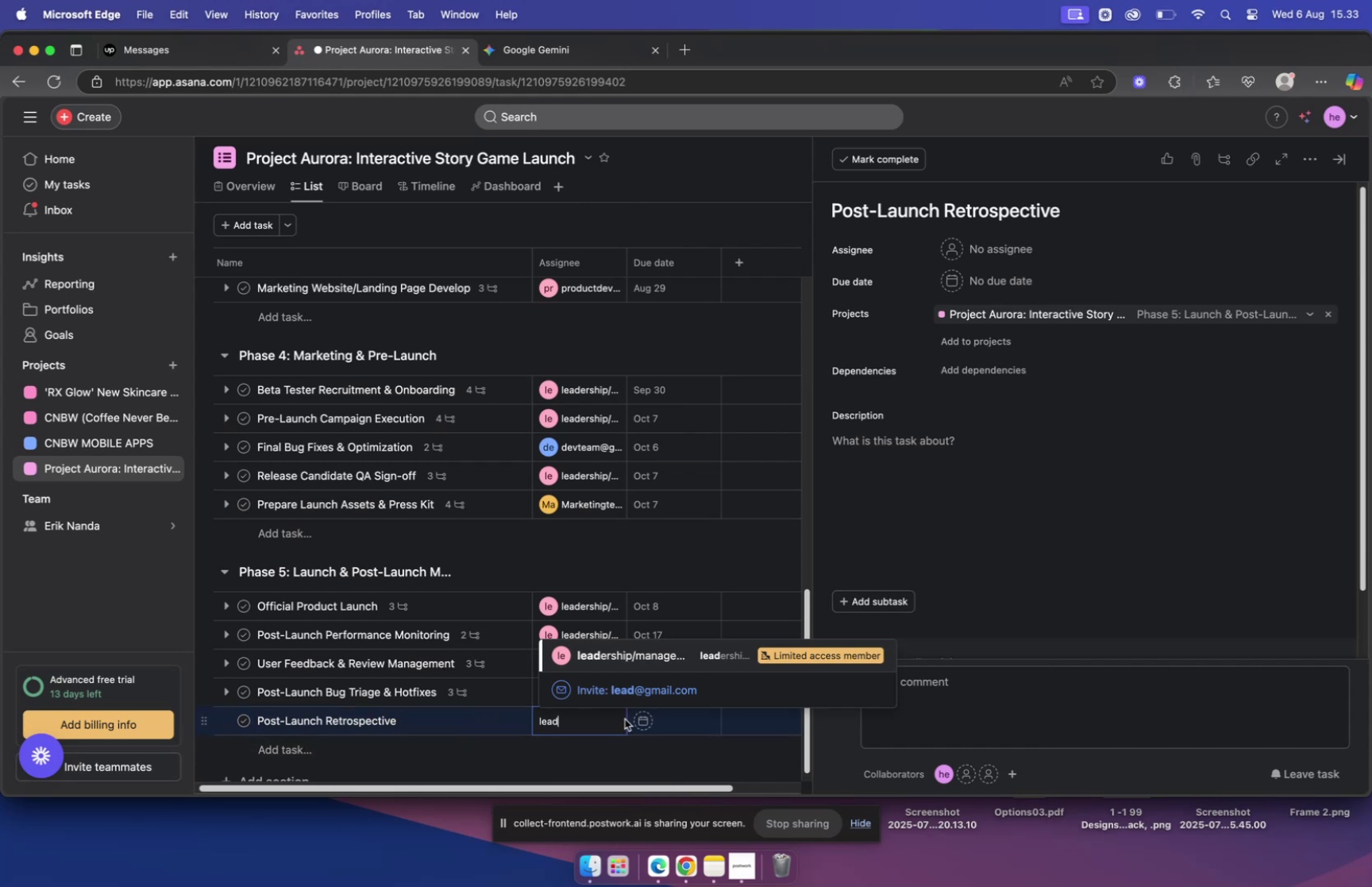 
left_click([592, 724])
 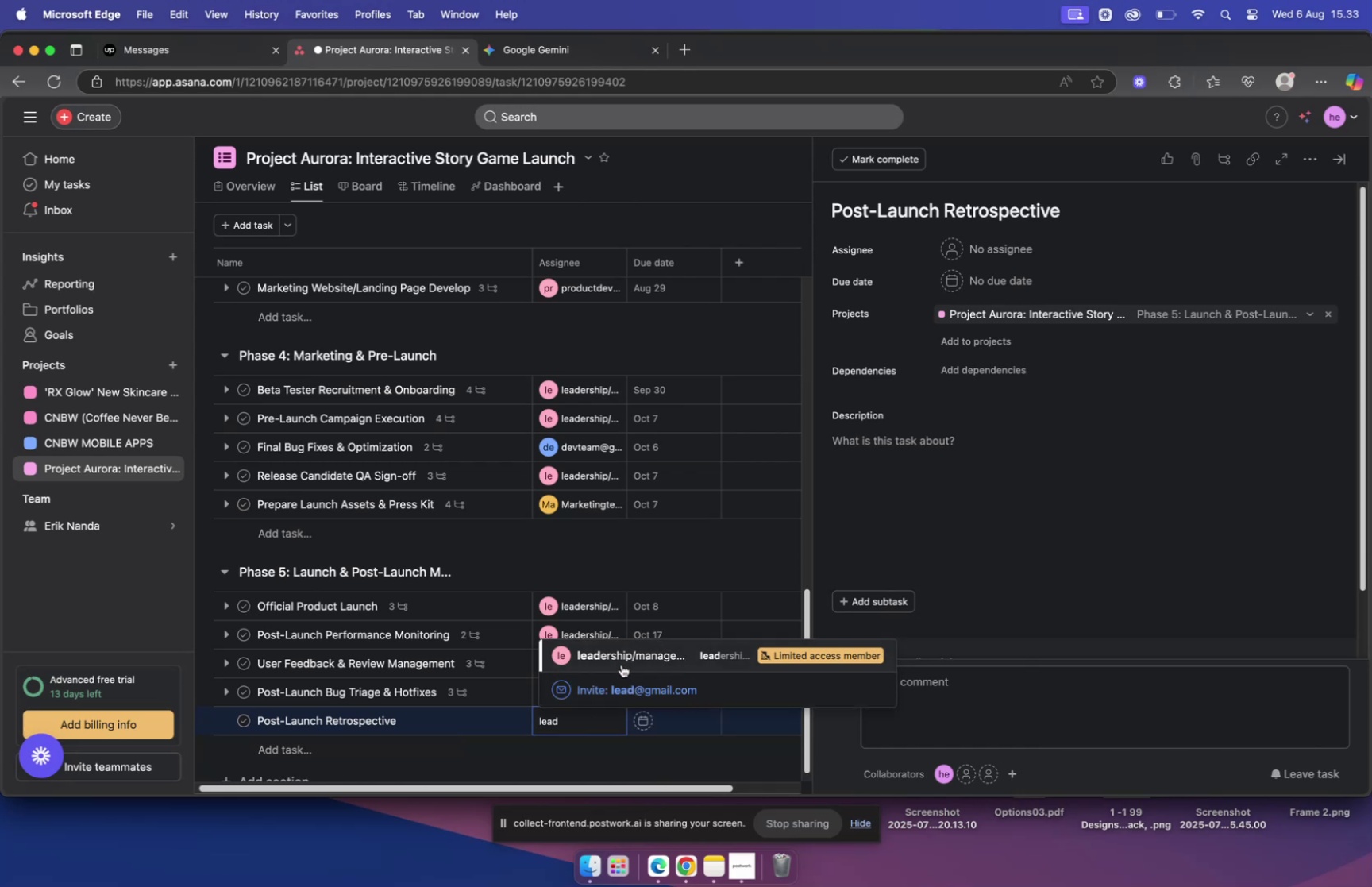 
left_click([620, 659])
 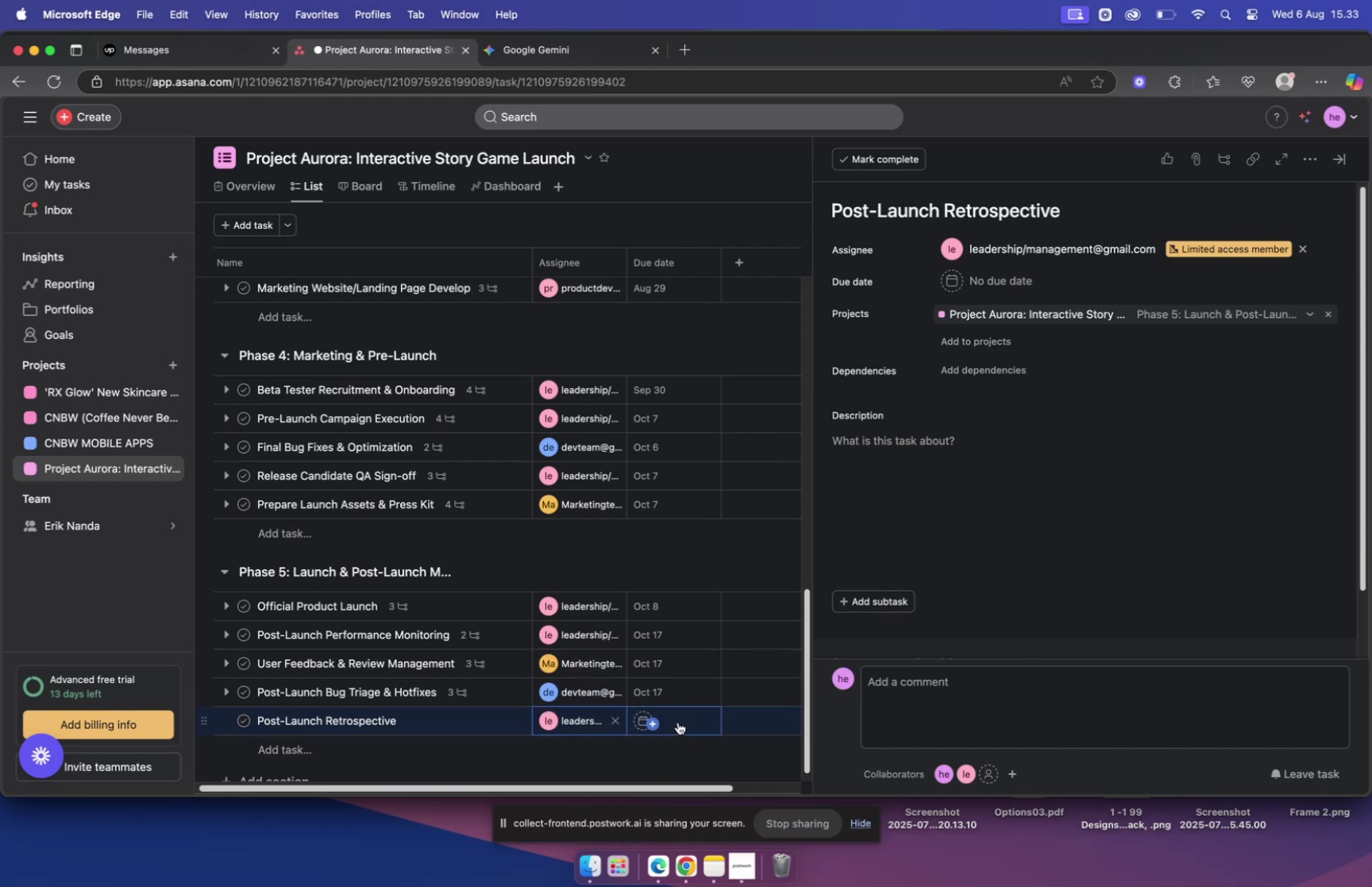 
left_click([676, 720])
 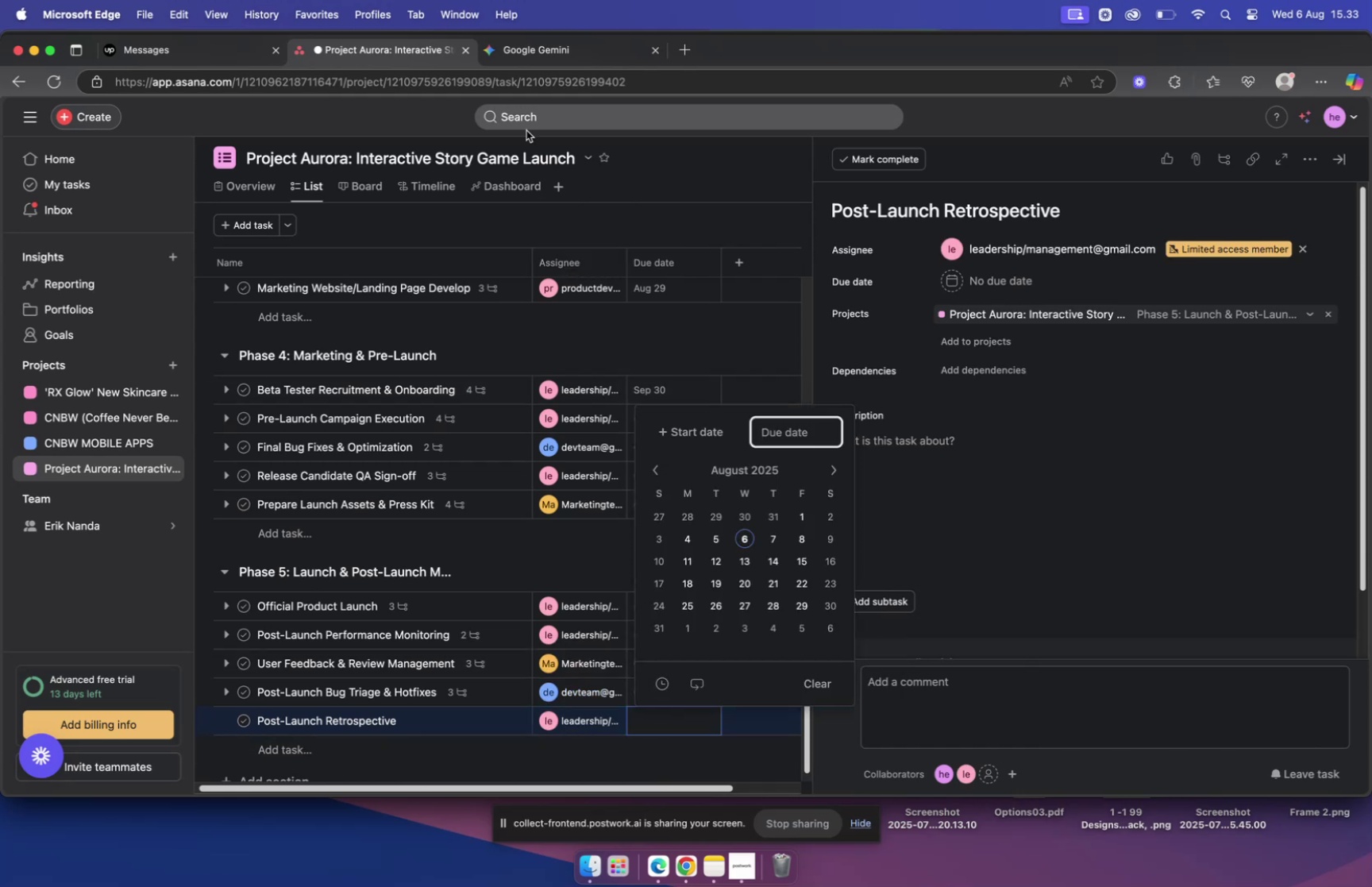 
left_click([542, 56])
 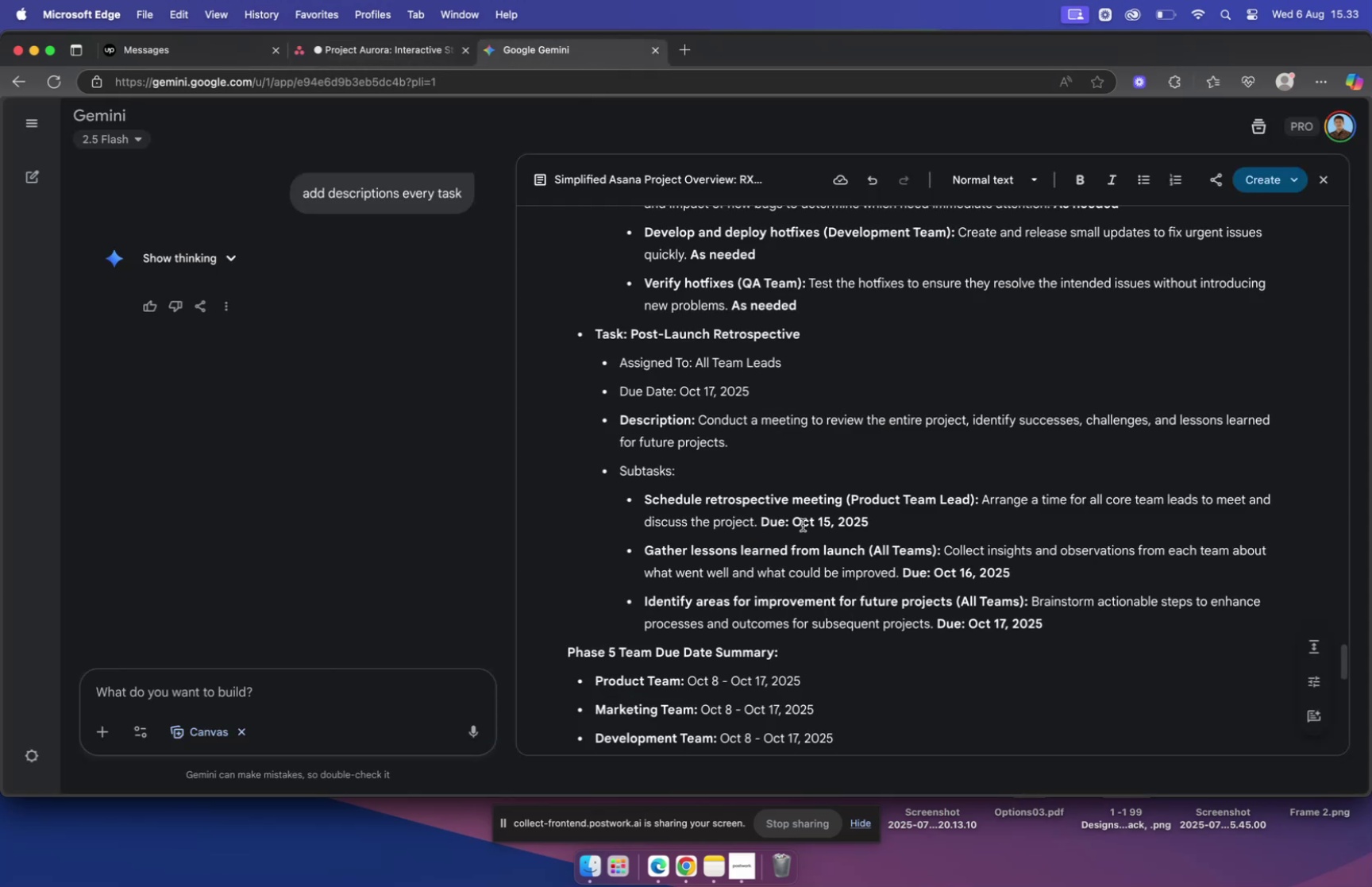 
scroll: coordinate [782, 508], scroll_direction: down, amount: 10.0
 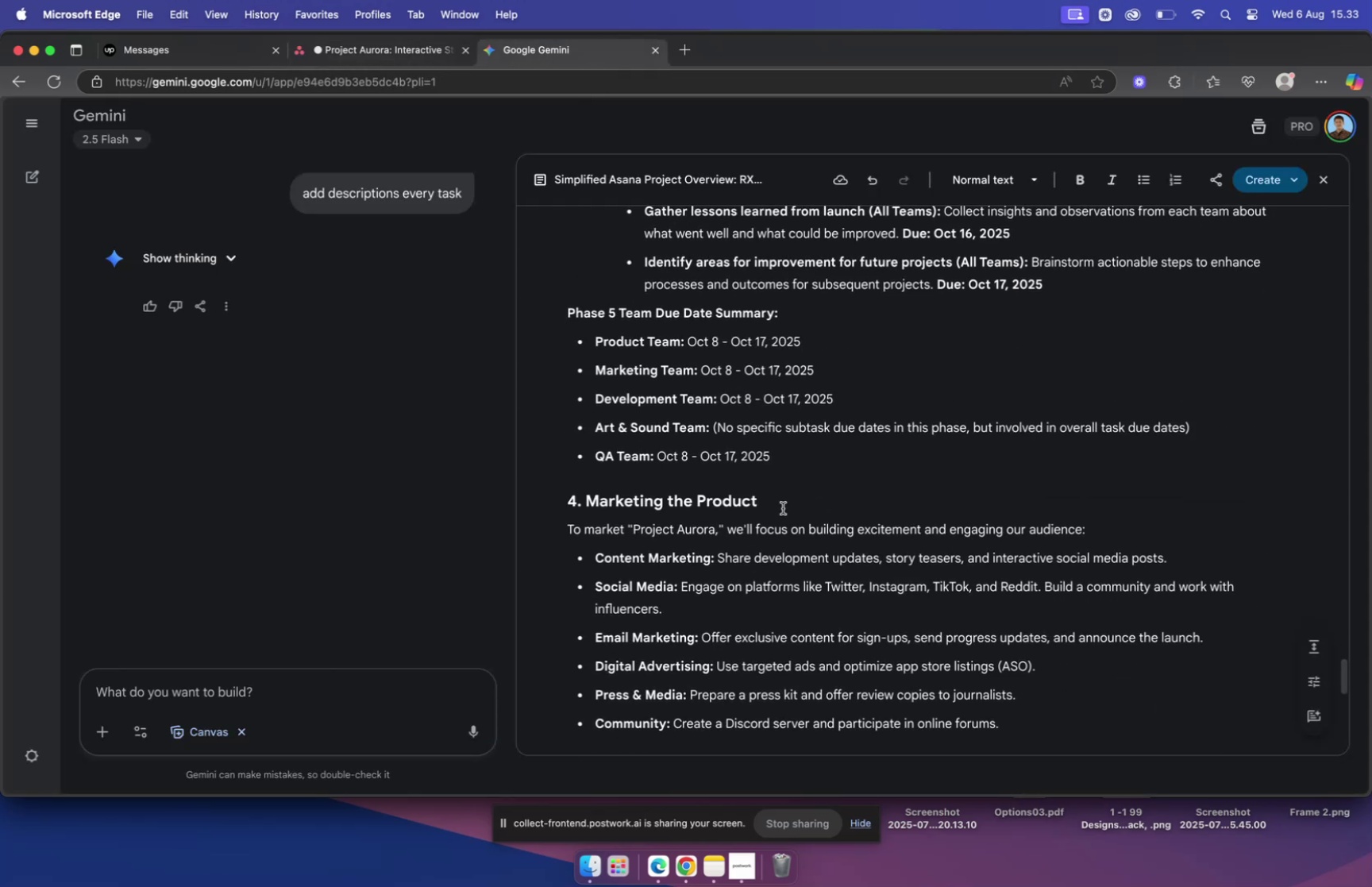 
scroll: coordinate [783, 507], scroll_direction: up, amount: 10.0
 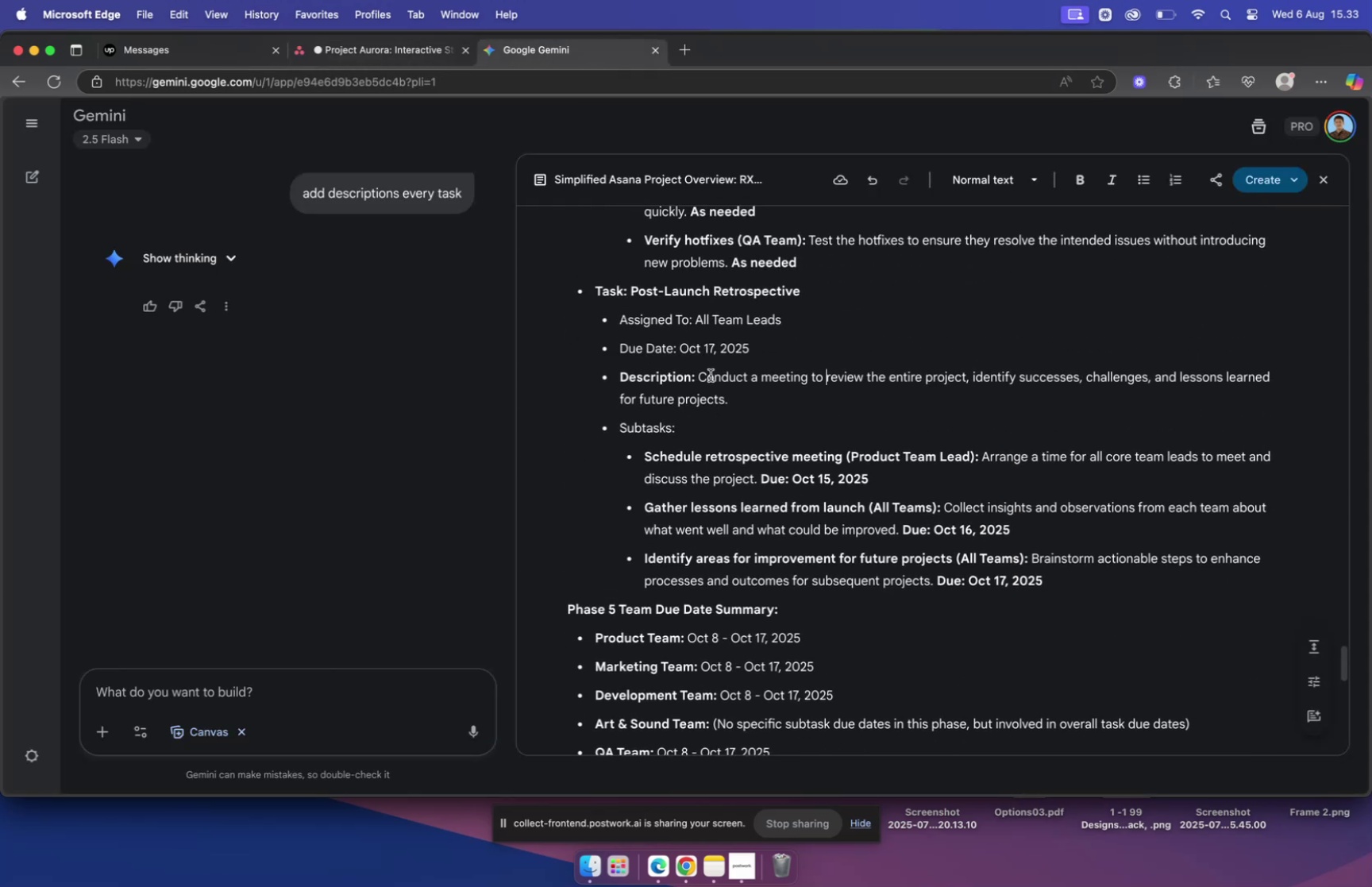 
left_click_drag(start_coordinate=[700, 375], to_coordinate=[785, 397])
 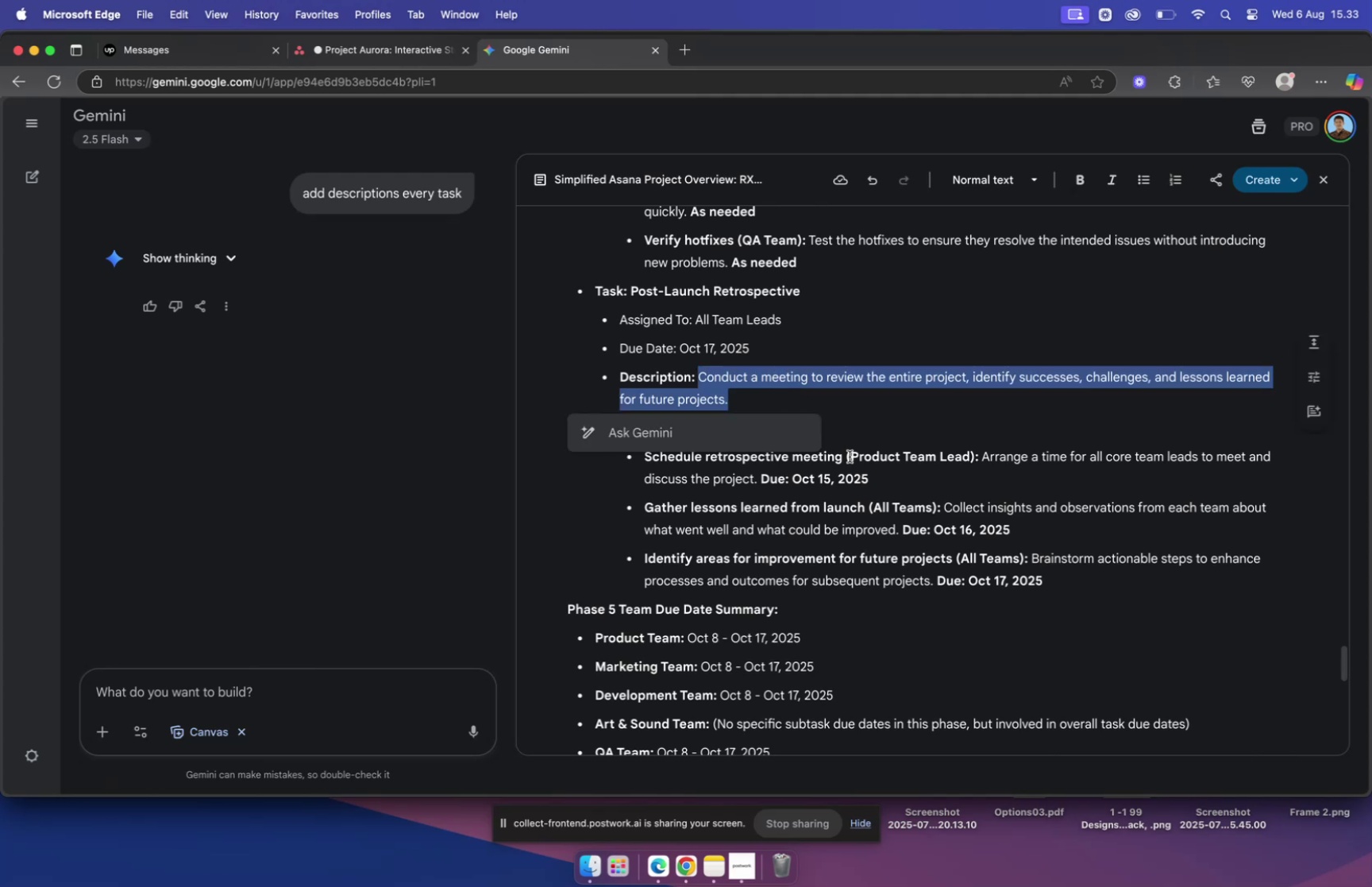 
key(Meta+CommandLeft)
 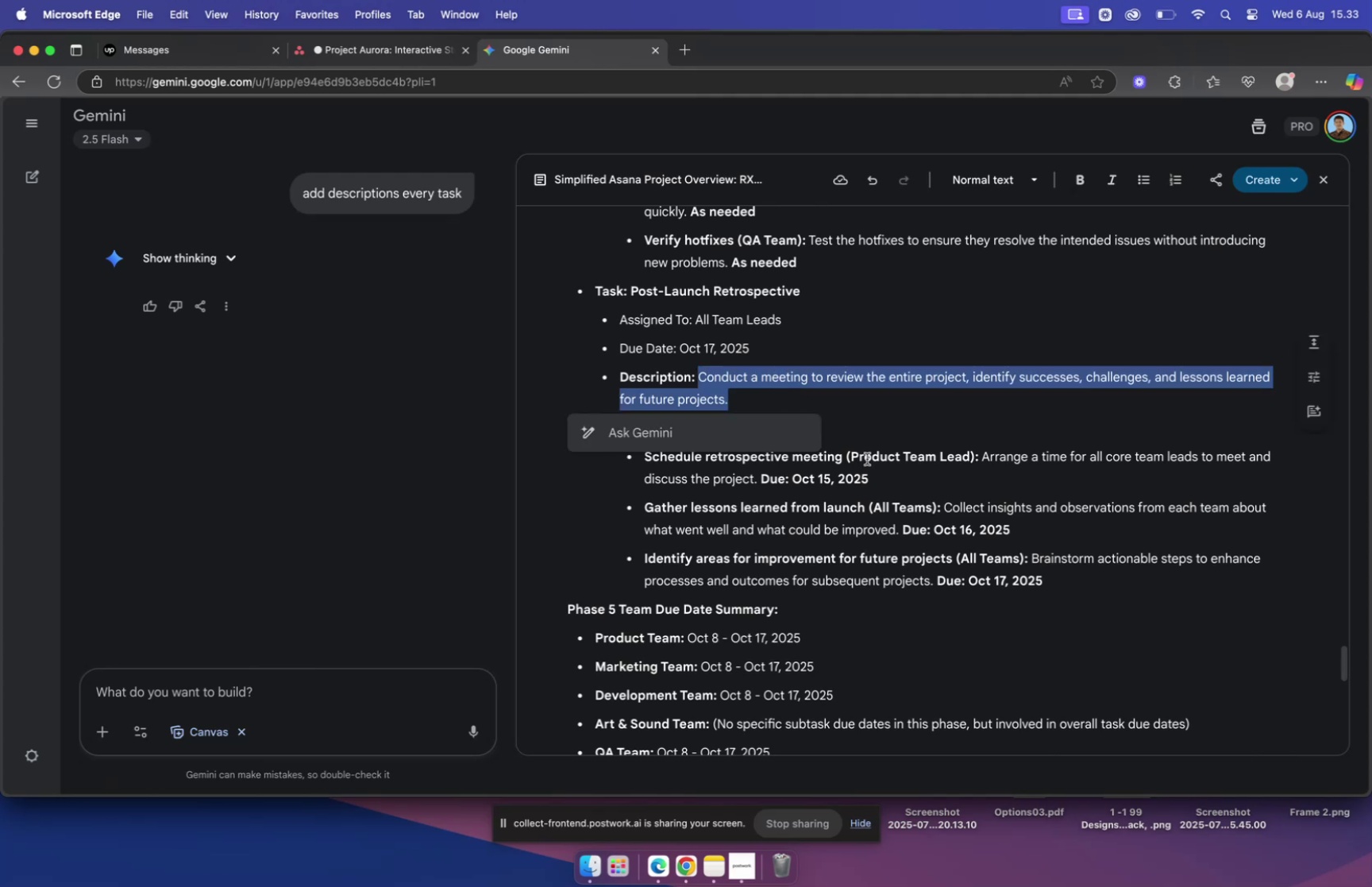 
key(Meta+C)
 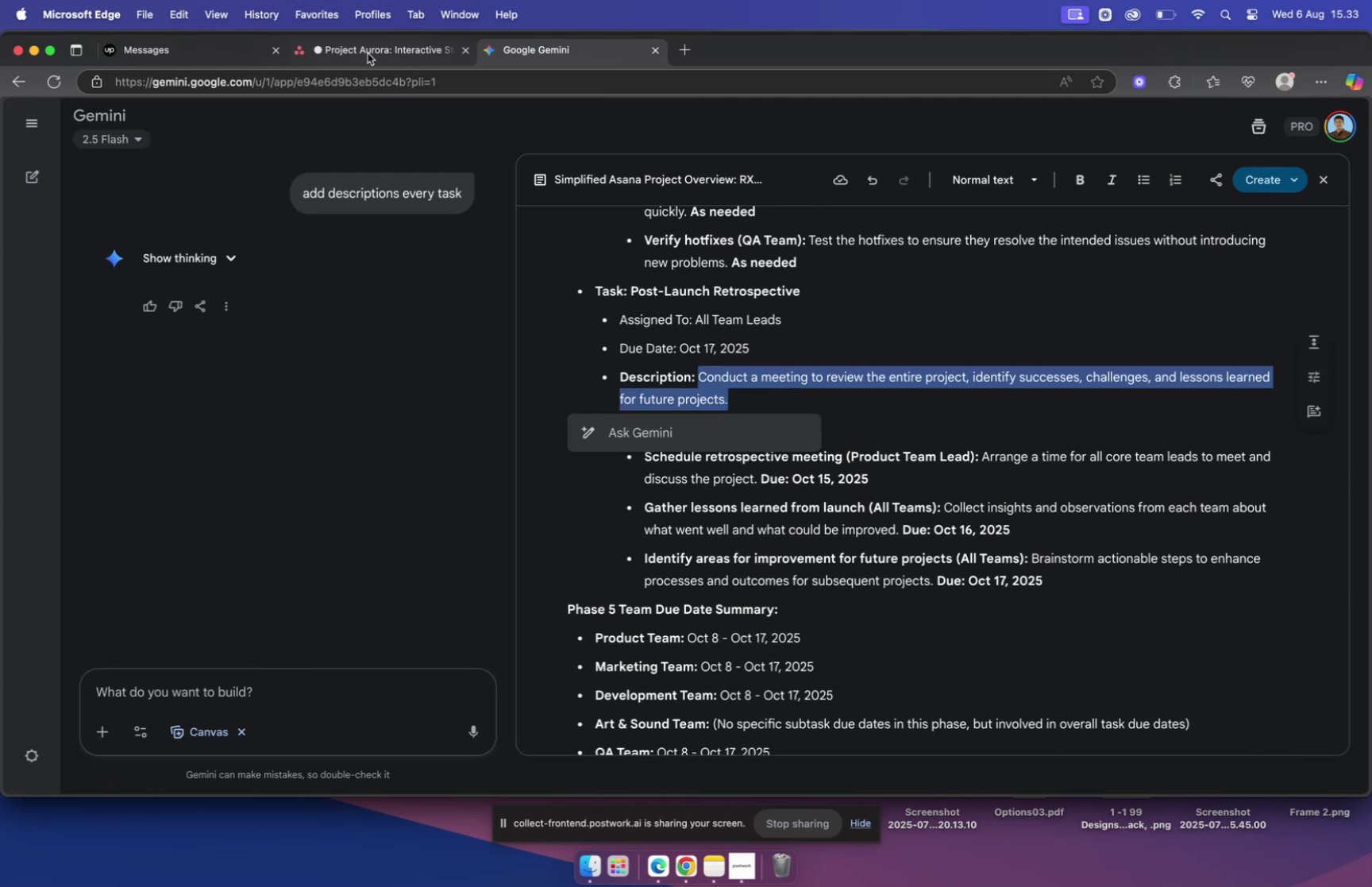 
left_click([370, 50])
 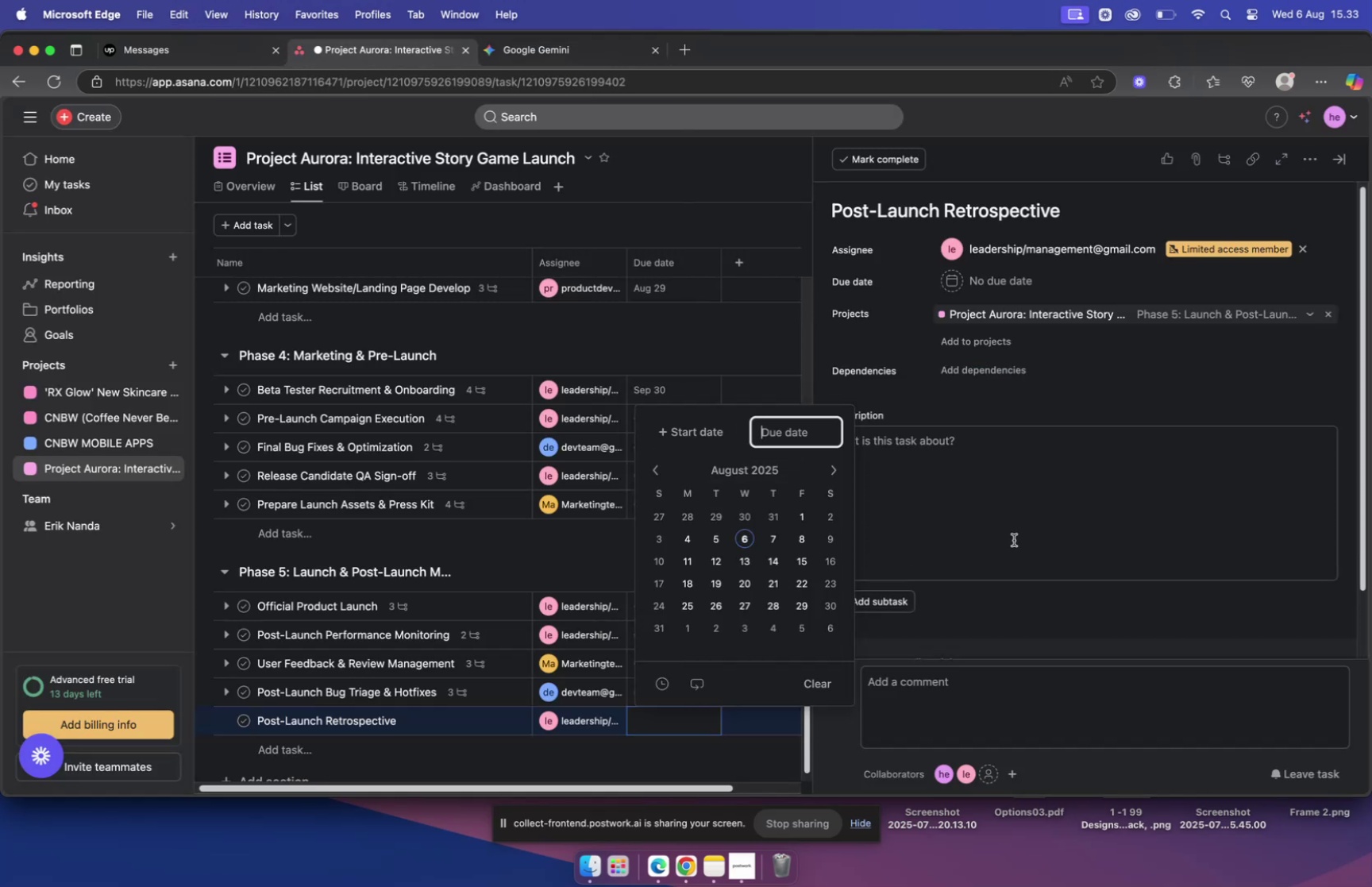 
left_click([1006, 511])
 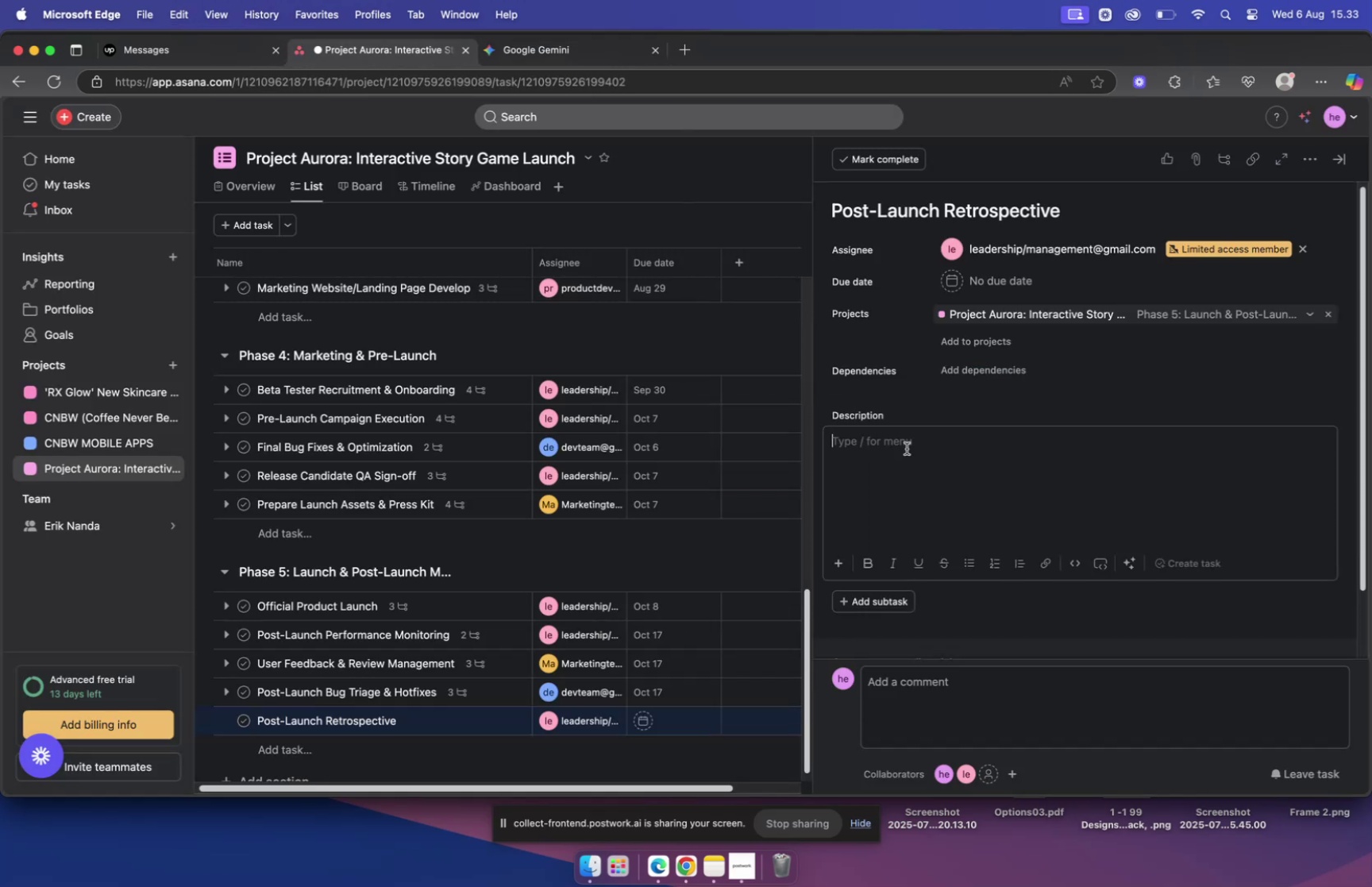 
left_click([907, 447])
 